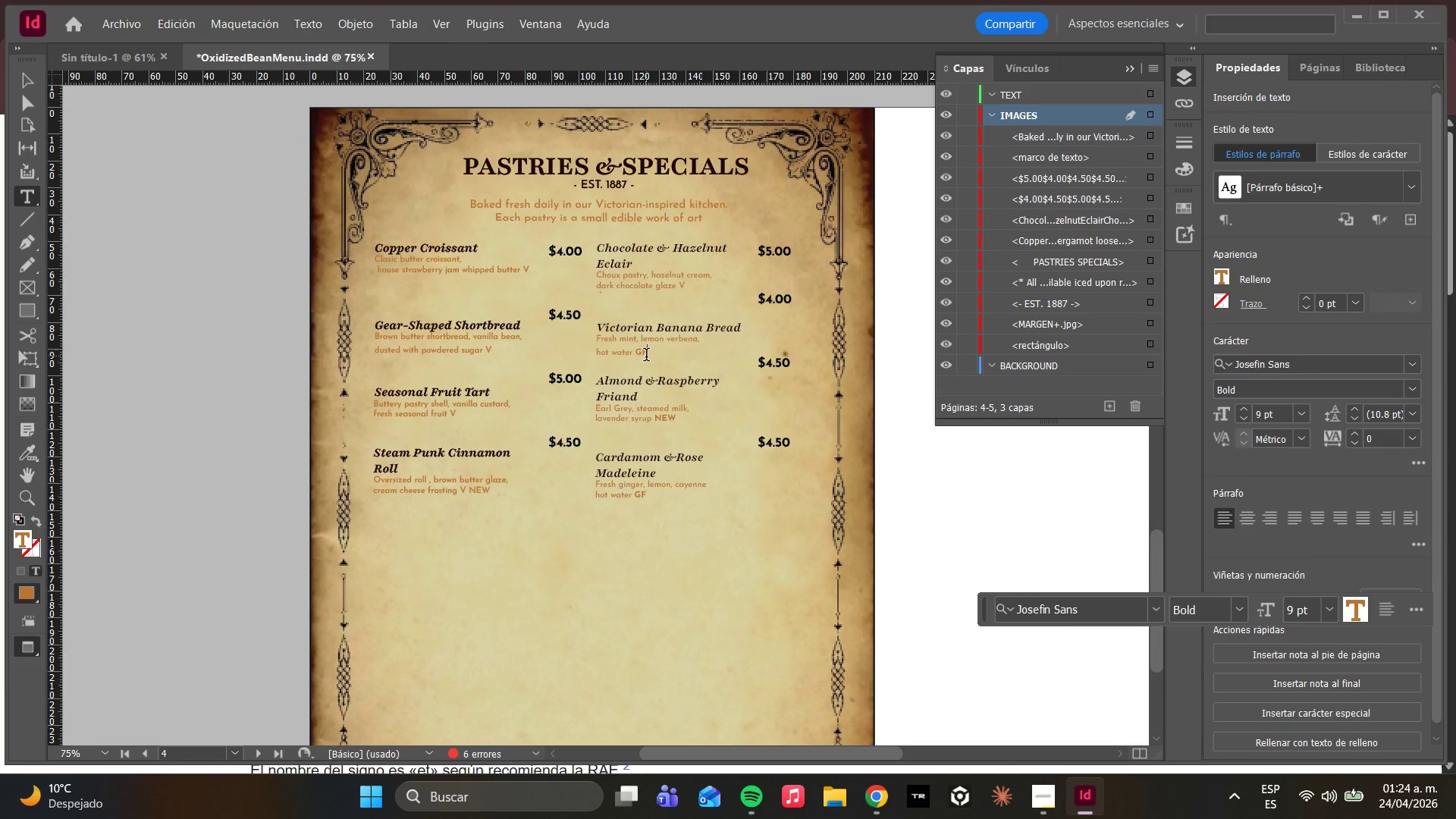 
hold_key(key=Backspace, duration=0.78)
 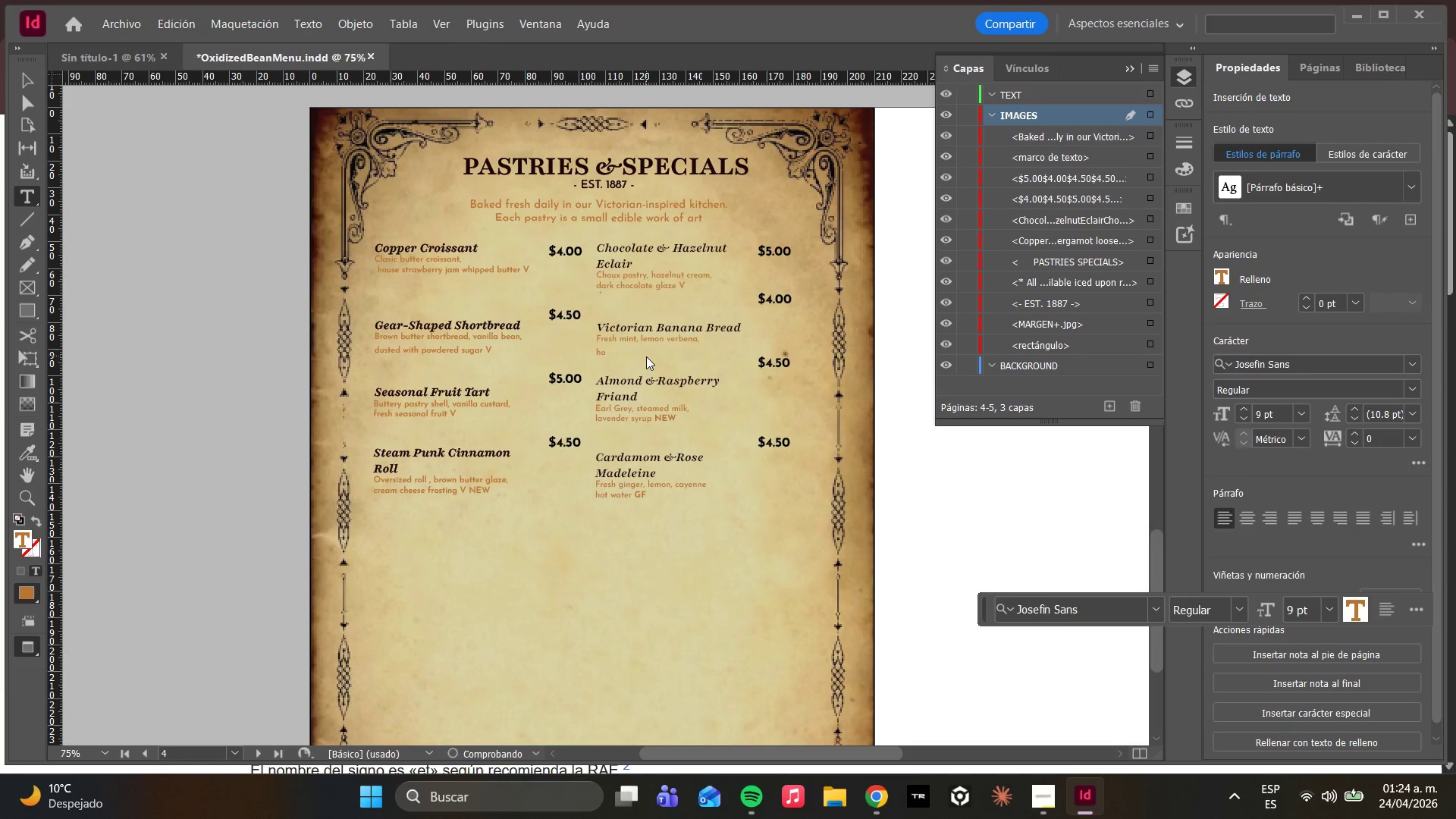 
hold_key(key=Backspace, duration=1.09)
 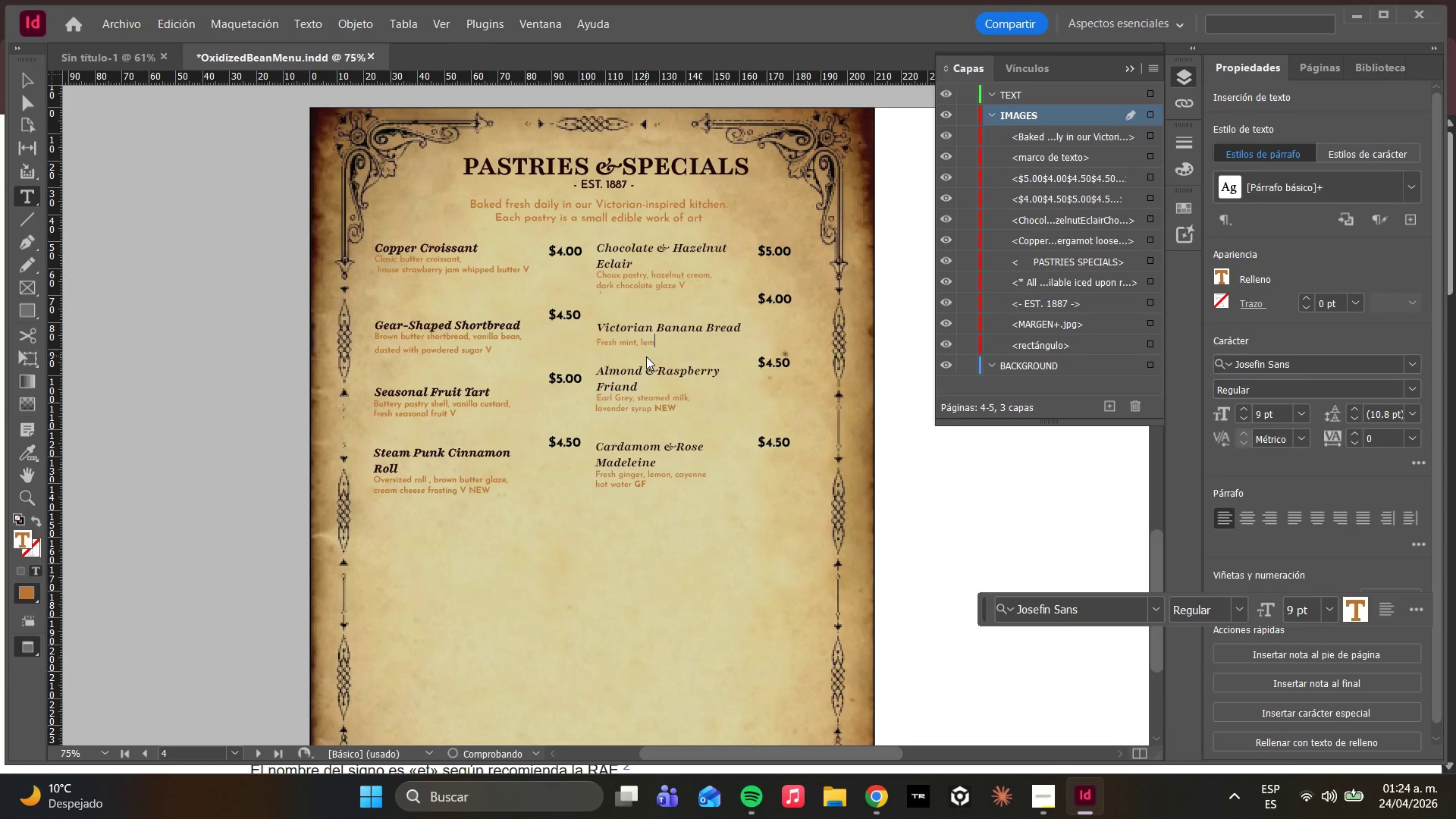 
hold_key(key=Backspace, duration=0.78)
 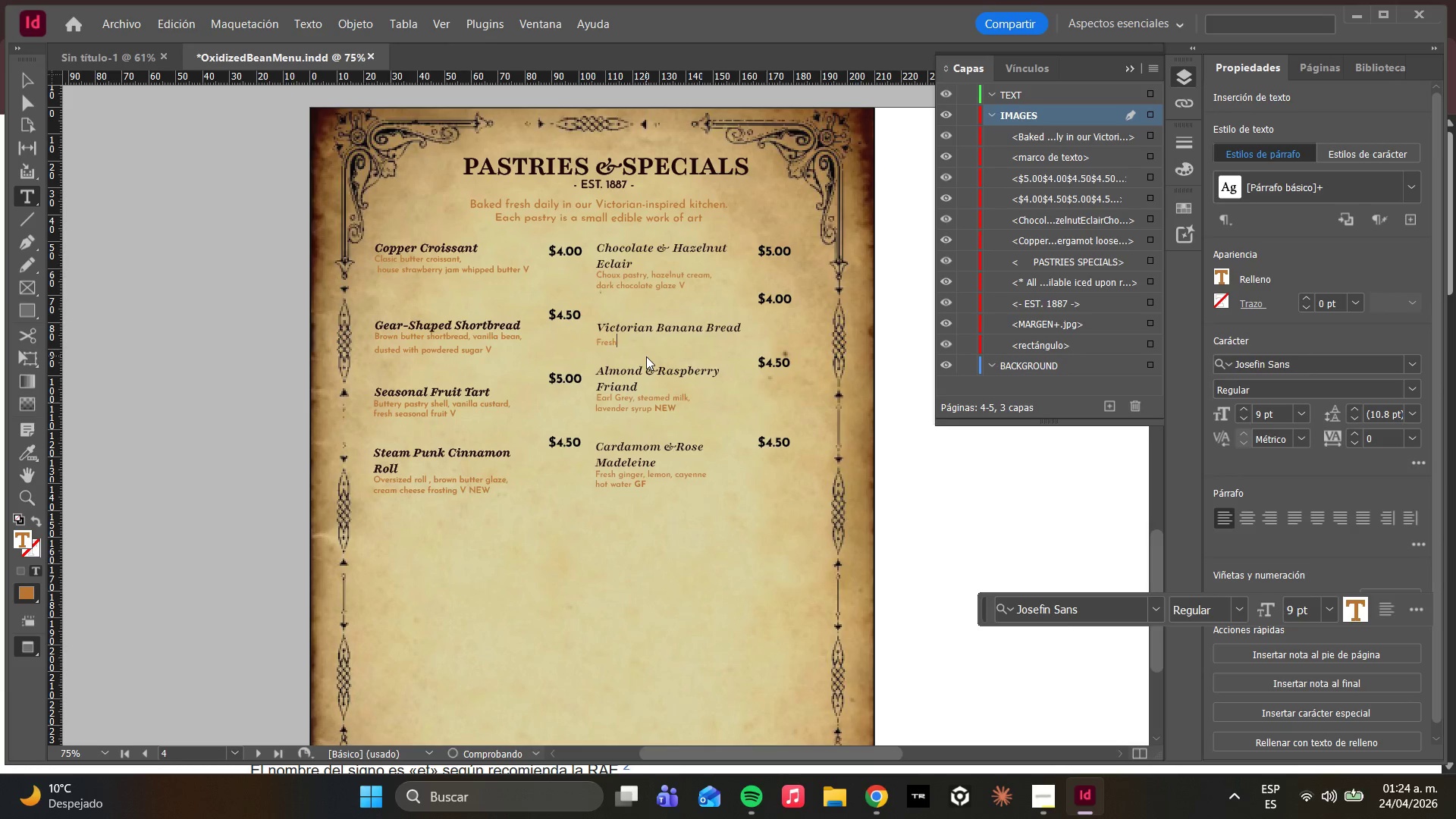 
key(Backspace)
 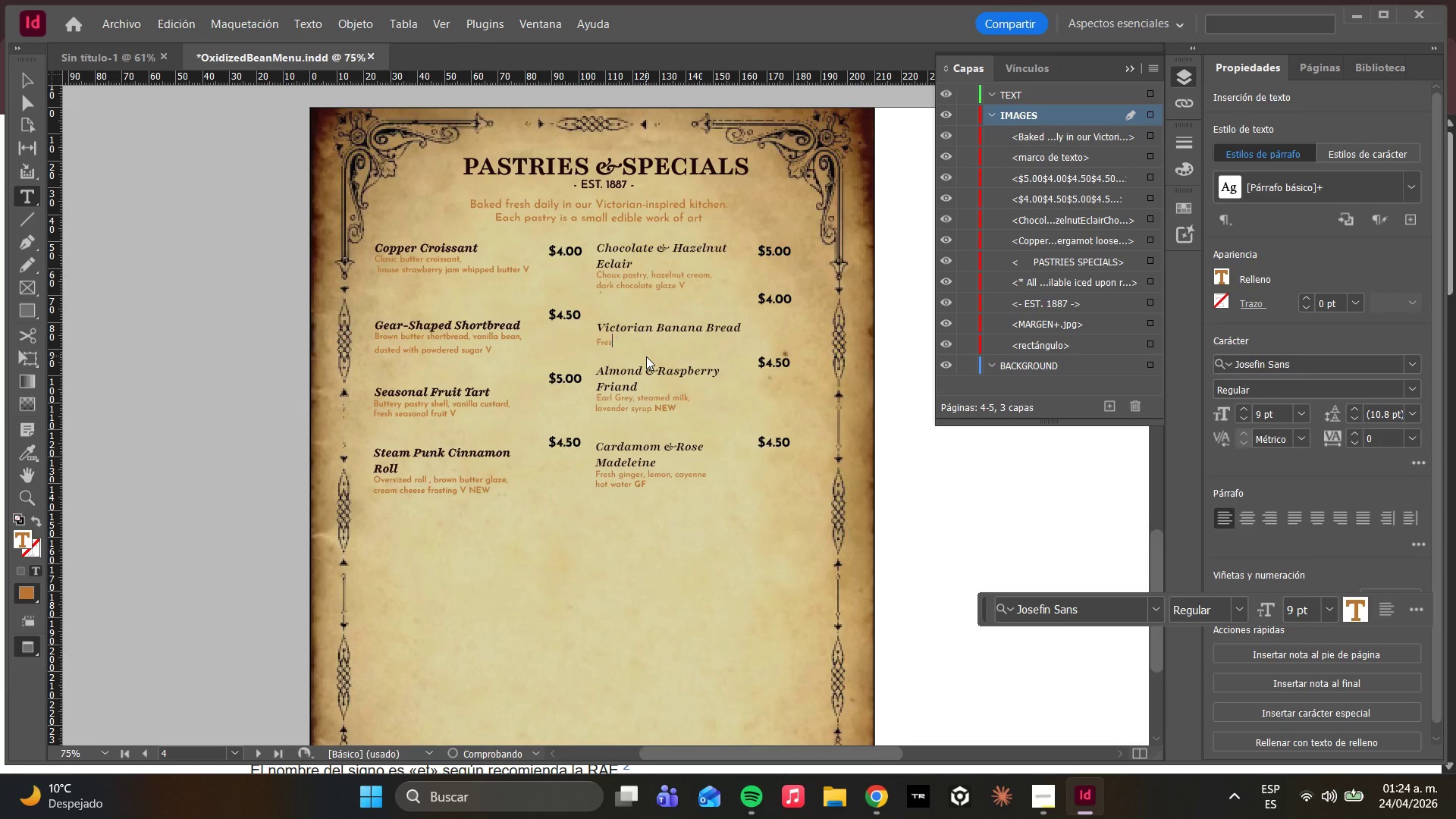 
key(Backspace)
 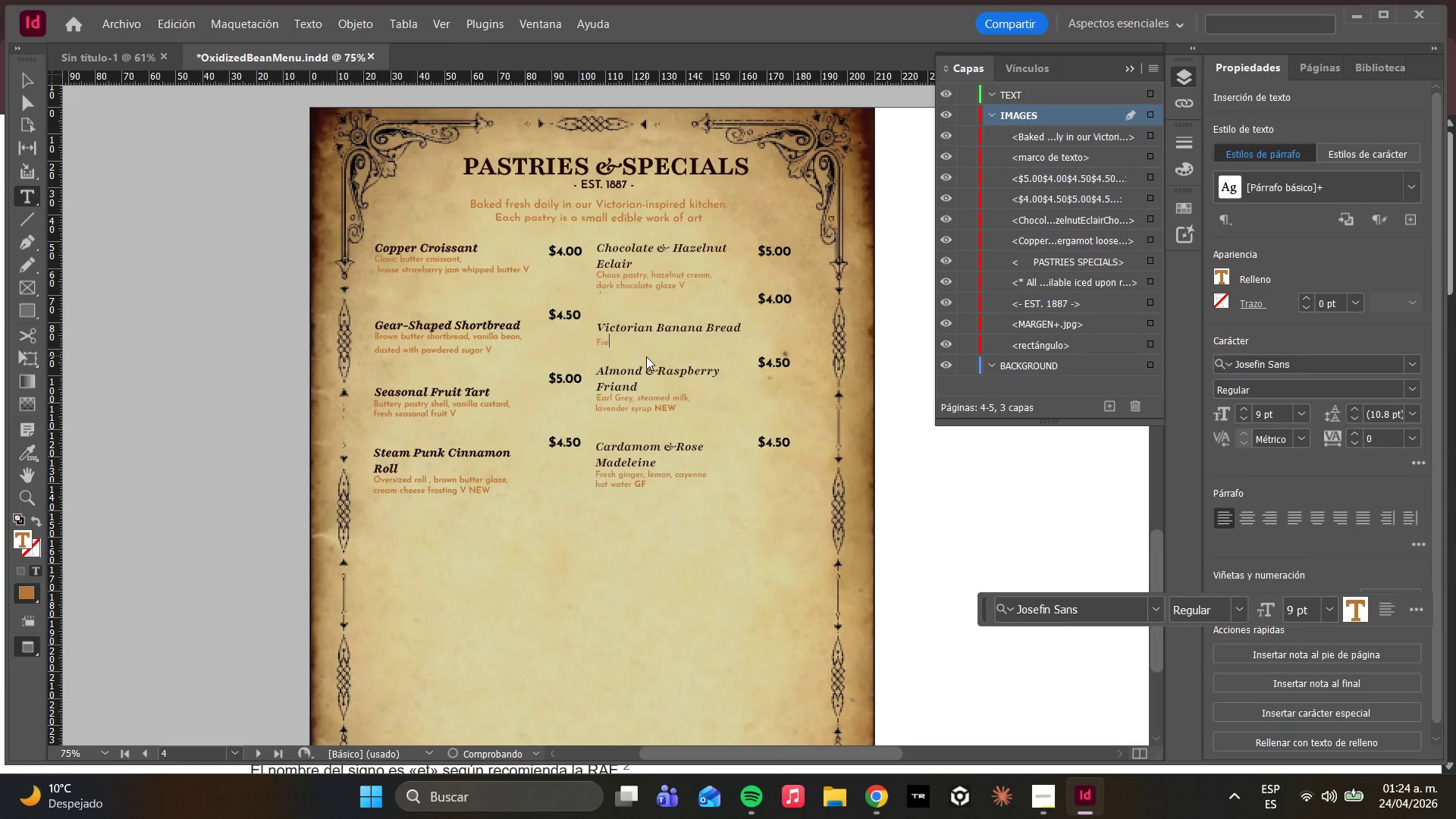 
key(Backspace)
 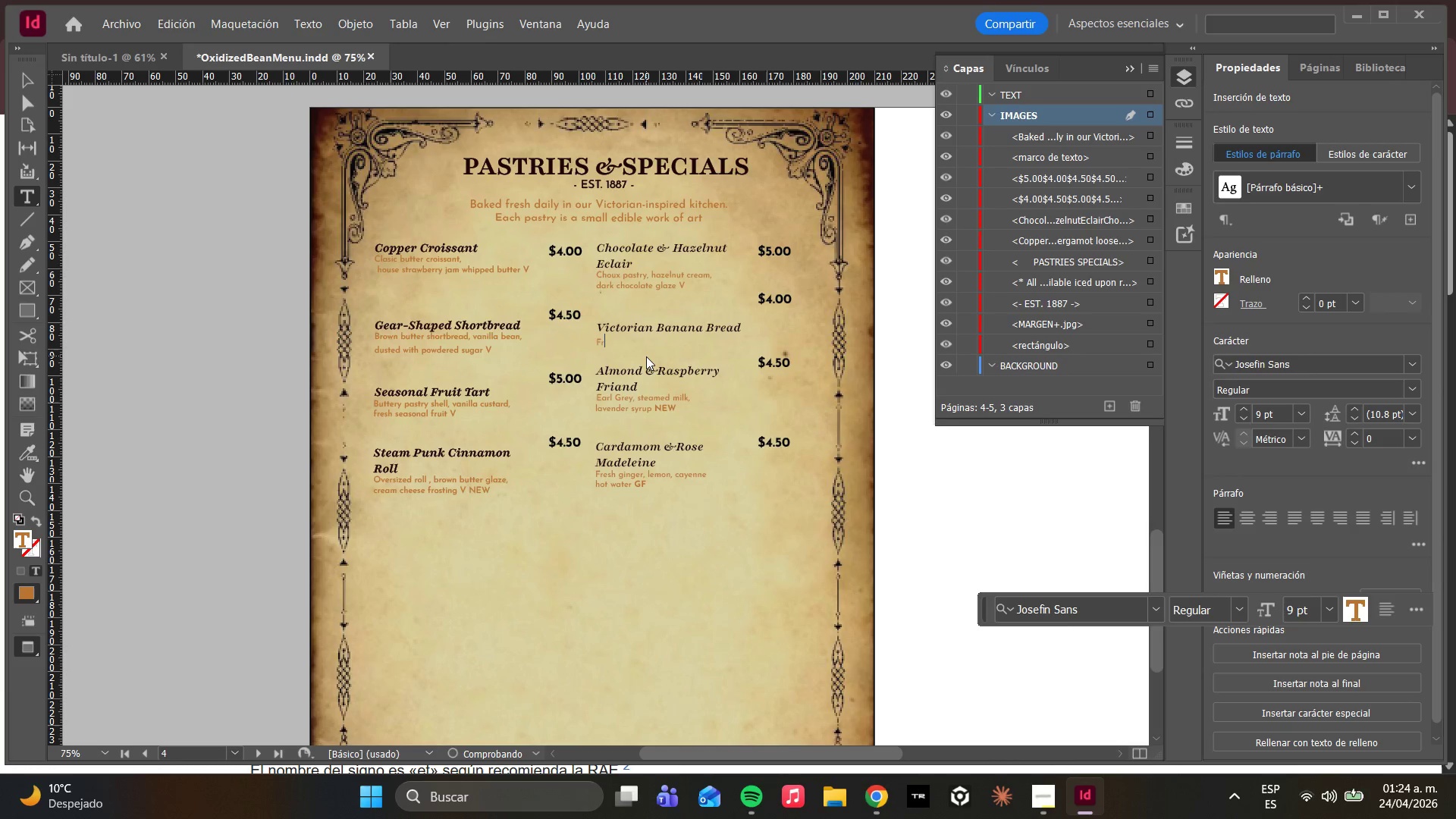 
key(Backspace)
 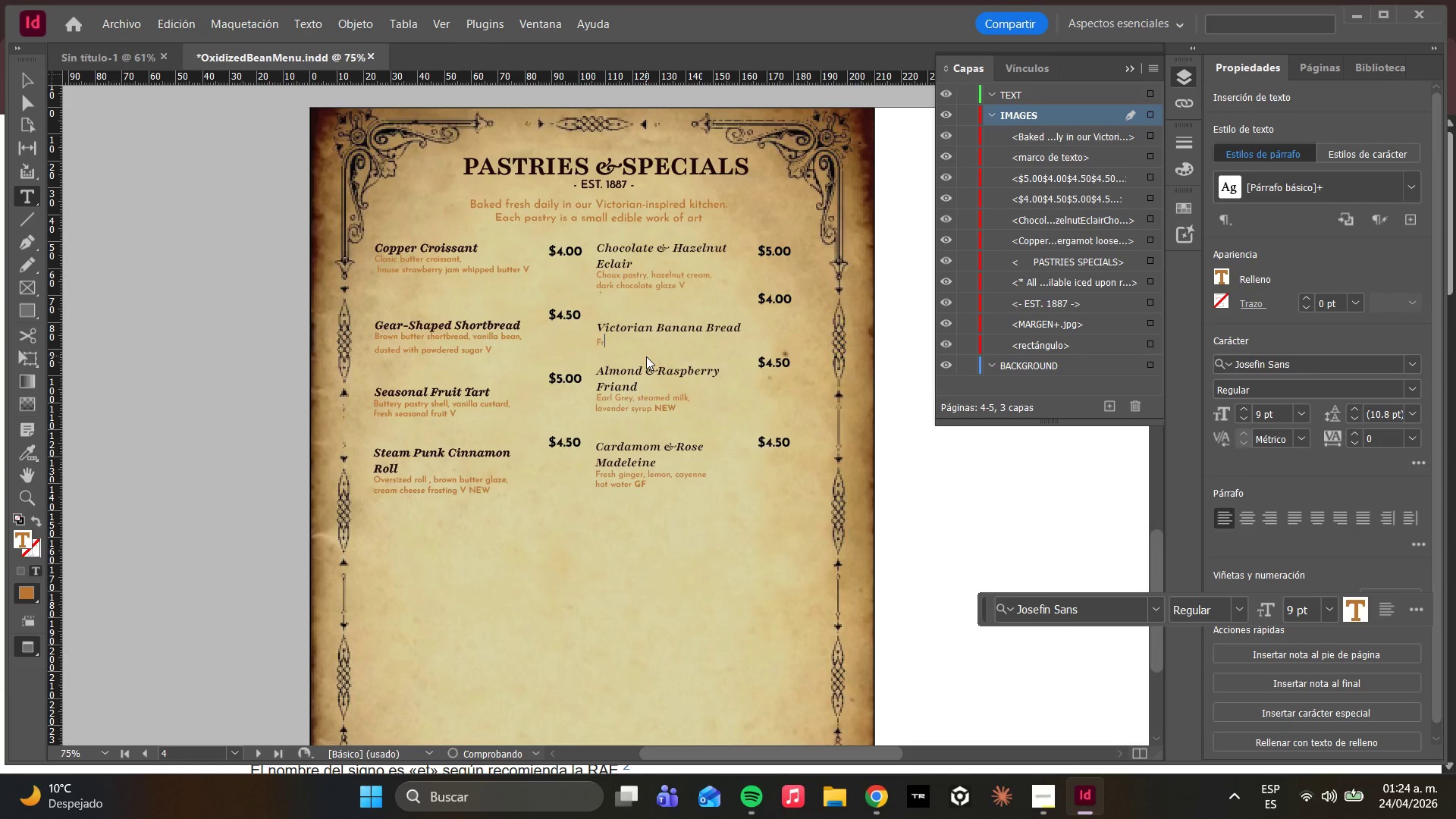 
key(Backspace)
 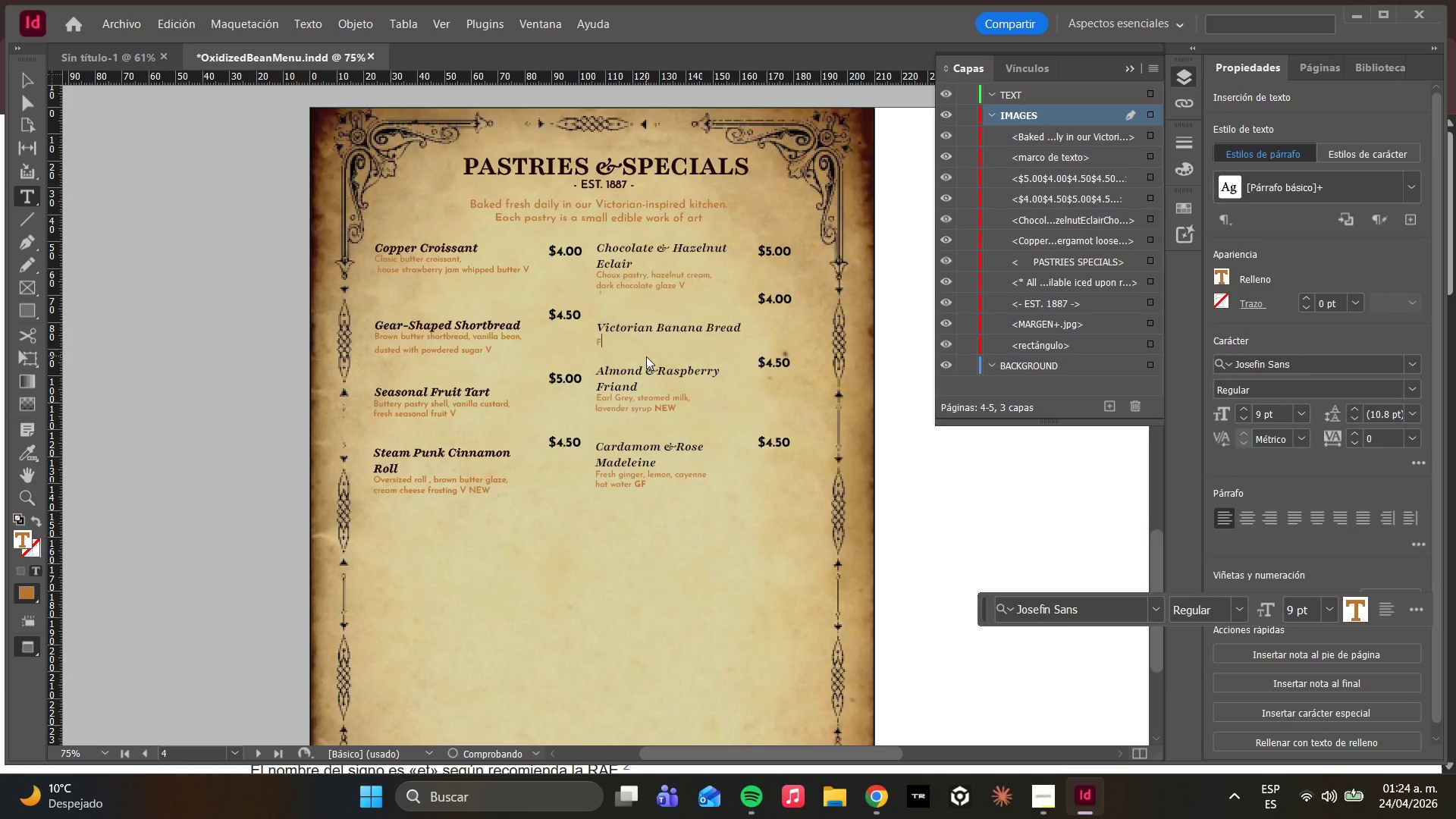 
key(Backspace)
 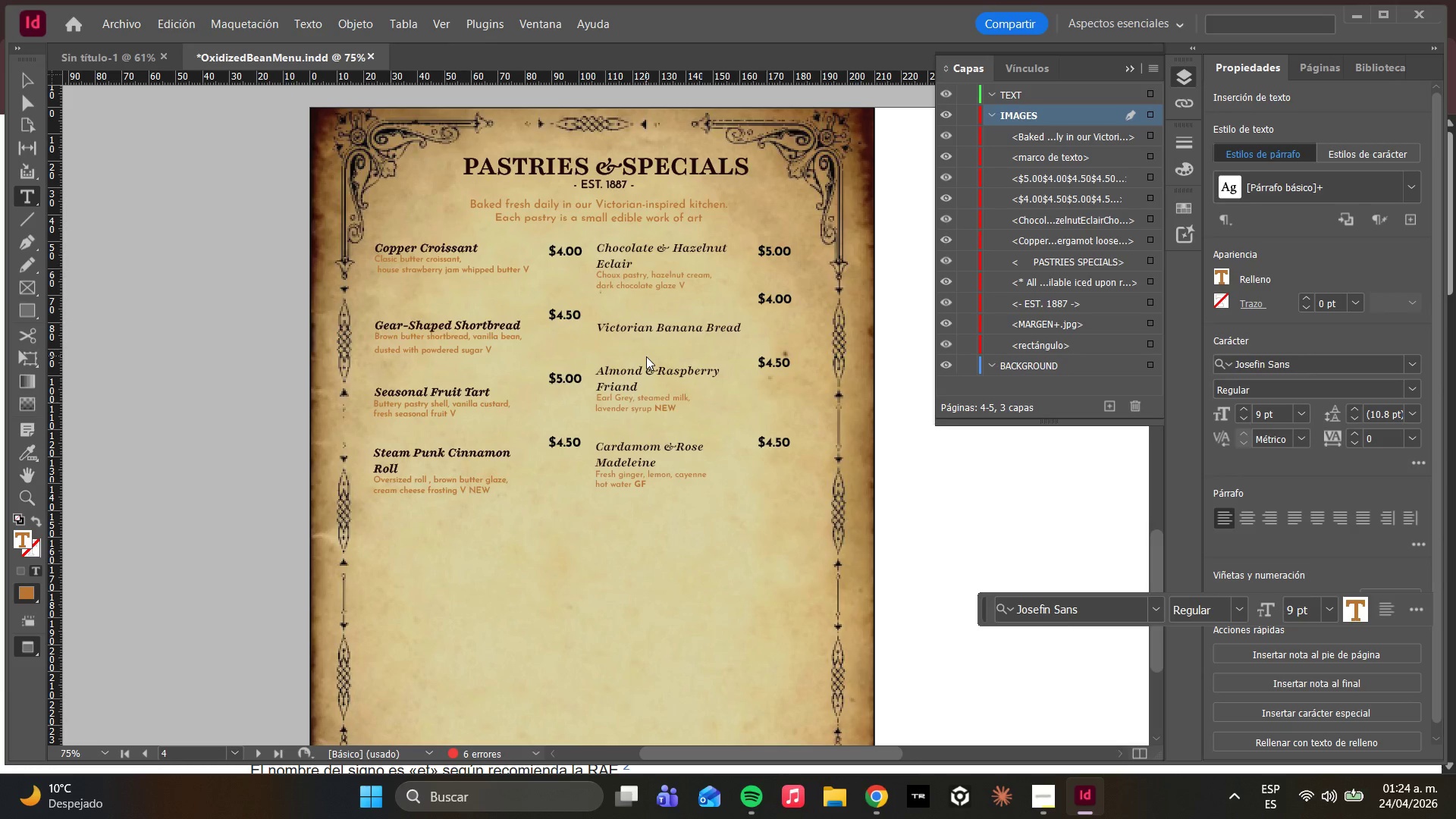 
wait(5.49)
 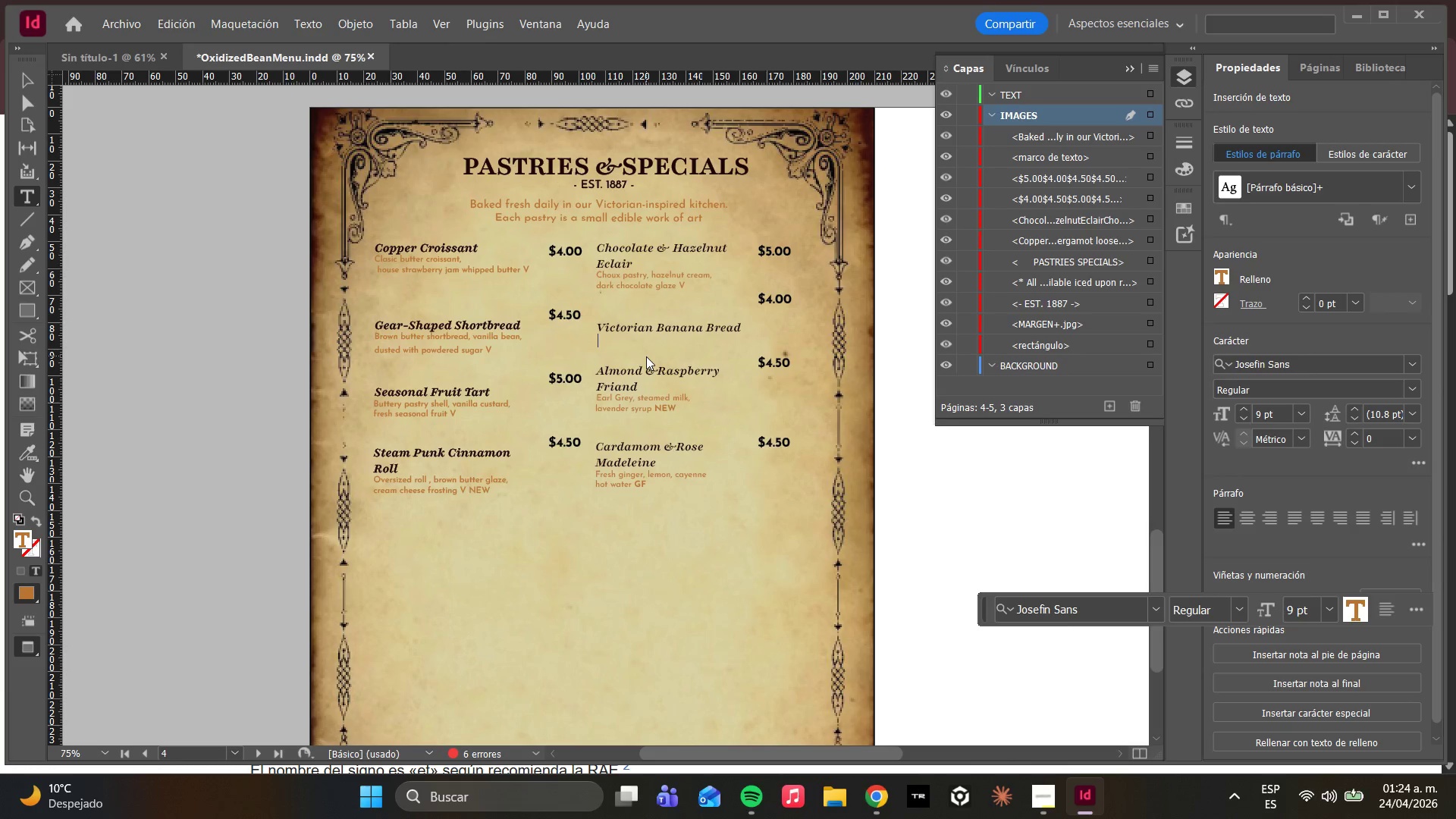 
type(House baked, walnuts, honey)
 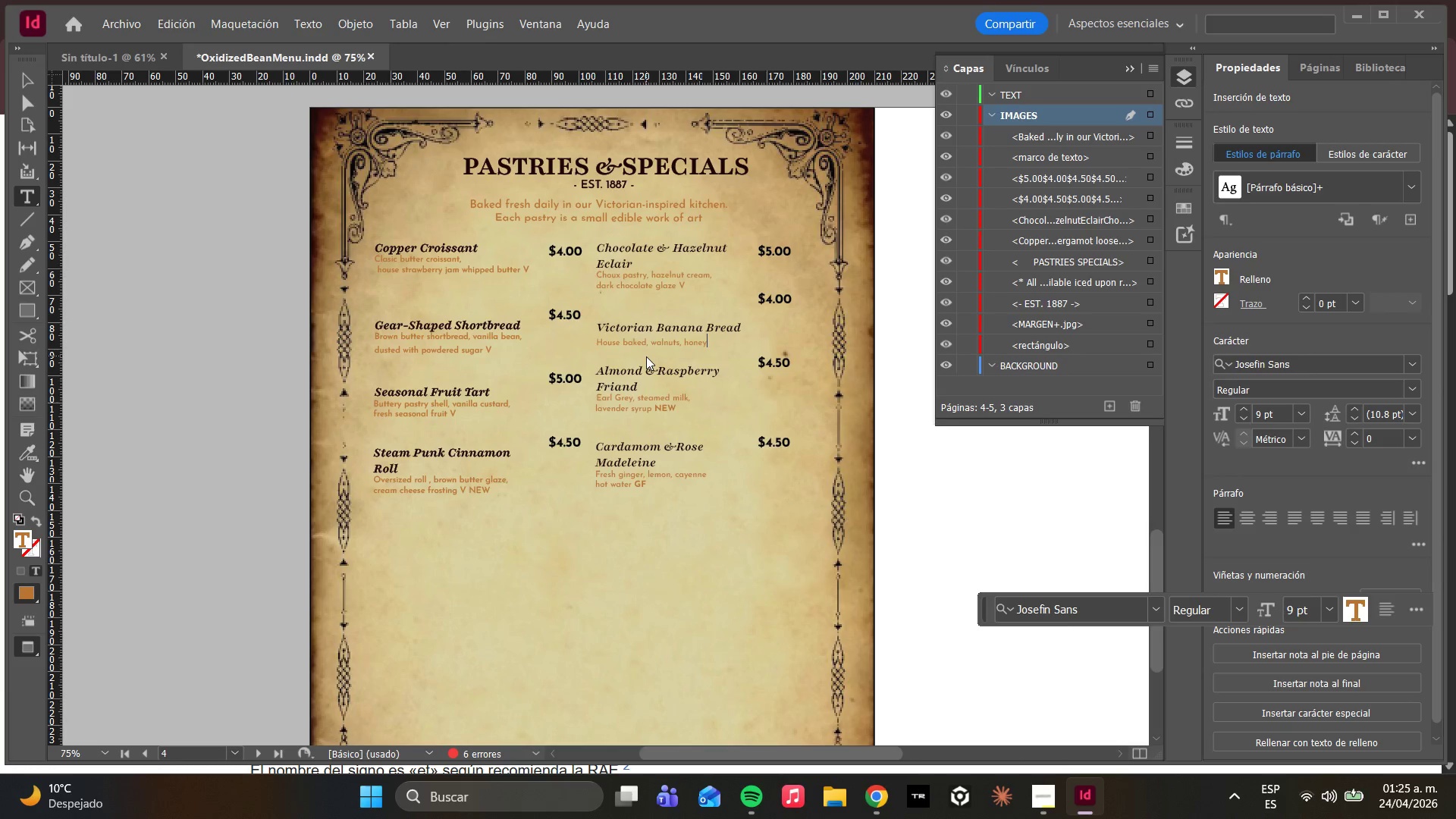 
wait(5.86)
 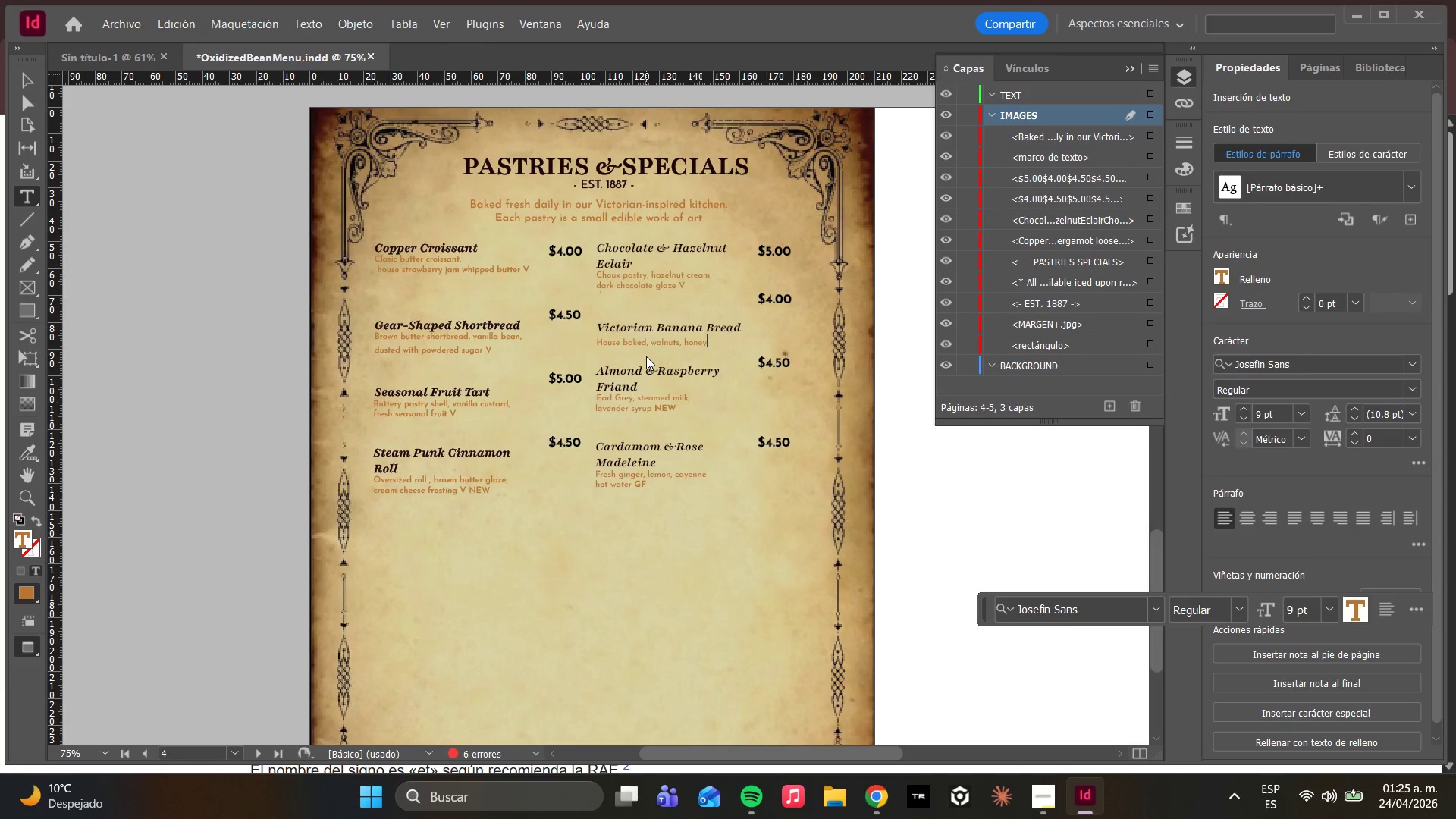 
type( butter)
 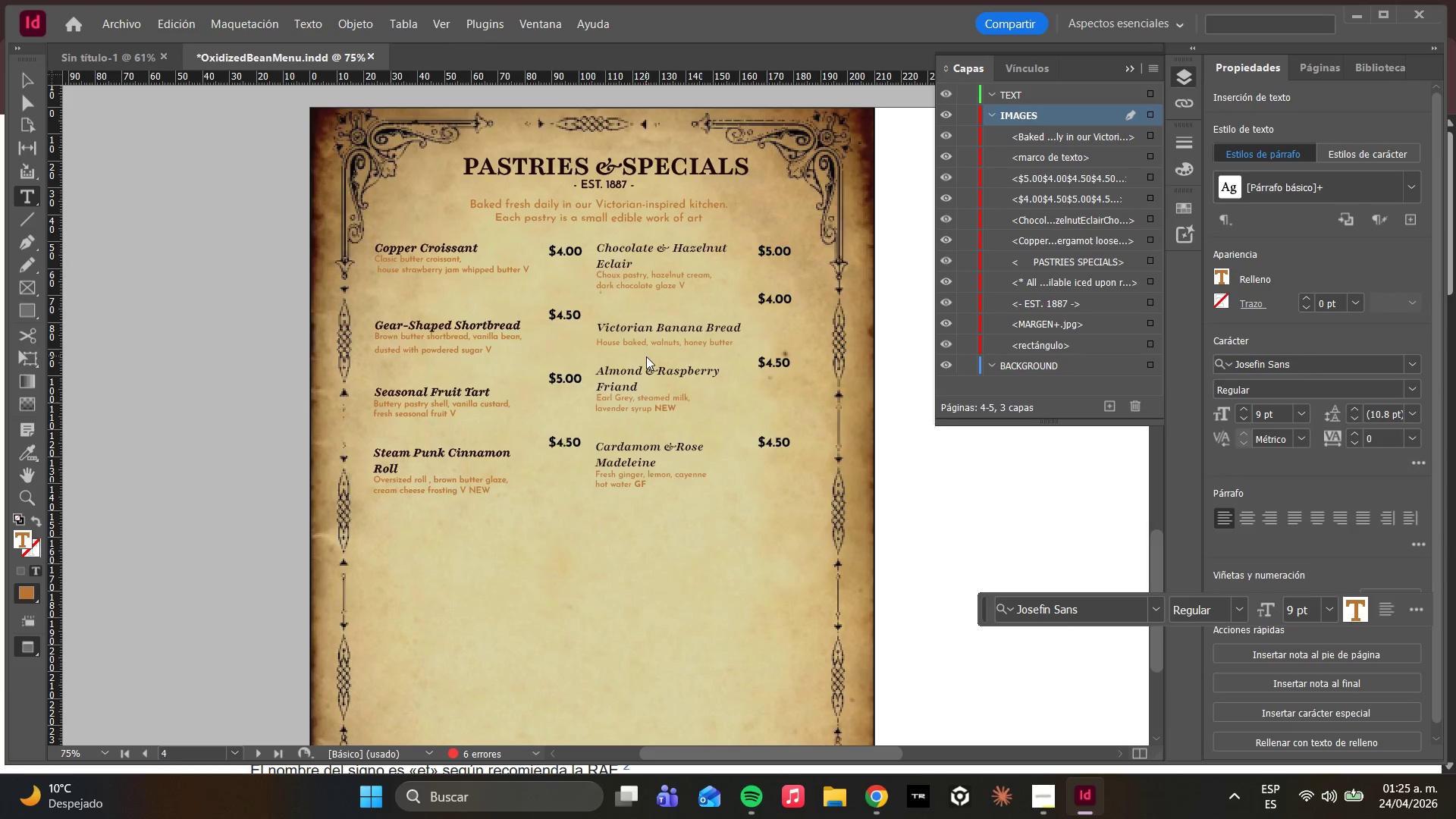 
key(Enter)
 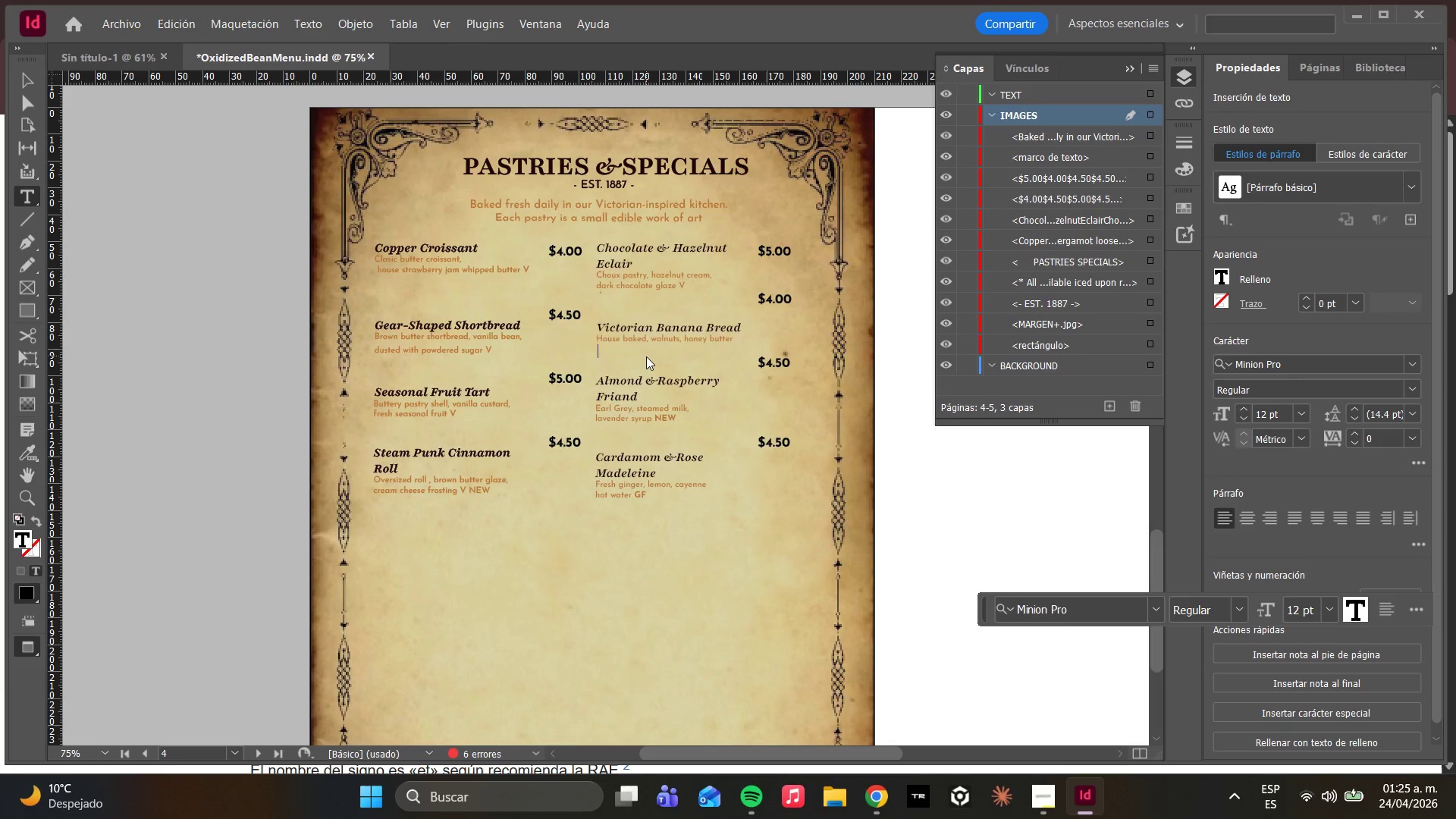 
type(server)
key(Backspace)
type(d warm)
 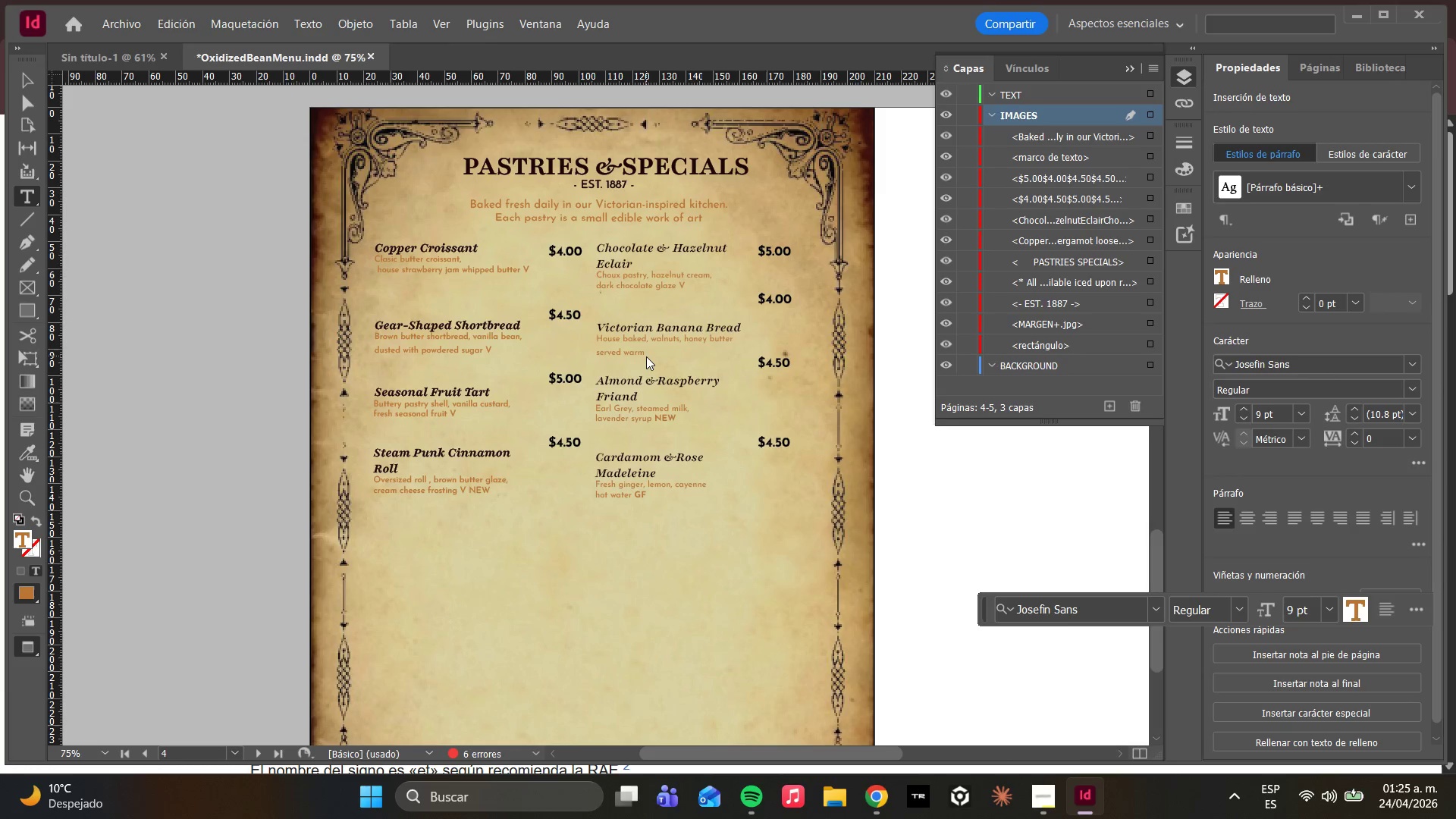 
key(ArrowDown)
 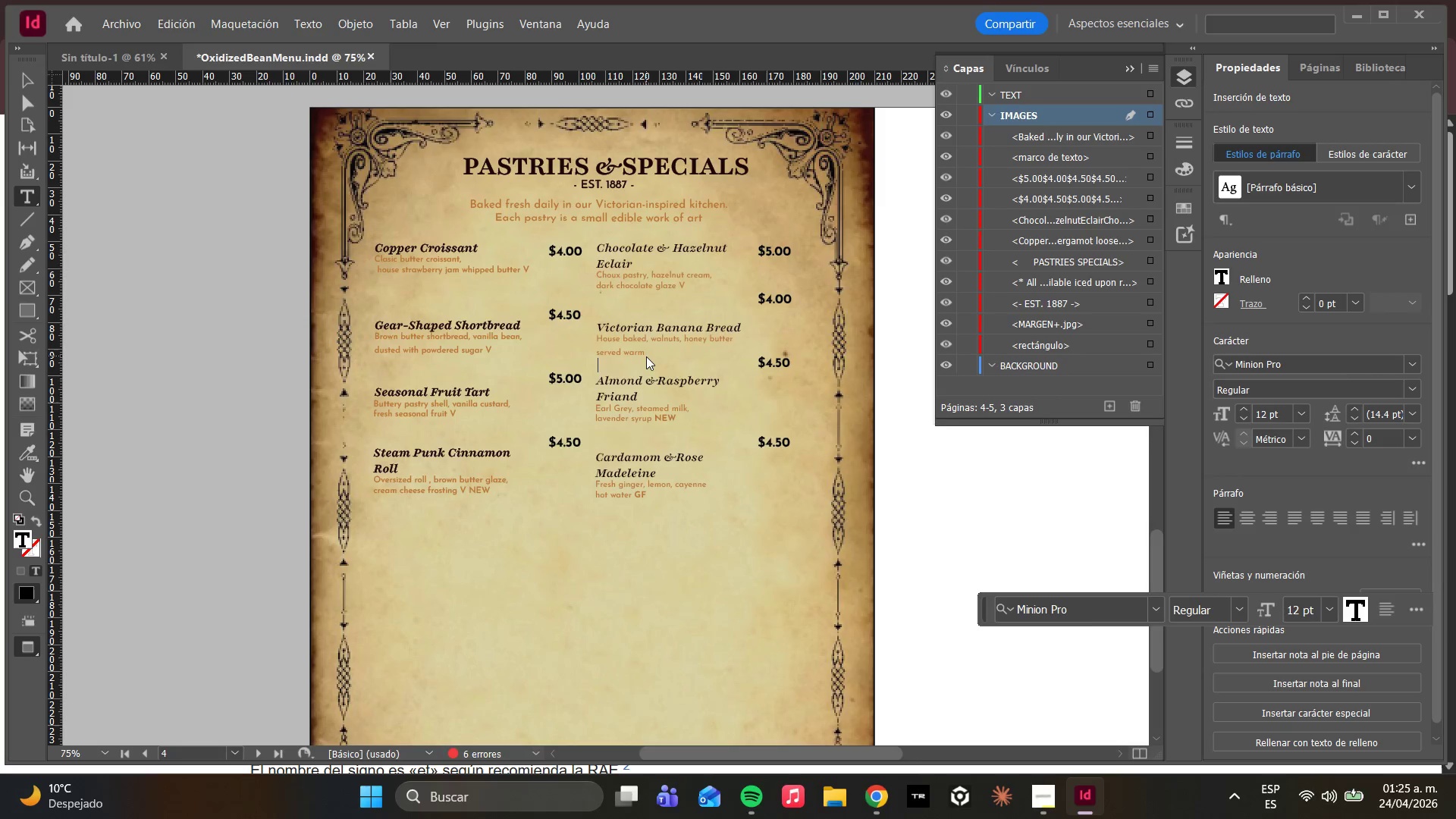 
hold_key(key=ArrowDown, duration=0.34)
 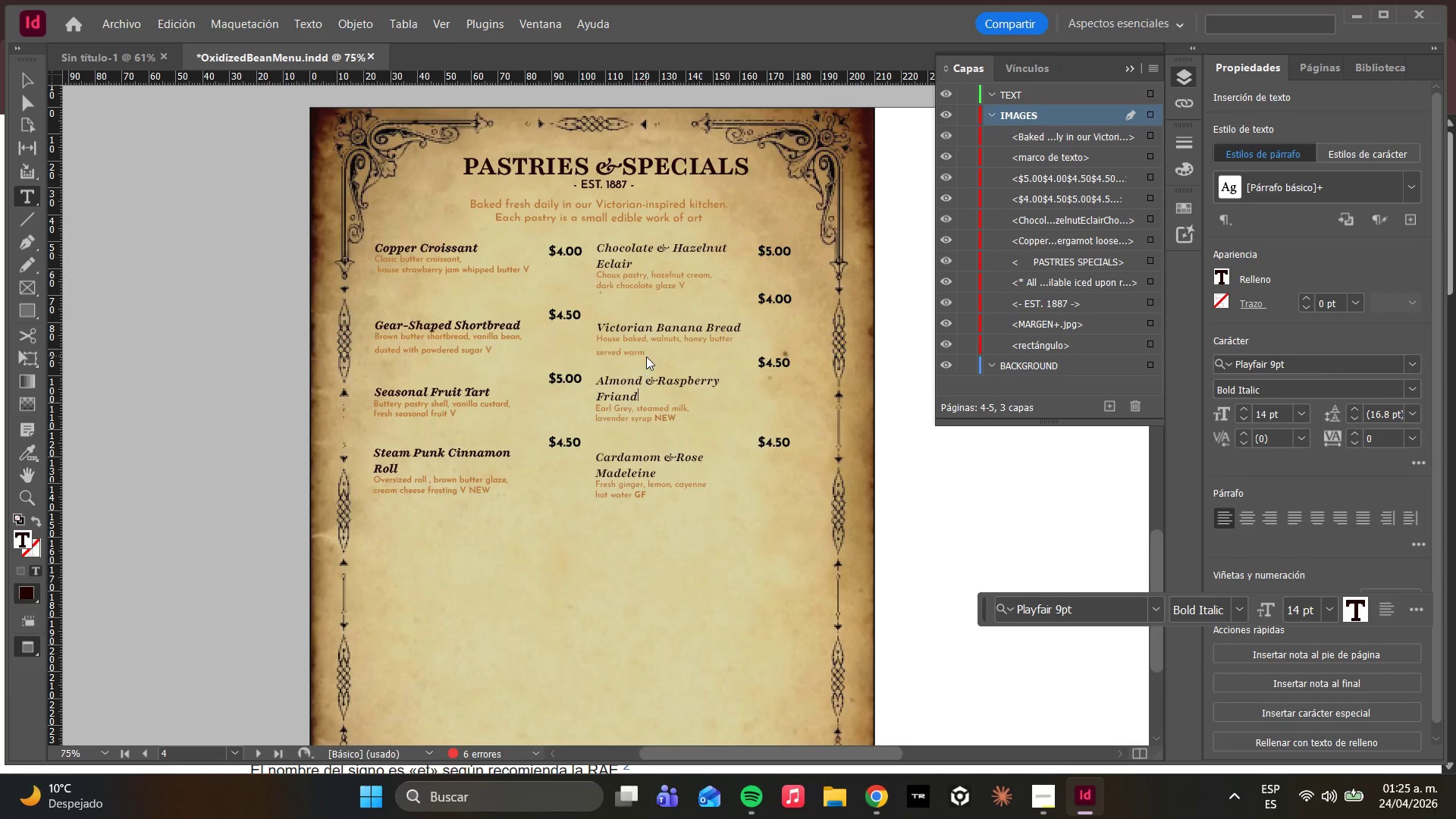 
key(ArrowDown)
 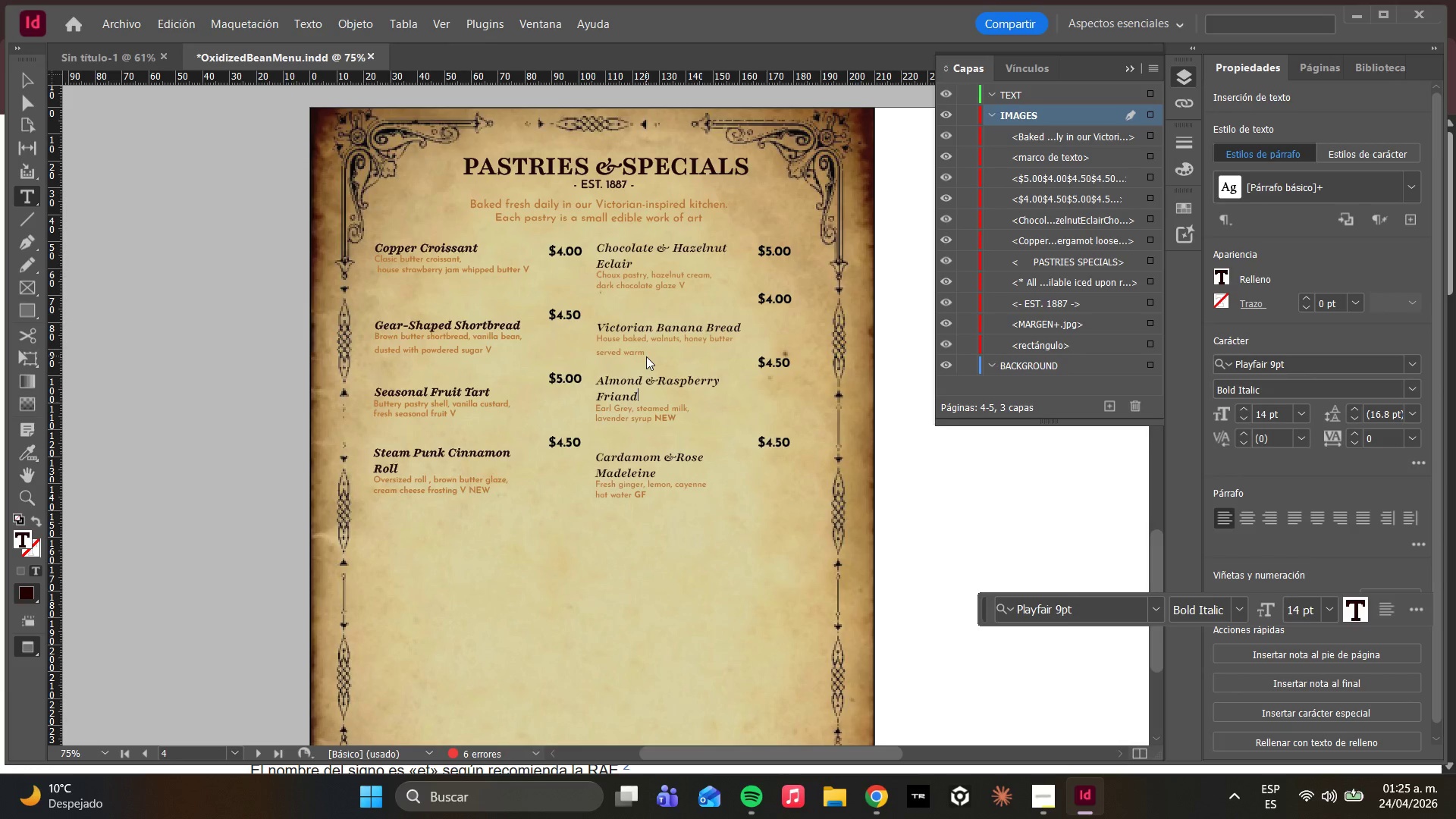 
key(ArrowDown)
 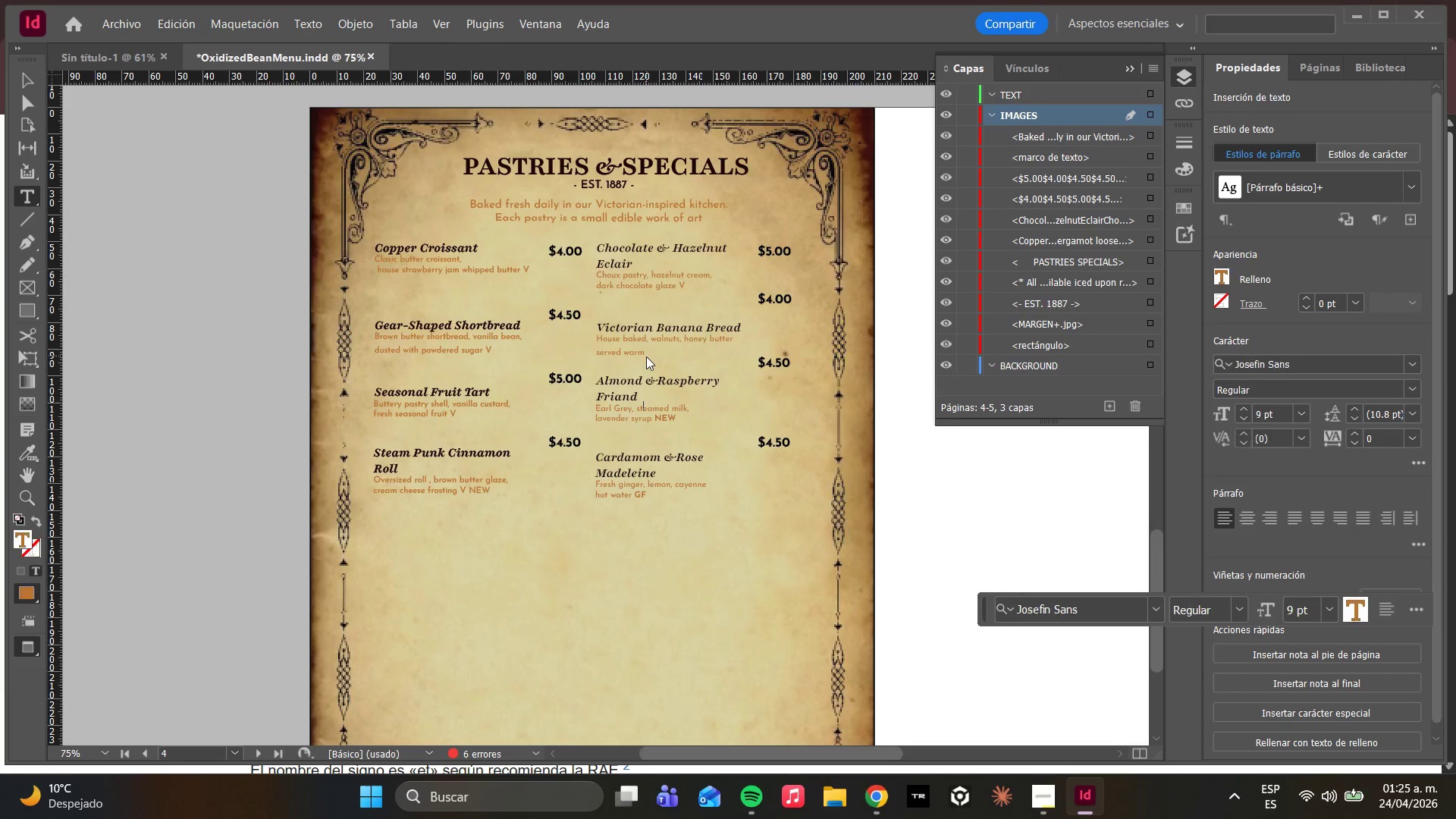 
key(ArrowDown)
 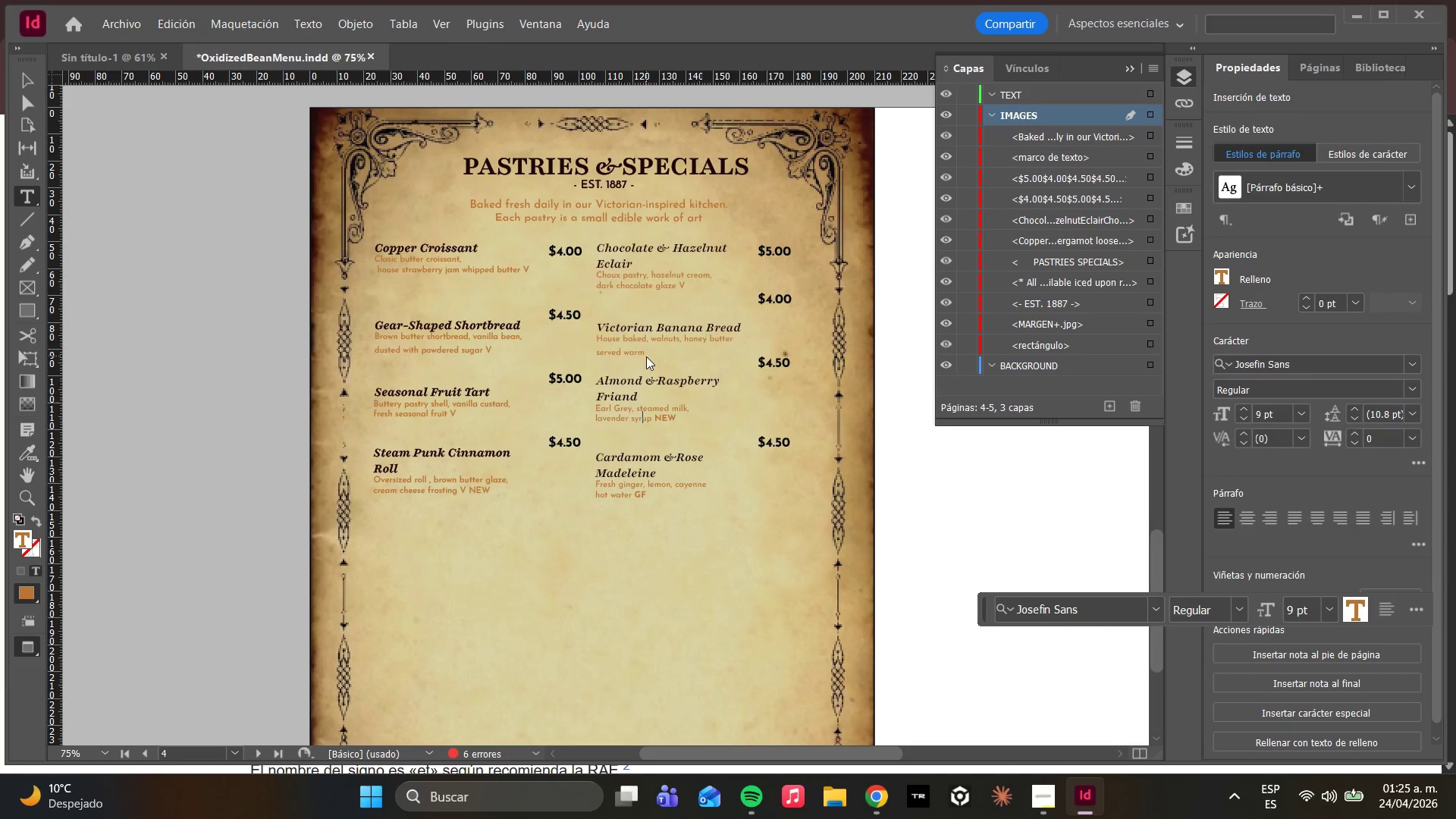 
hold_key(key=ArrowRight, duration=0.81)
 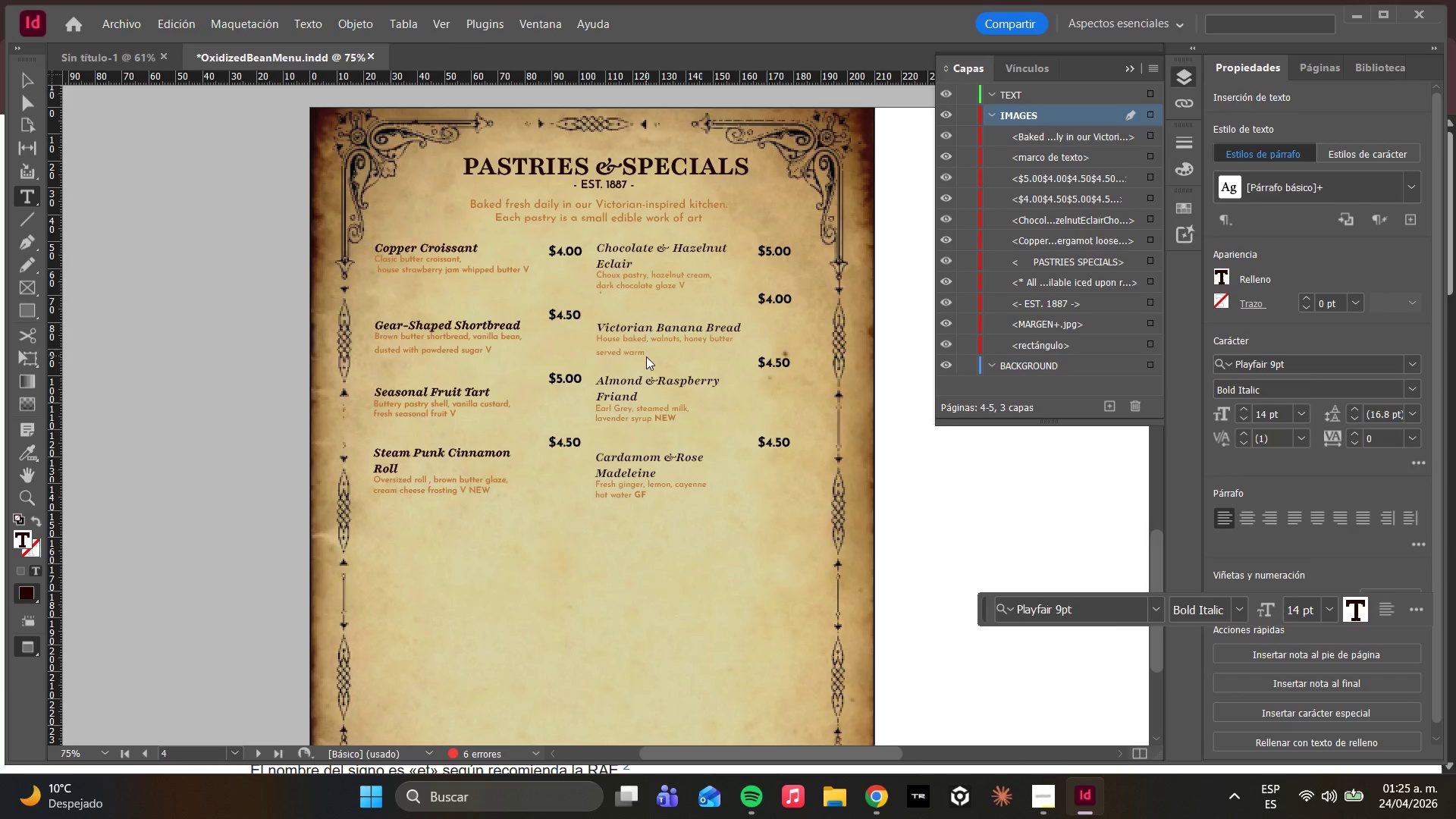 
hold_key(key=ArrowRight, duration=1.76)
 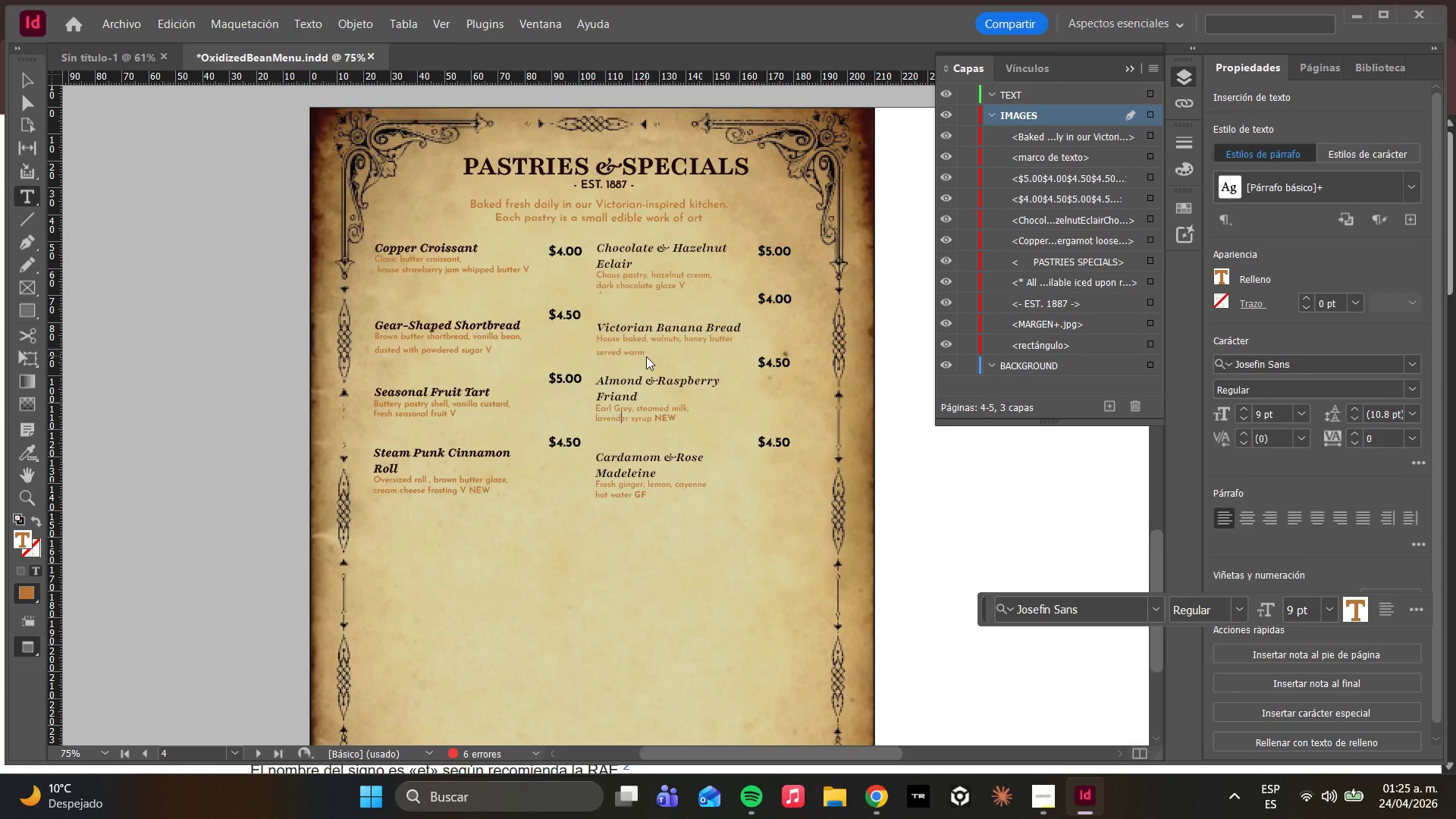 
key(ArrowUp)
 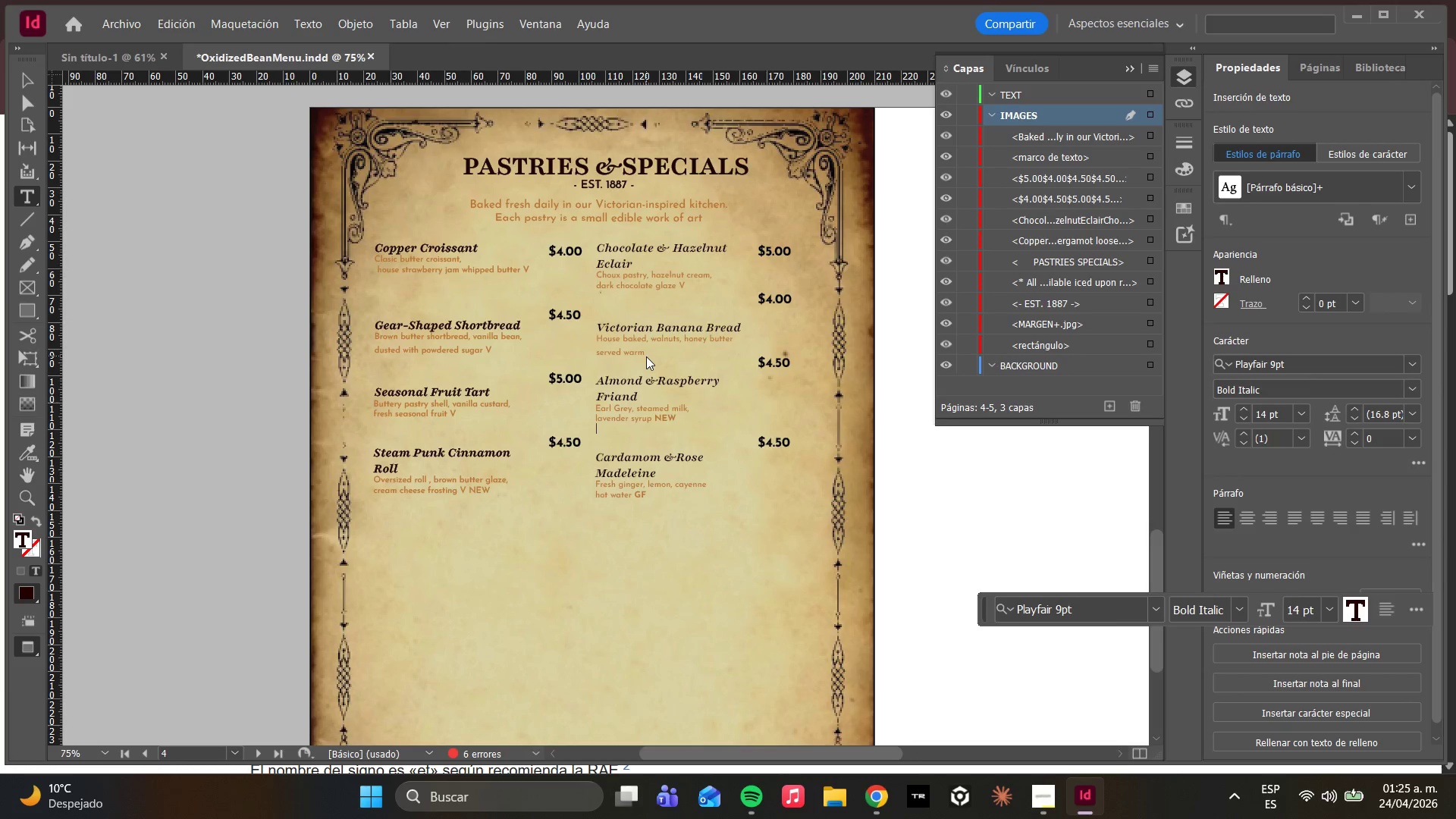 
key(ArrowUp)
 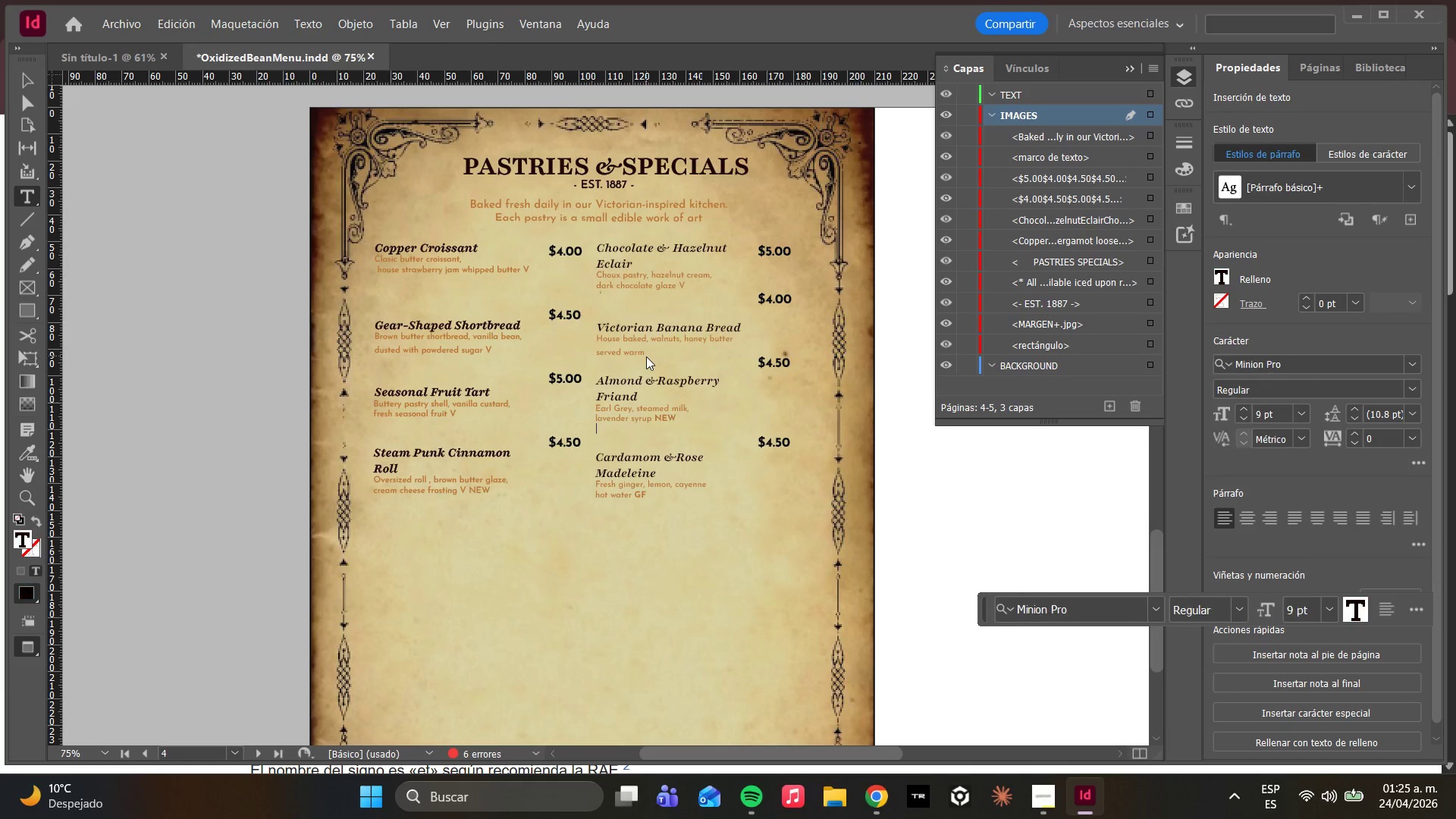 
key(ArrowUp)
 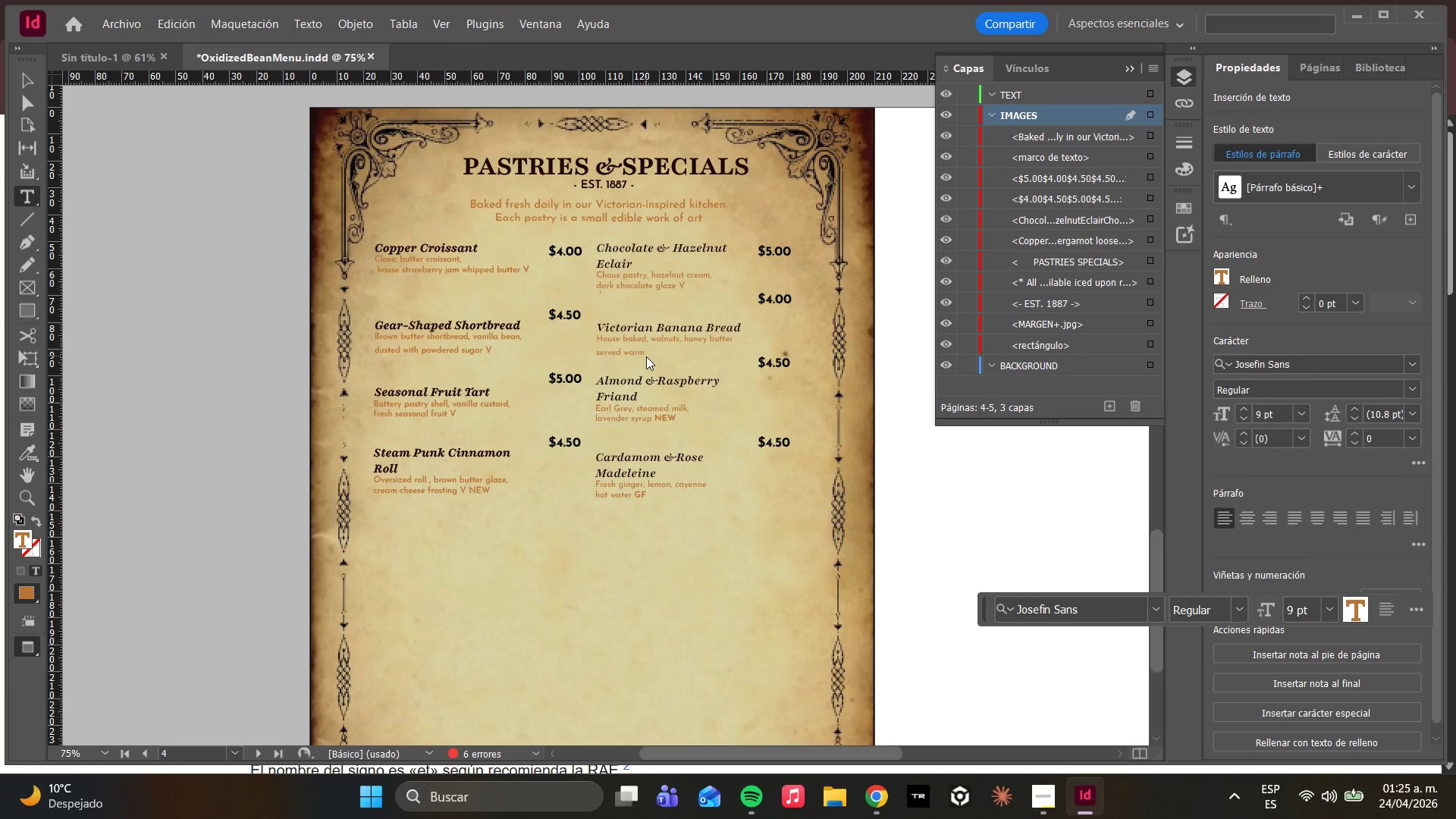 
hold_key(key=ArrowRight, duration=0.8)
 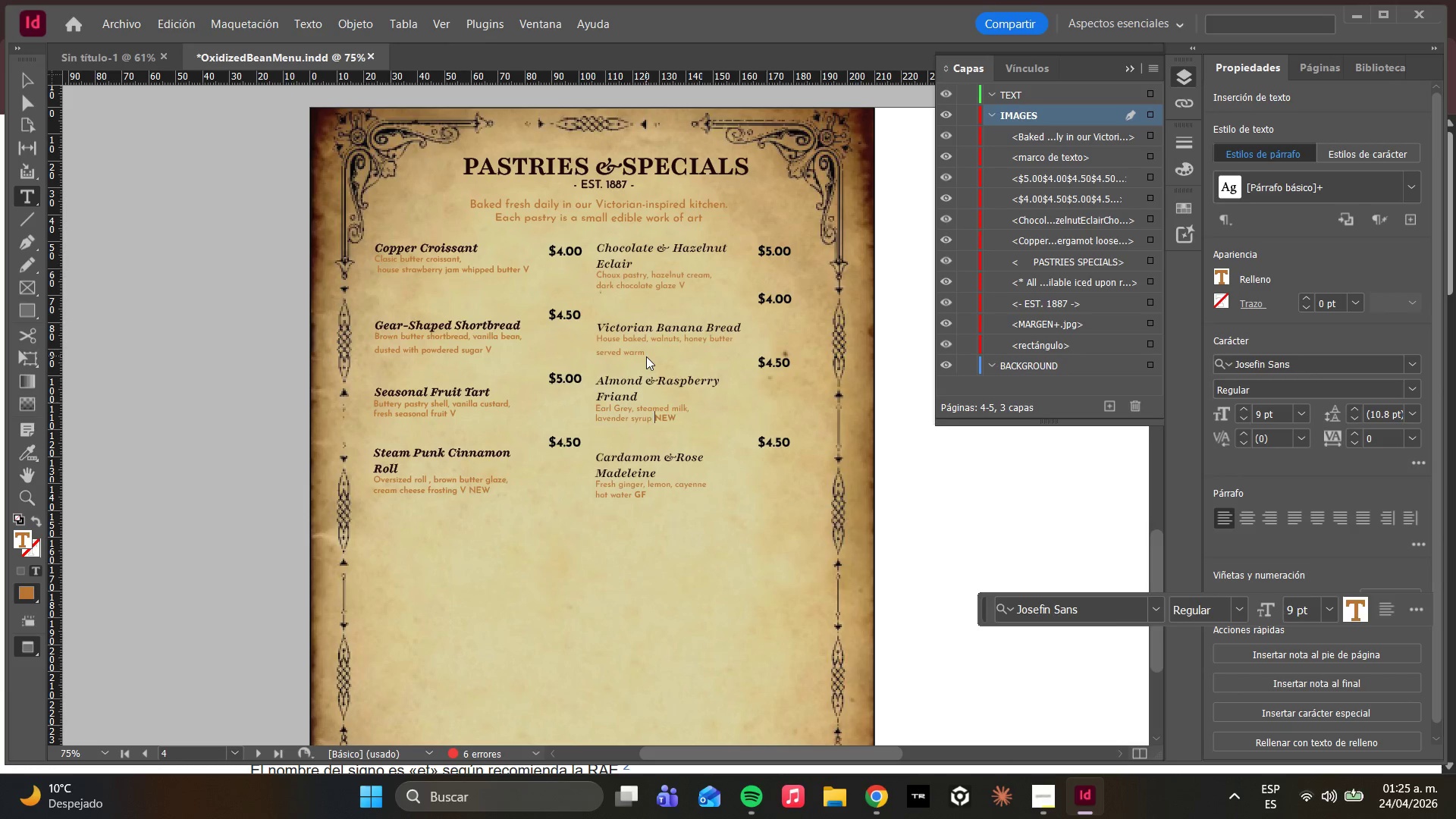 
key(ArrowRight)
 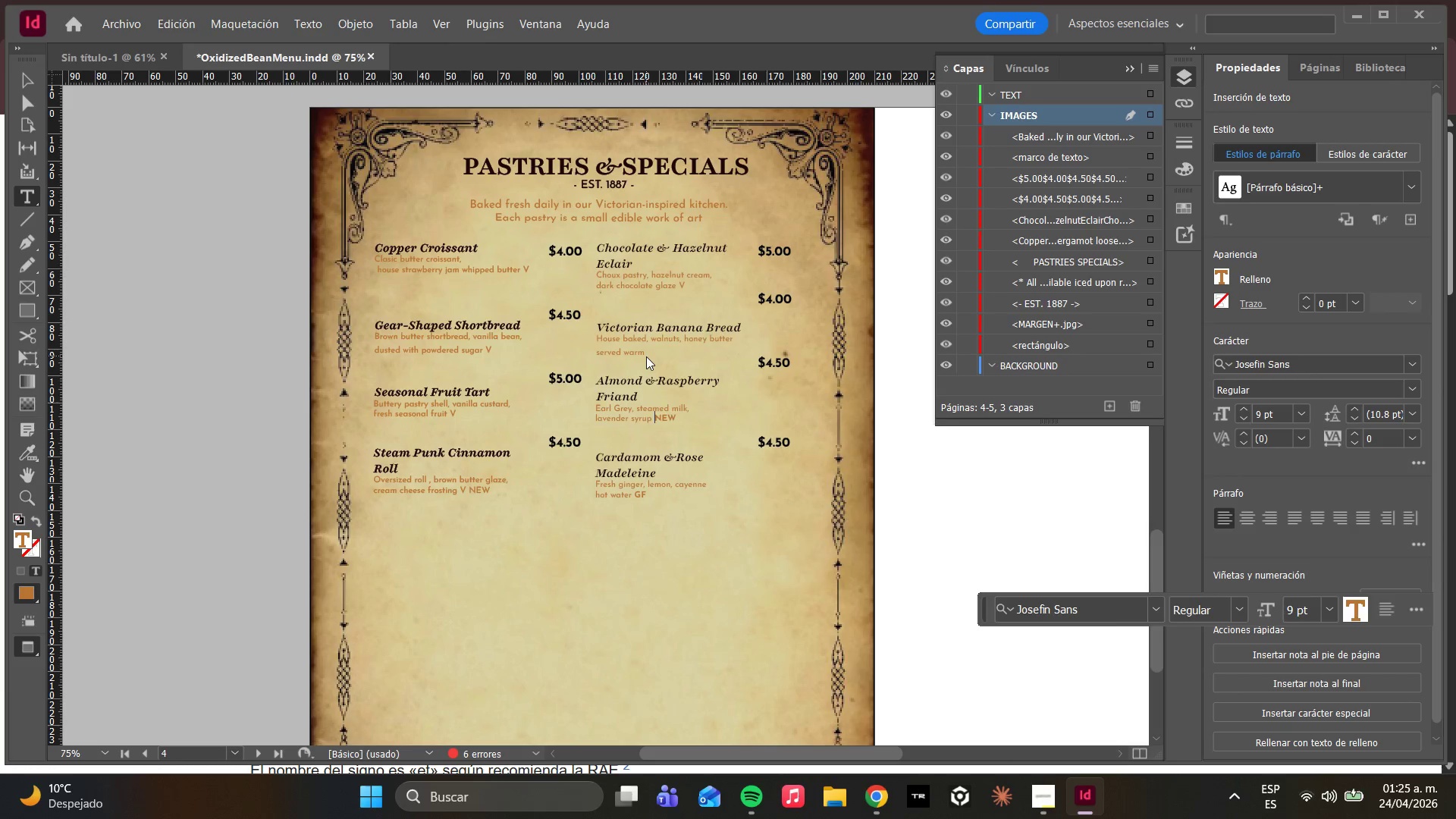 
key(ArrowRight)
 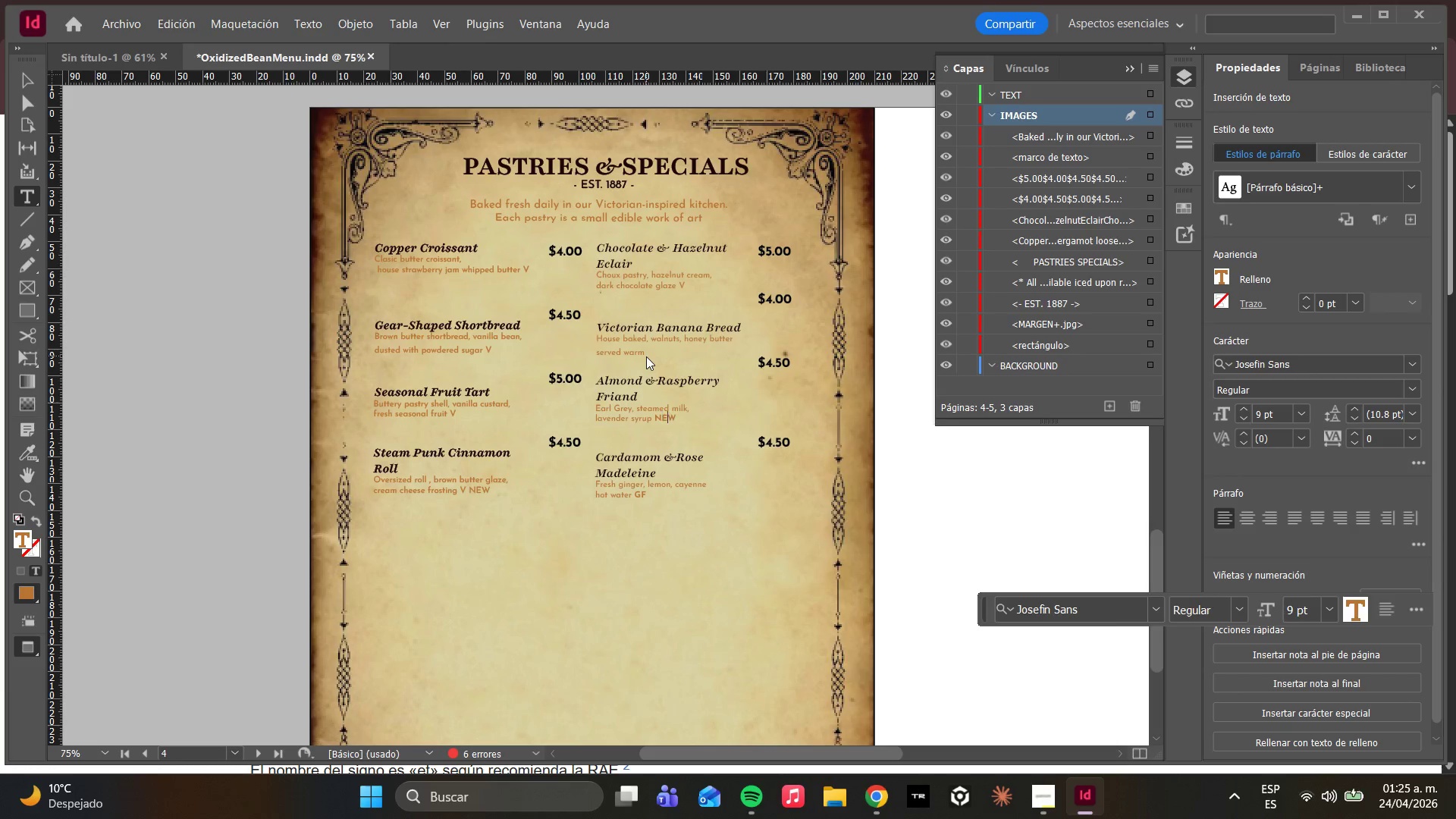 
key(ArrowRight)
 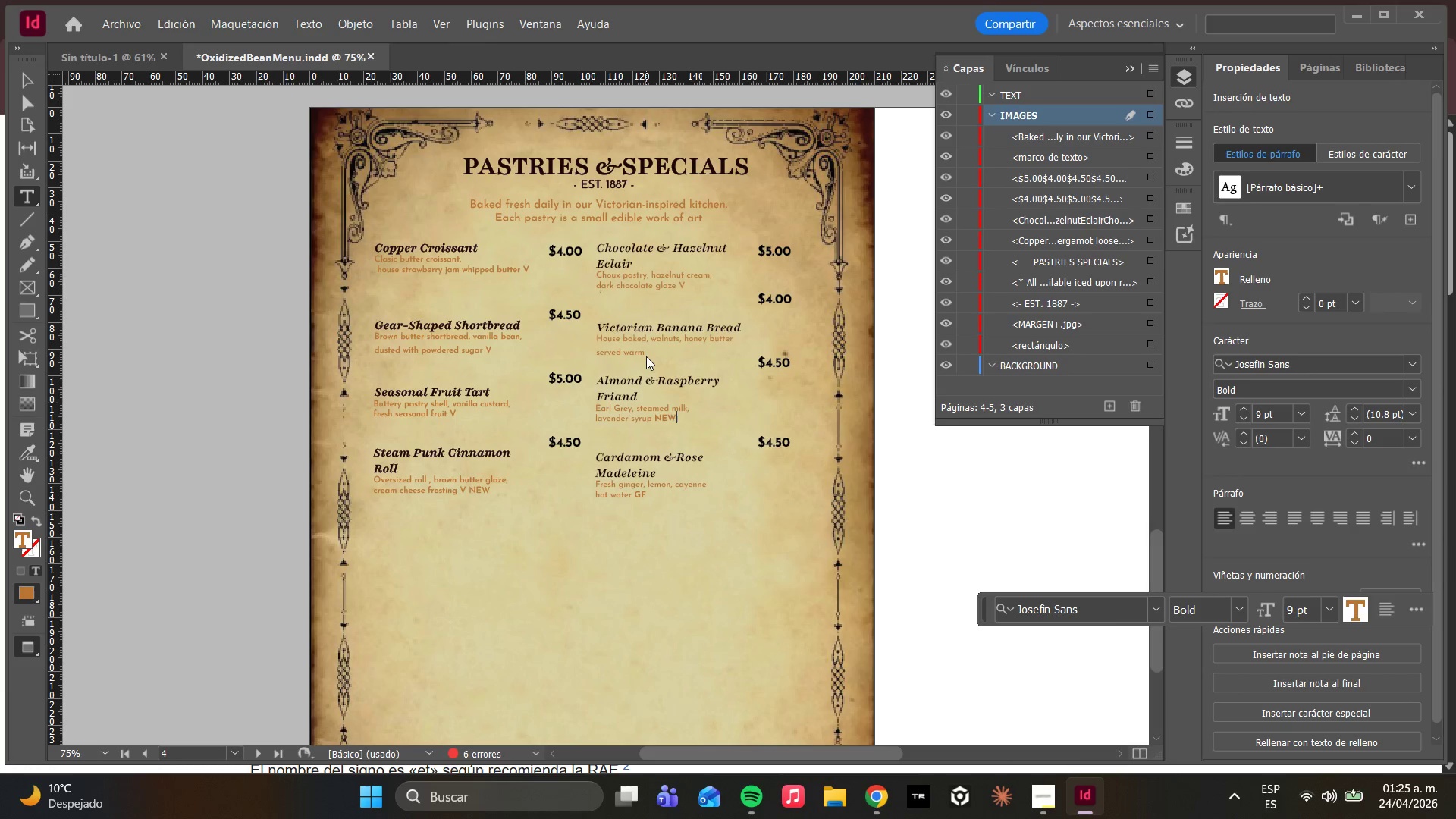 
key(ArrowRight)
 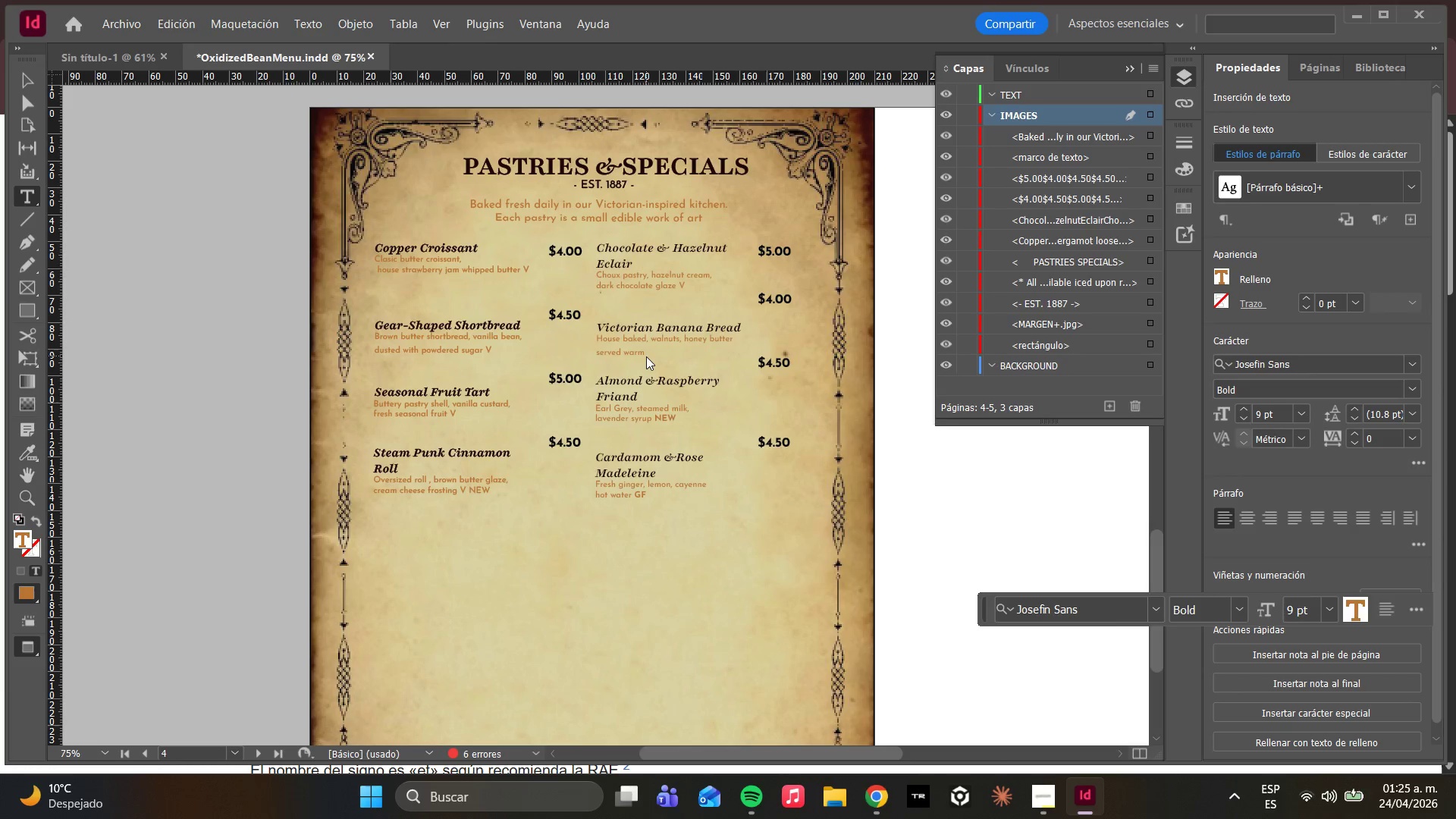 
hold_key(key=Backspace, duration=0.94)
 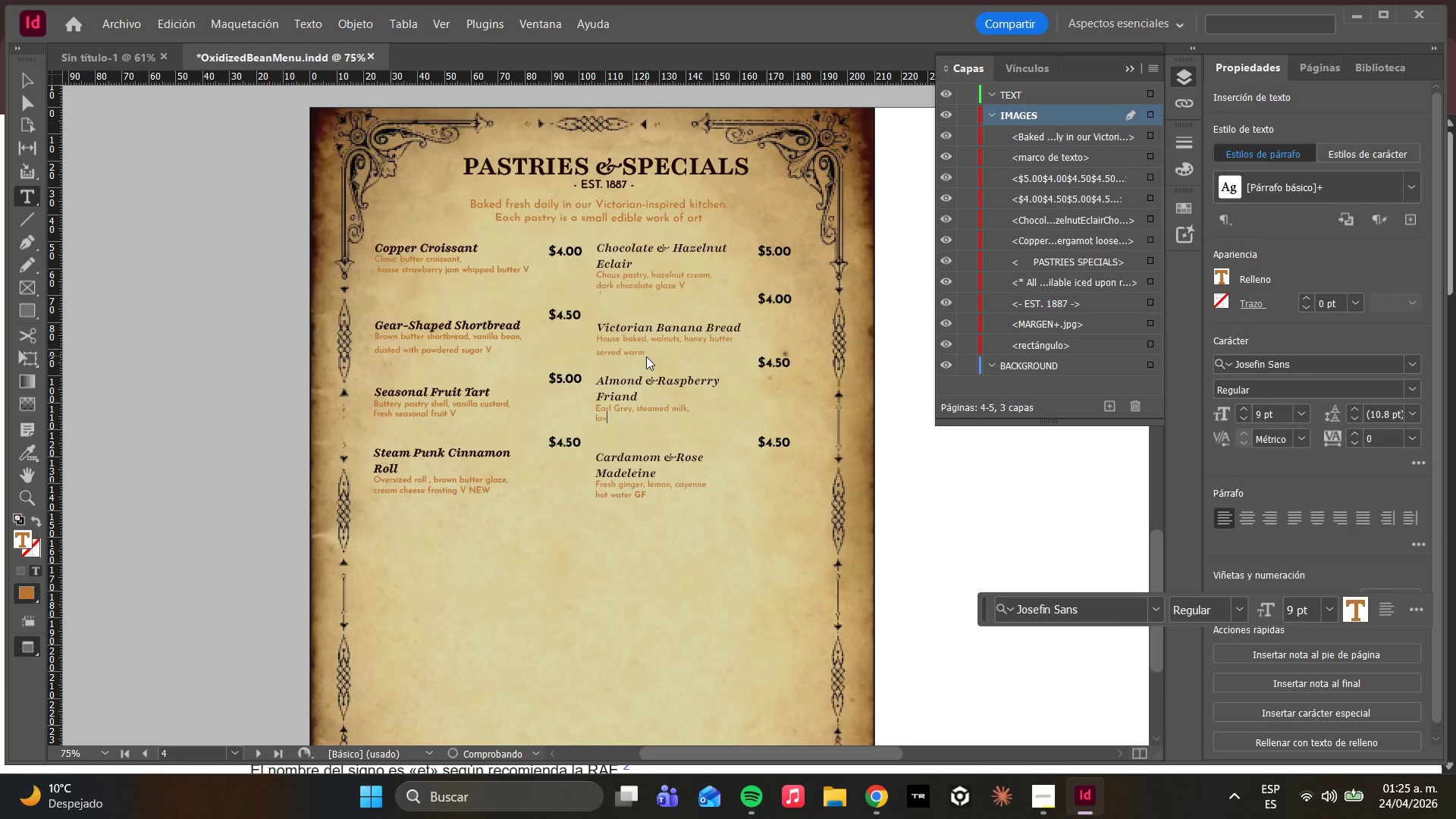 
key(Backspace)
 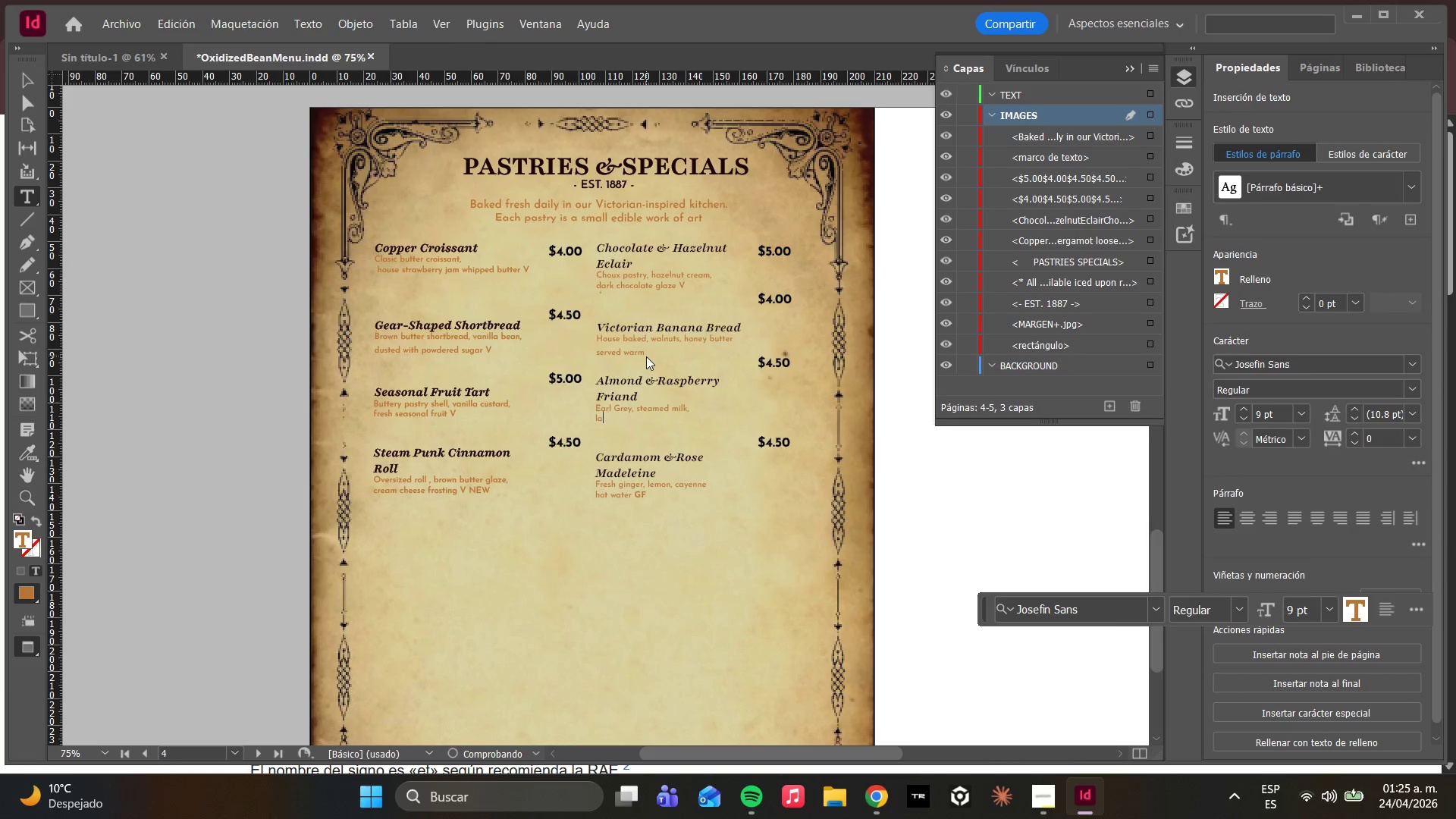 
key(Backspace)
 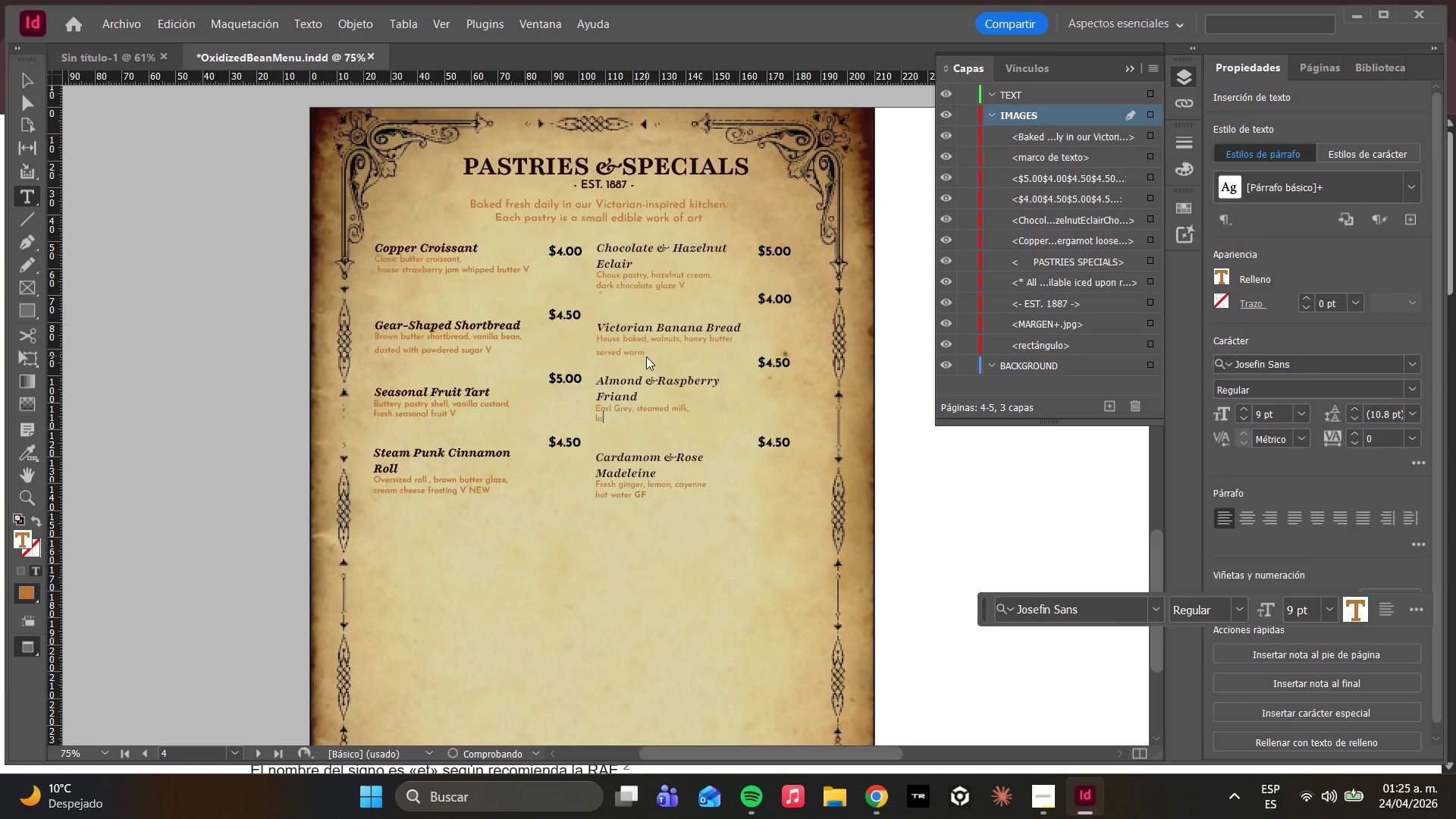 
key(Backspace)
 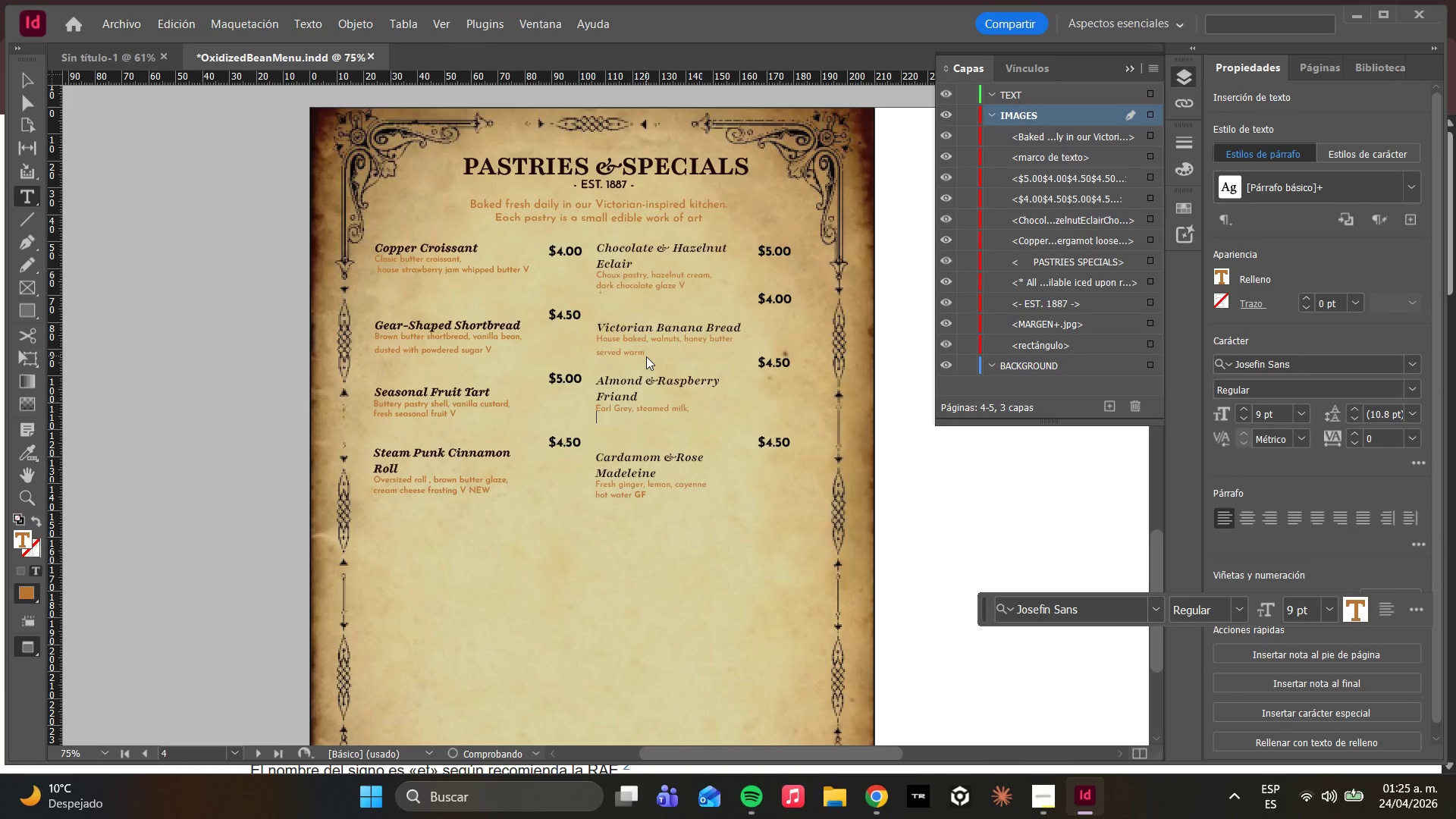 
hold_key(key=Backspace, duration=1.16)
 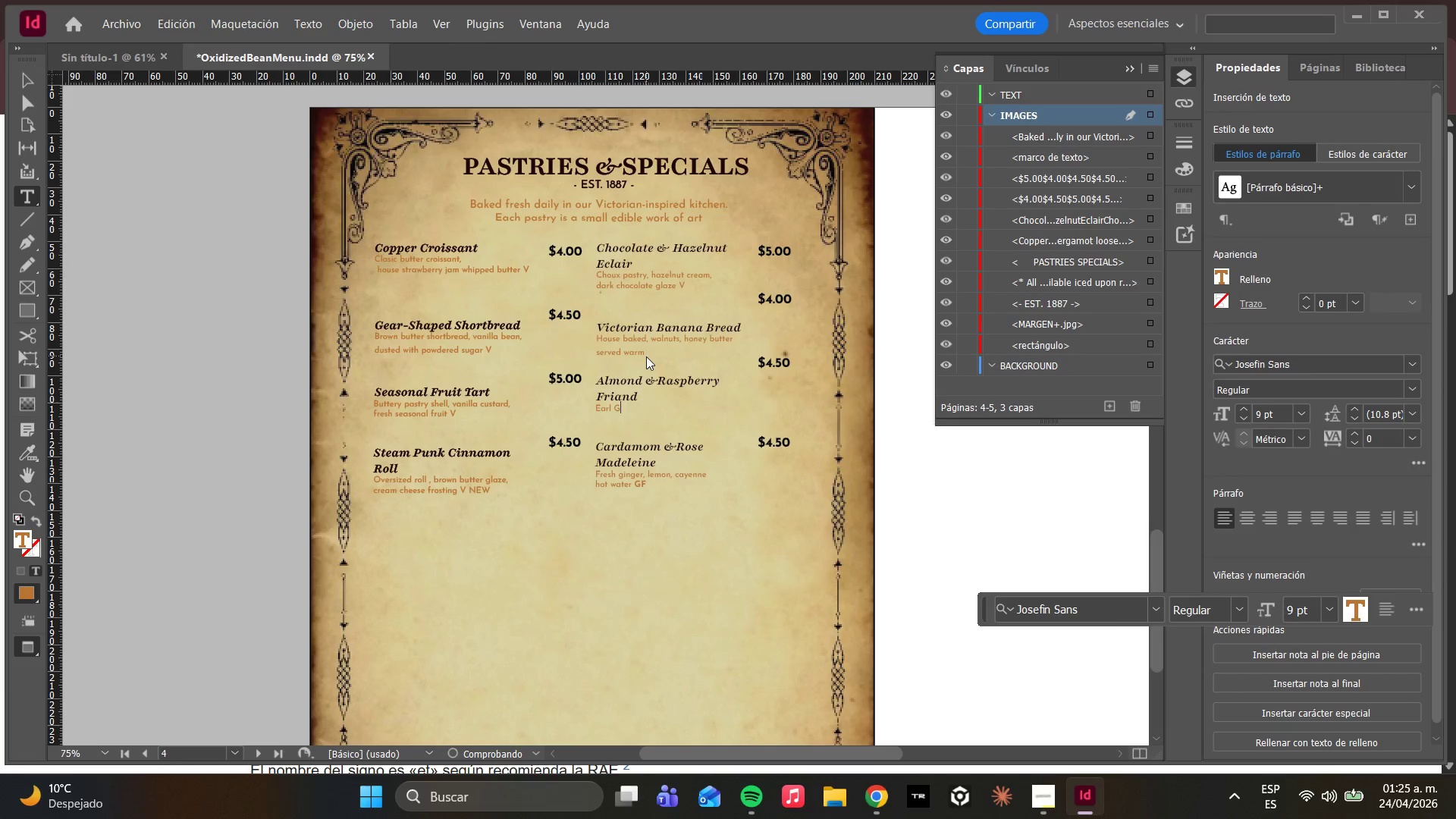 
key(Backspace)
 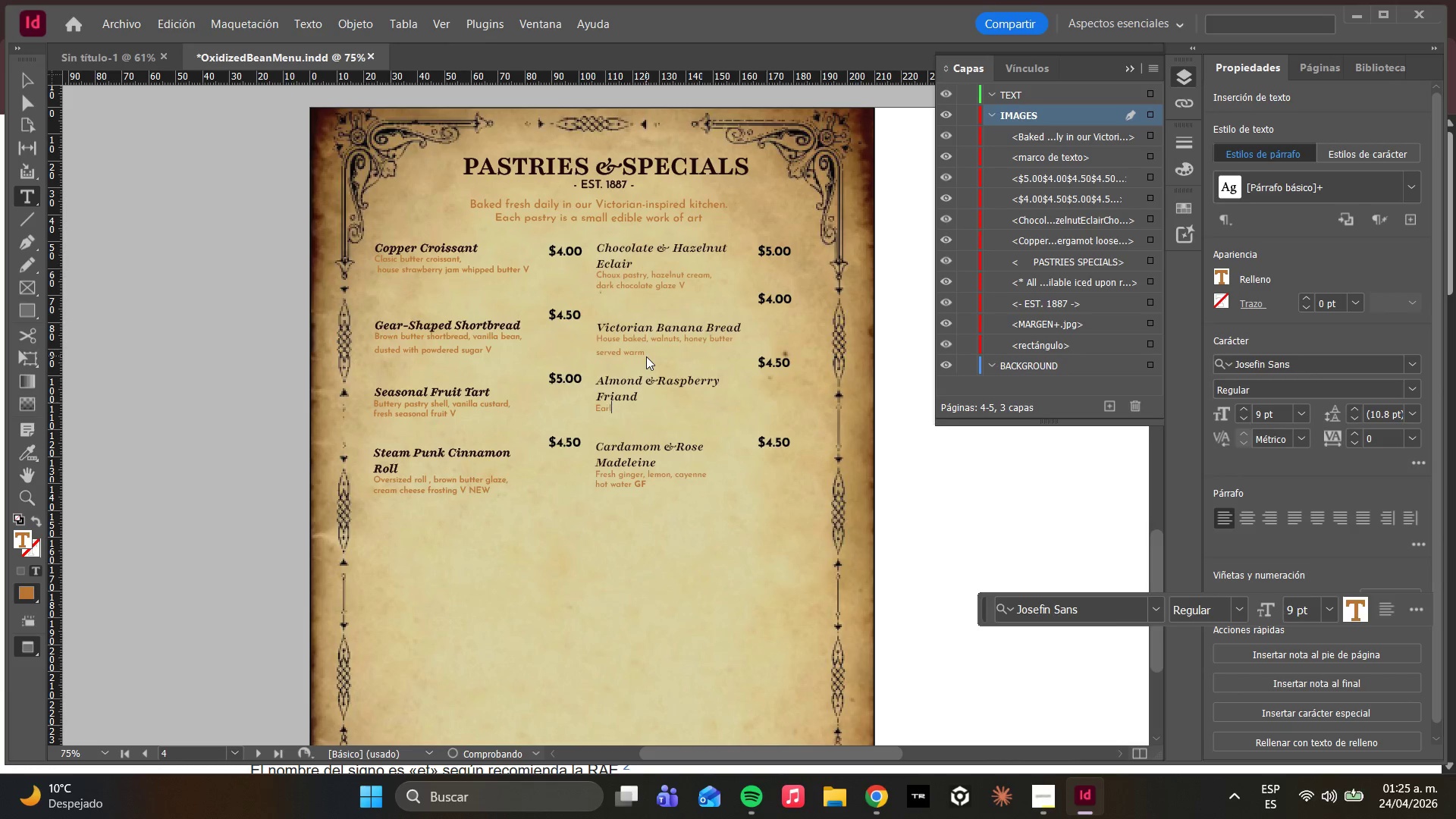 
key(Backspace)
 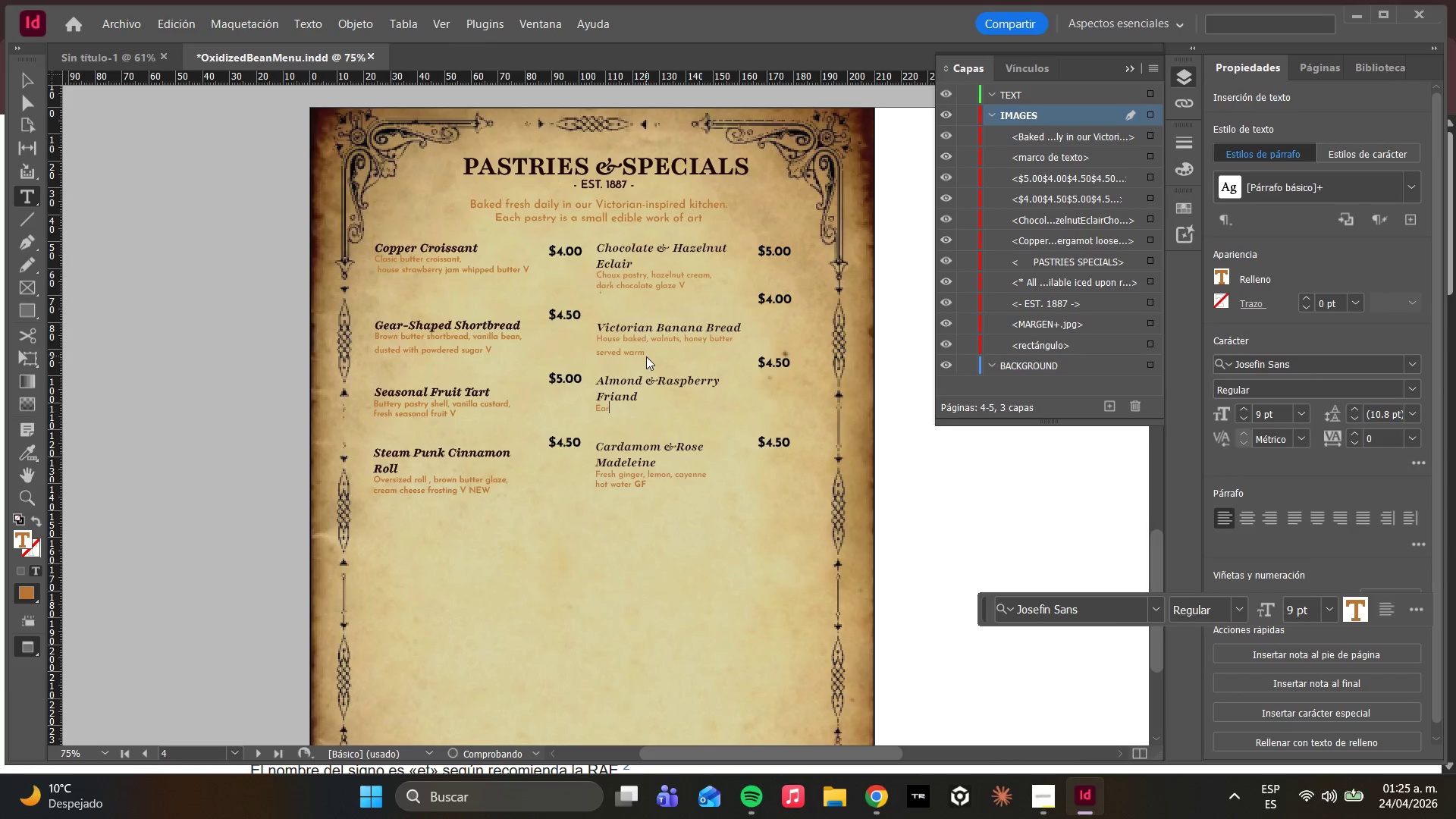 
key(Backspace)
 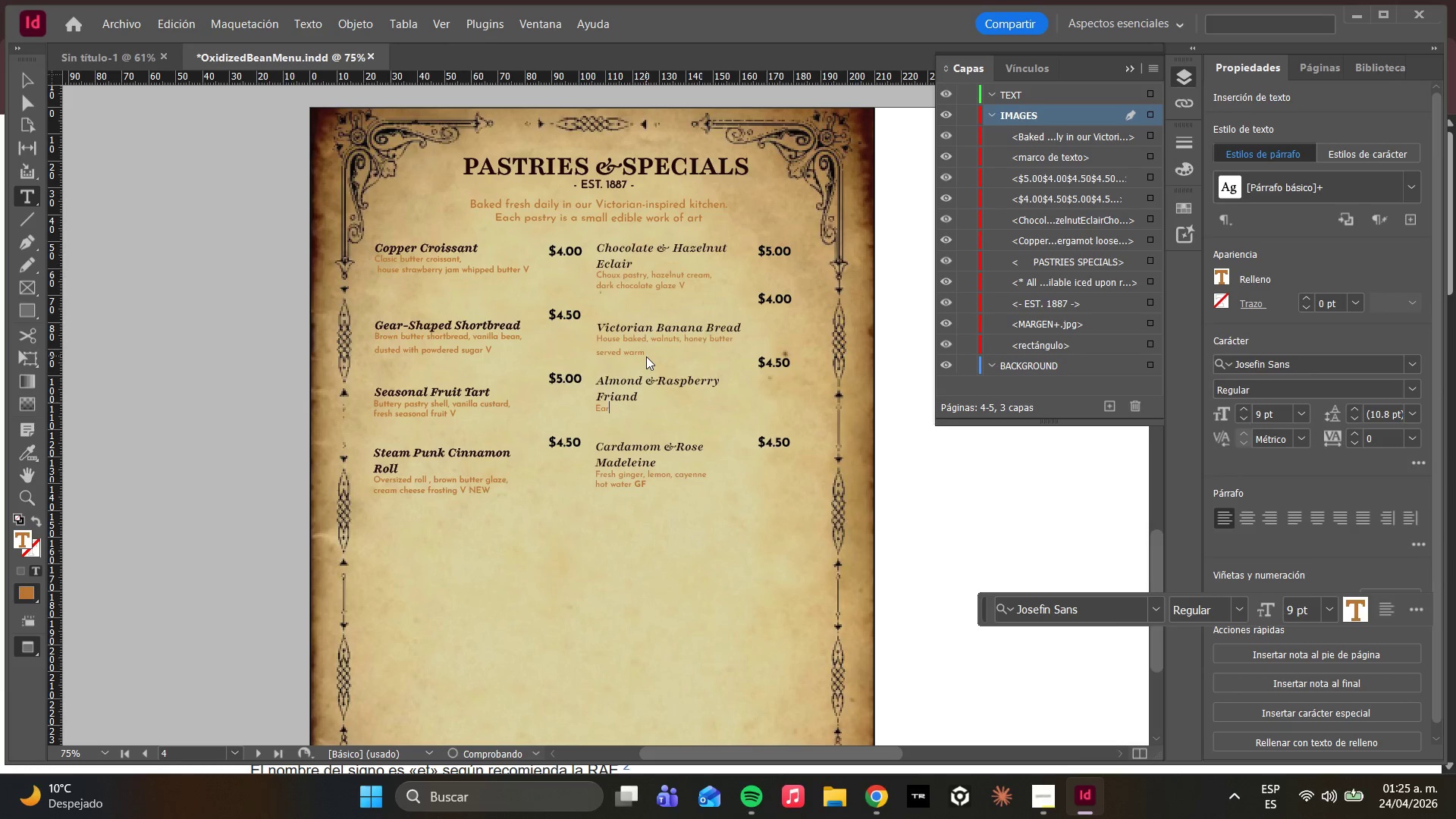 
key(Backspace)
 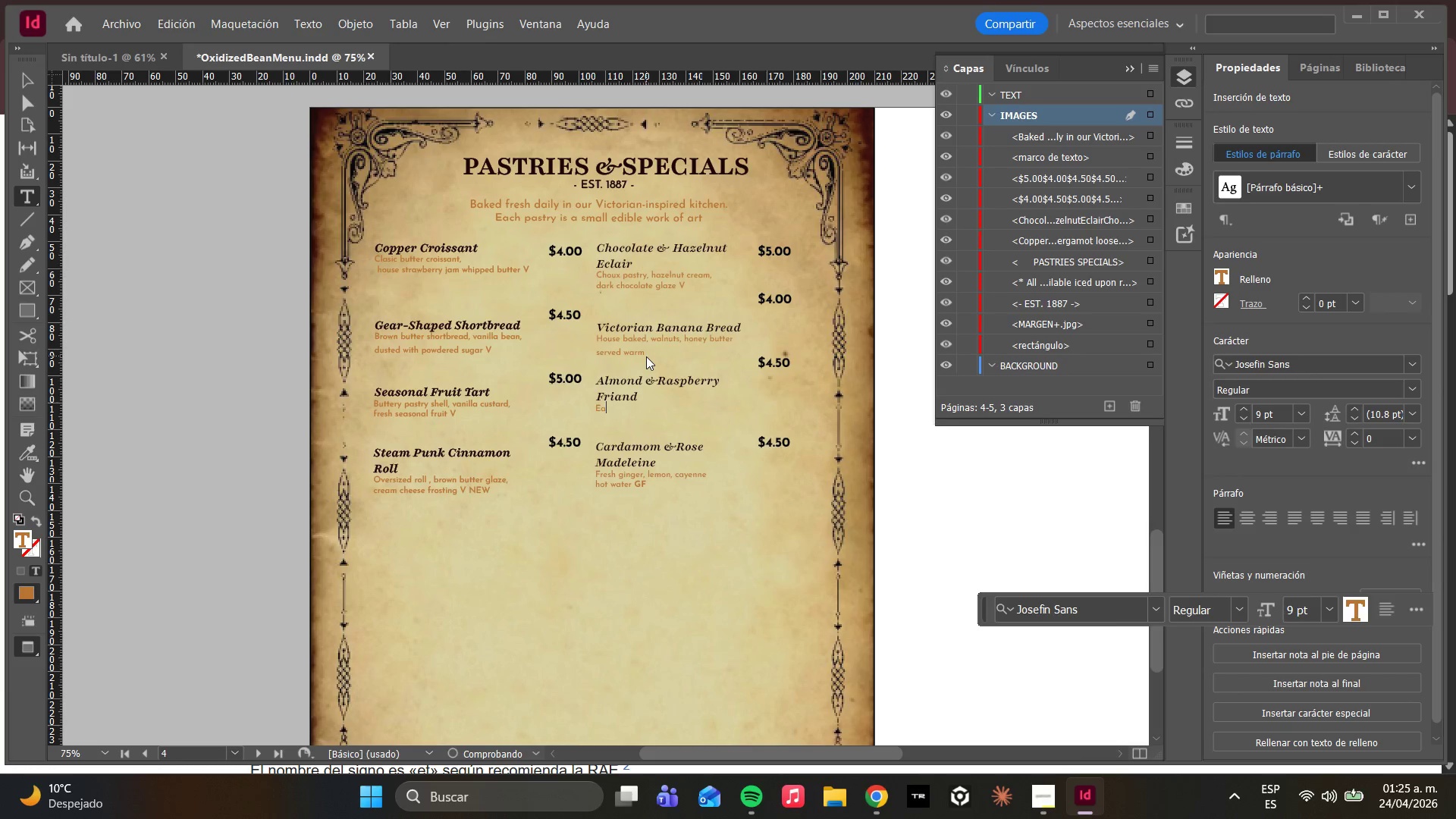 
key(Backspace)
 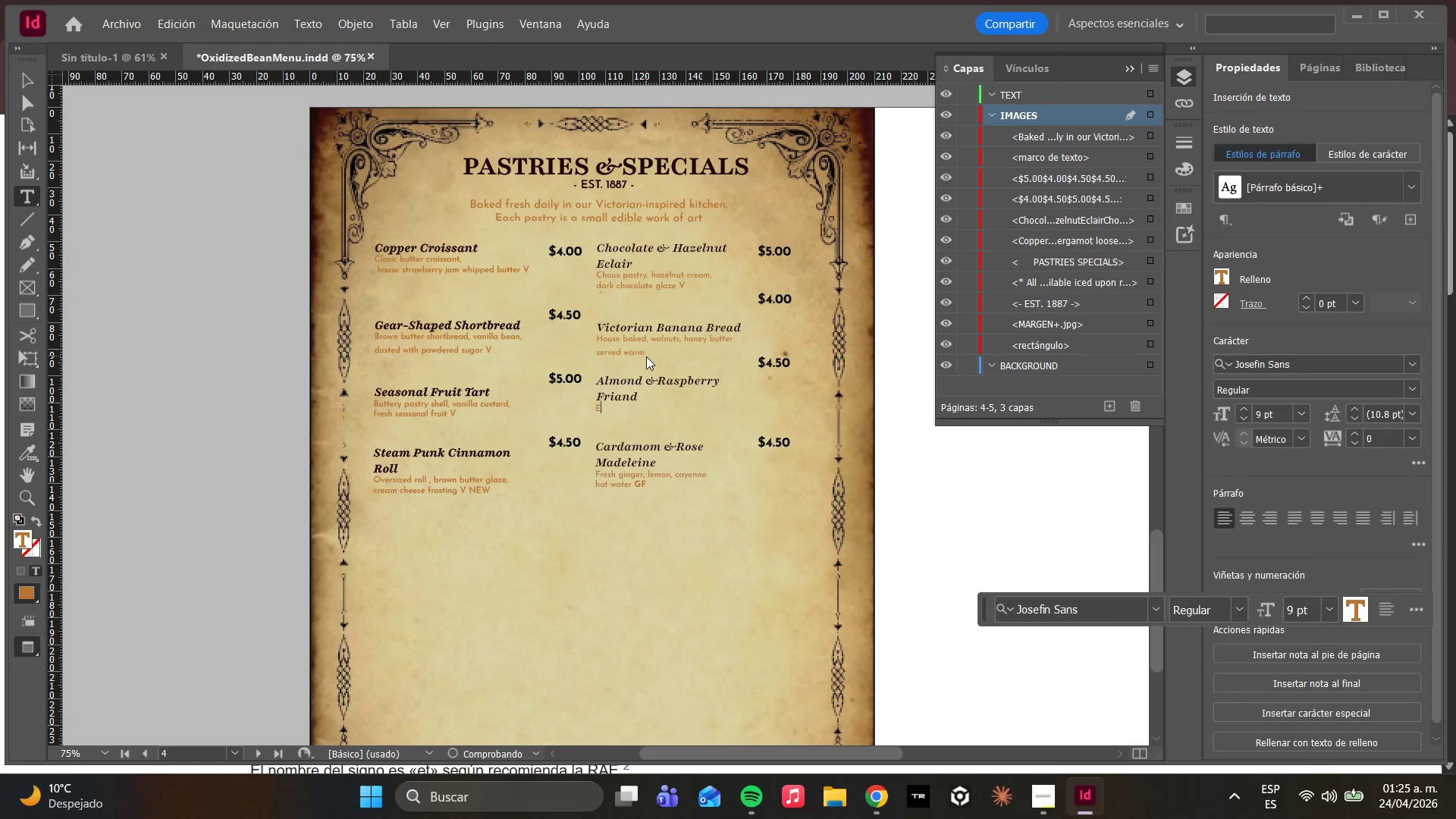 
key(Backspace)
 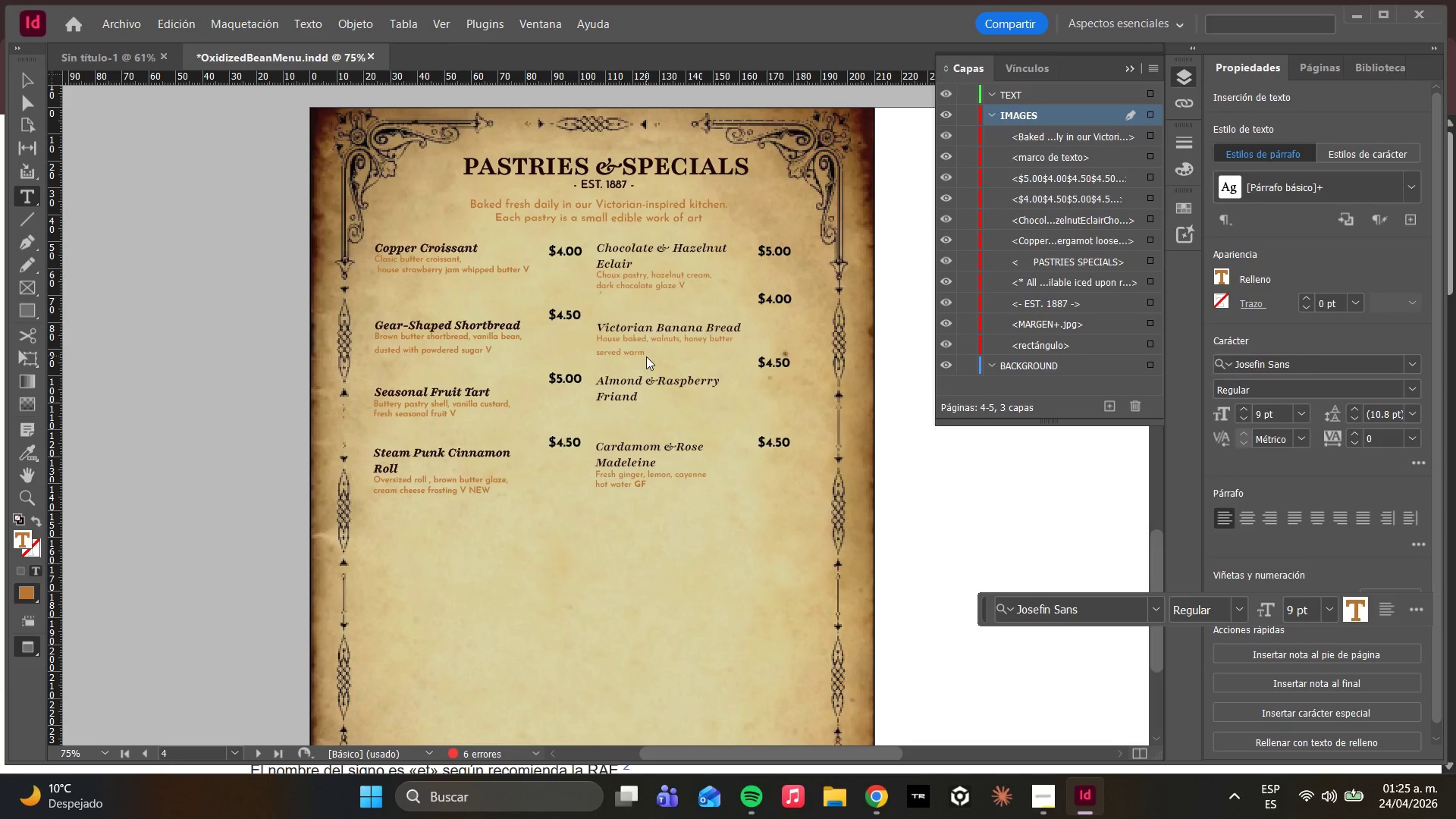 
type(French-style)
 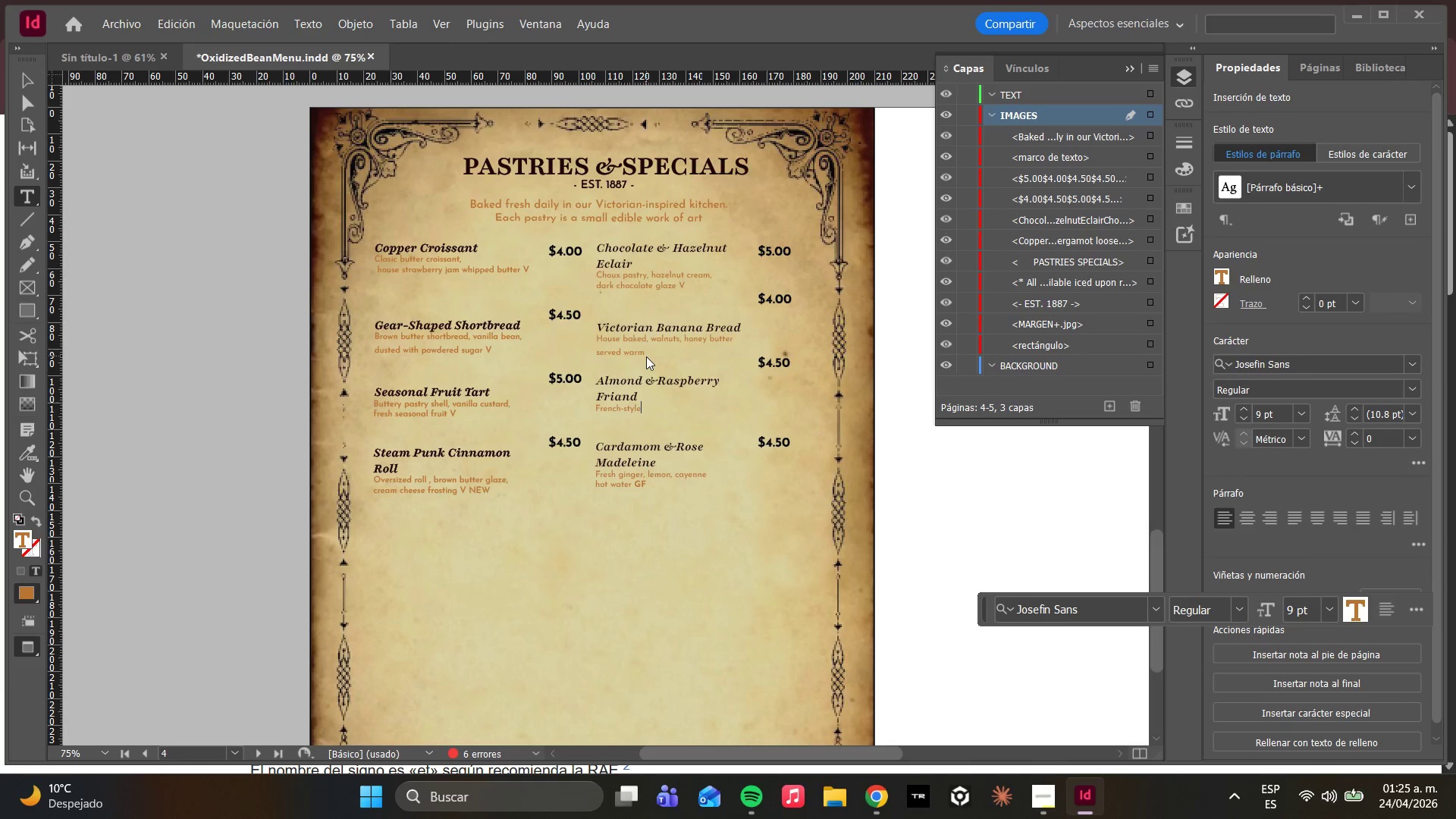 
wait(5.78)
 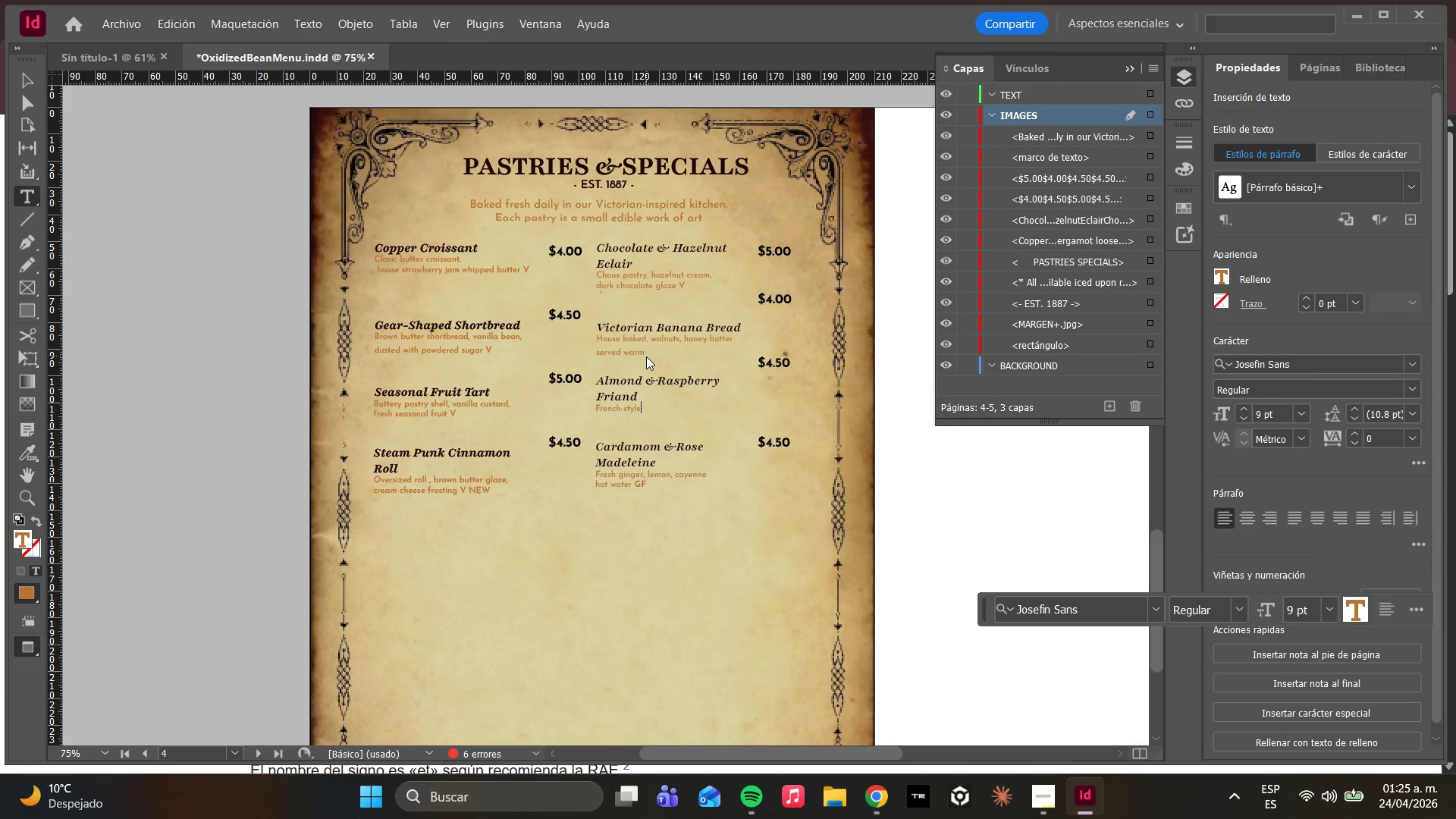 
type( cake, almond meal,)
 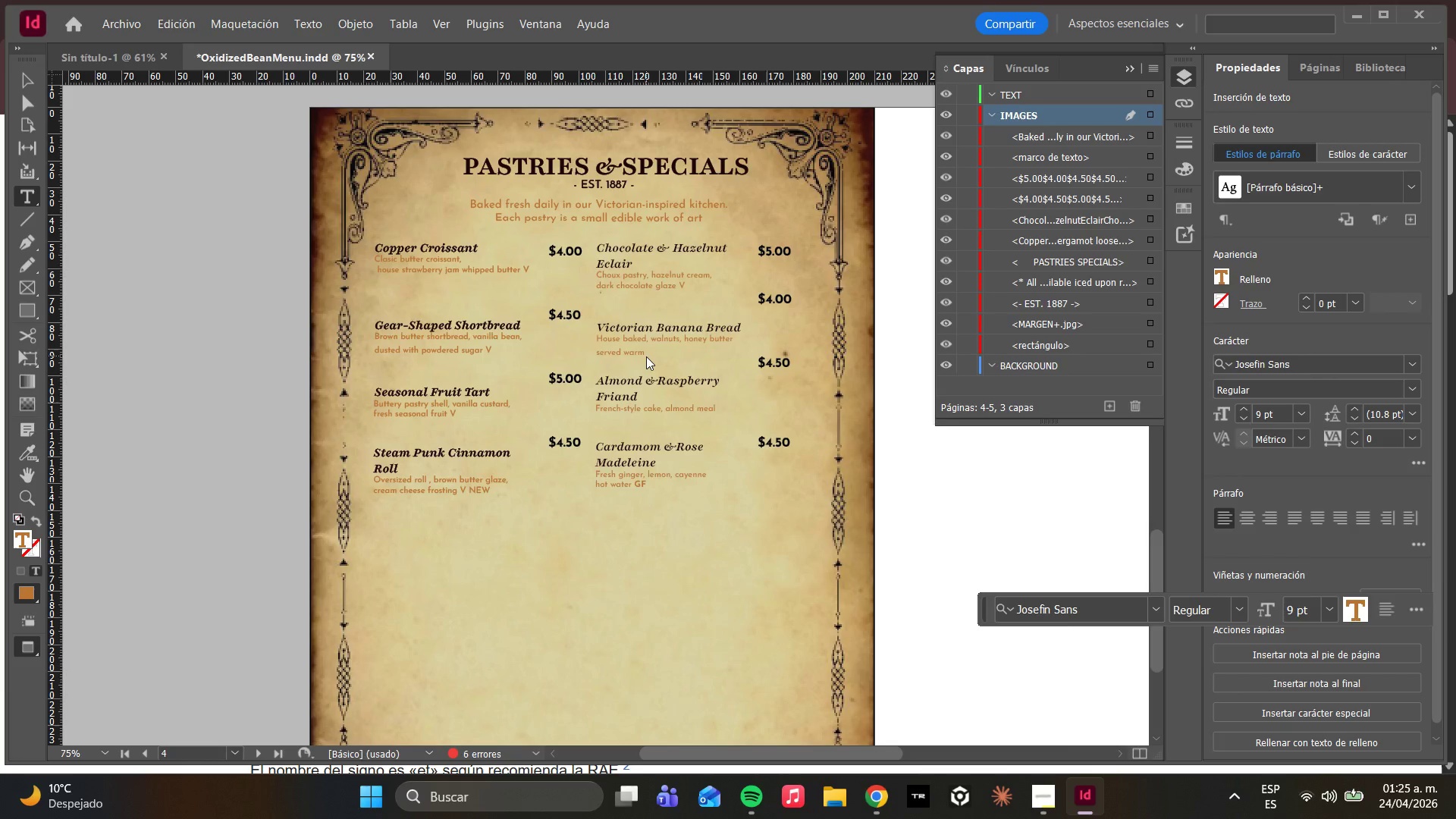 
key(Enter)
 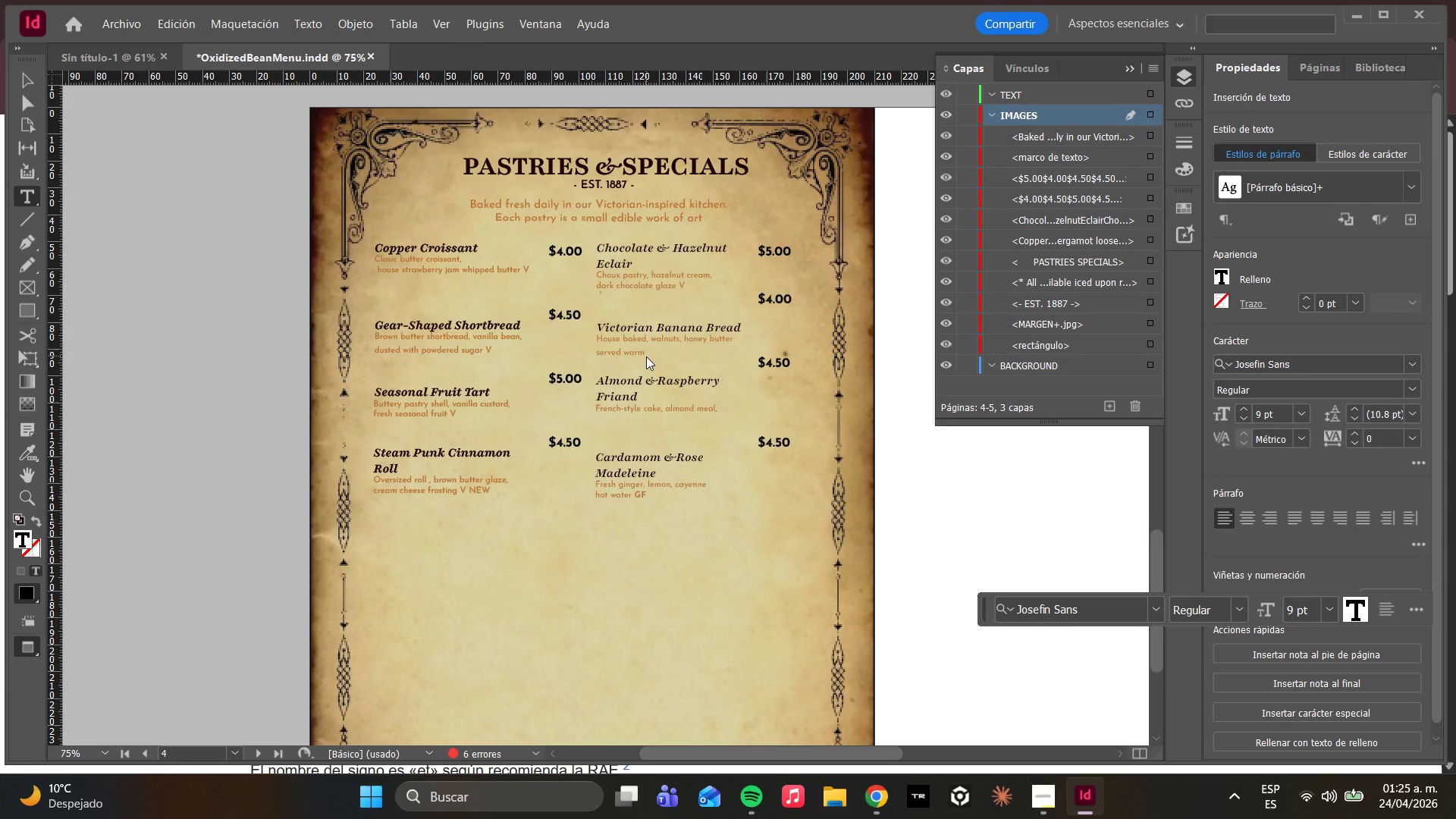 
type(freh raspeberry, powdered sugar V GF)
 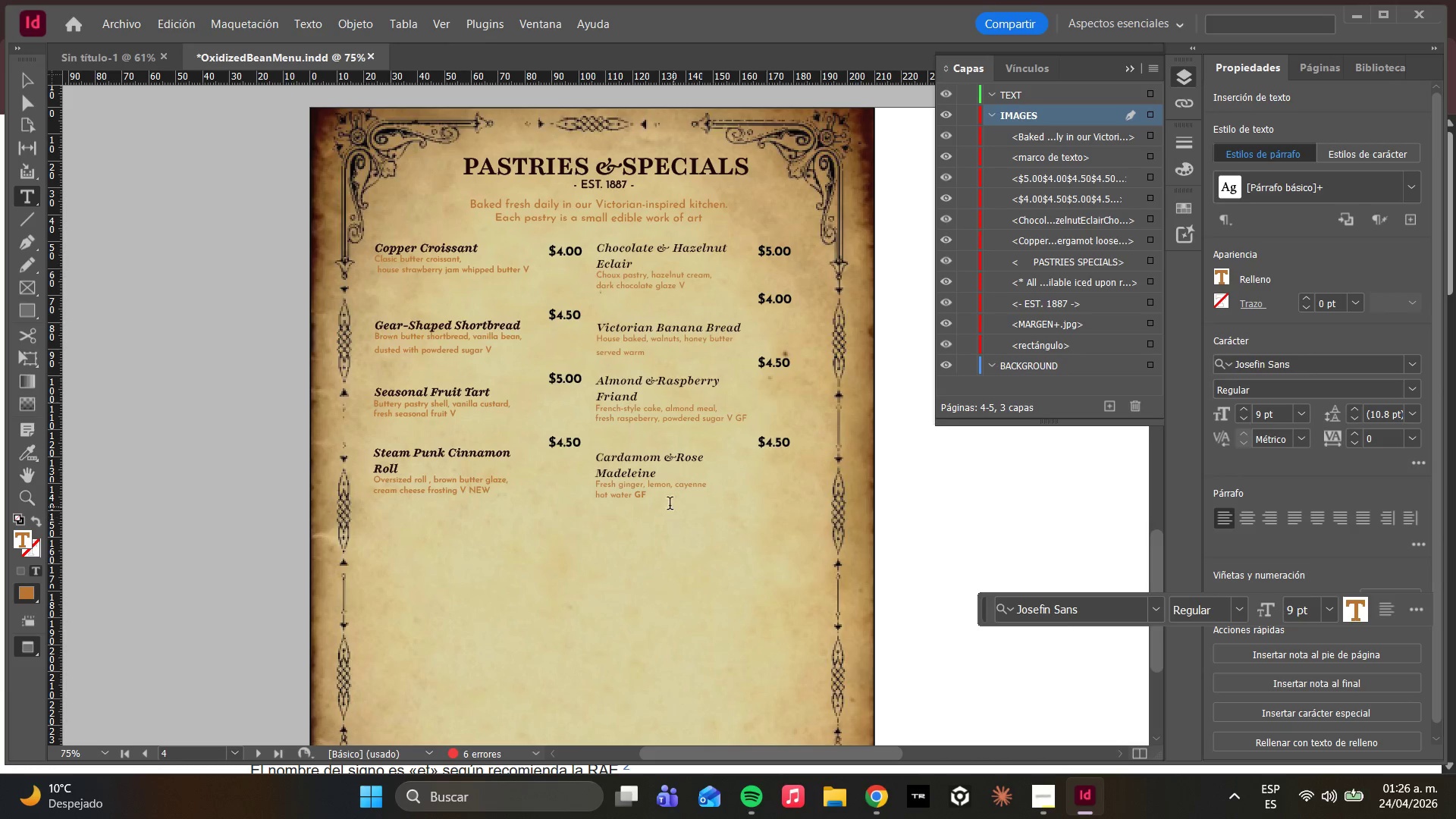 
left_click([631, 485])
 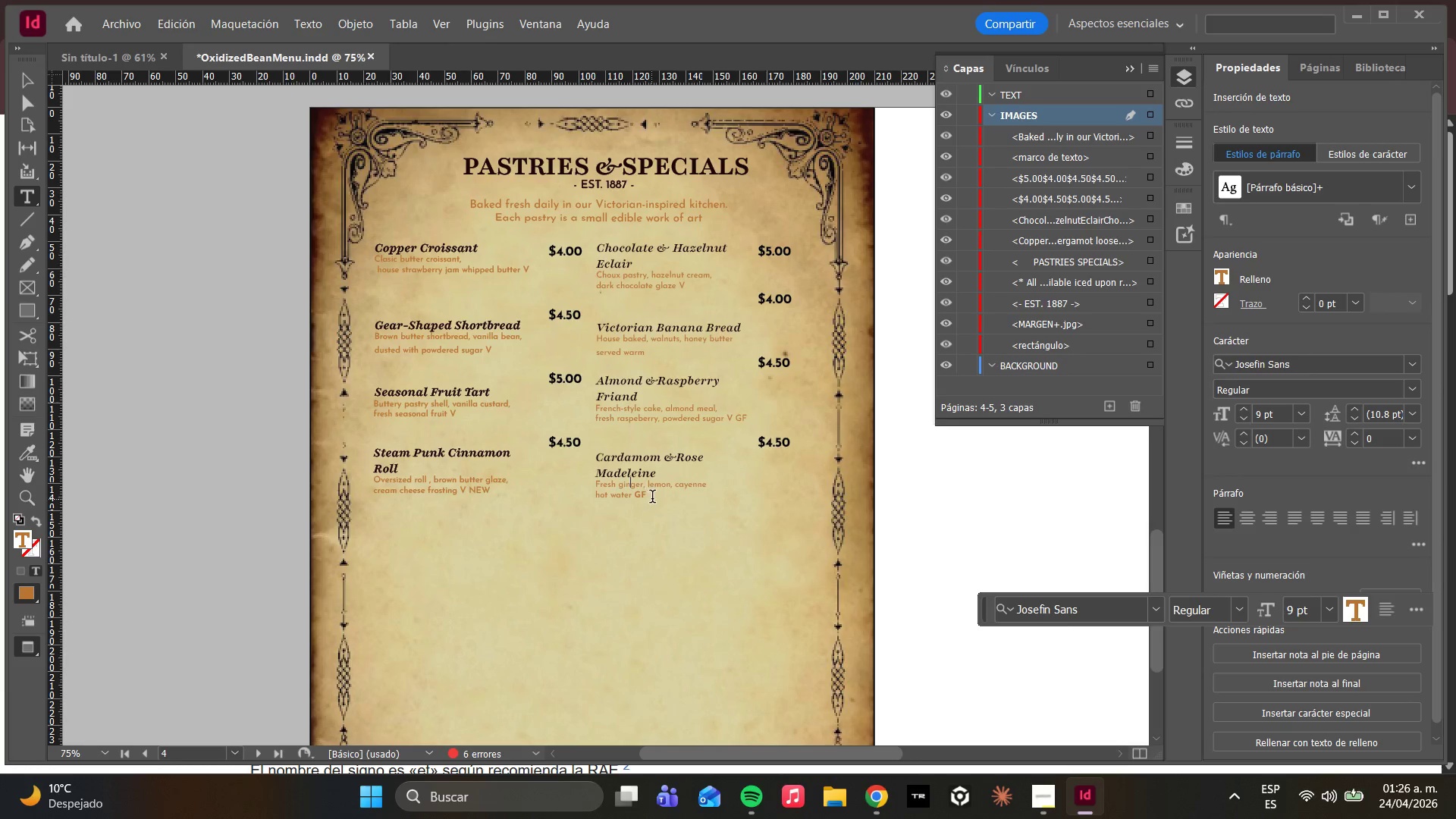 
left_click_drag(start_coordinate=[652, 497], to_coordinate=[621, 488])
 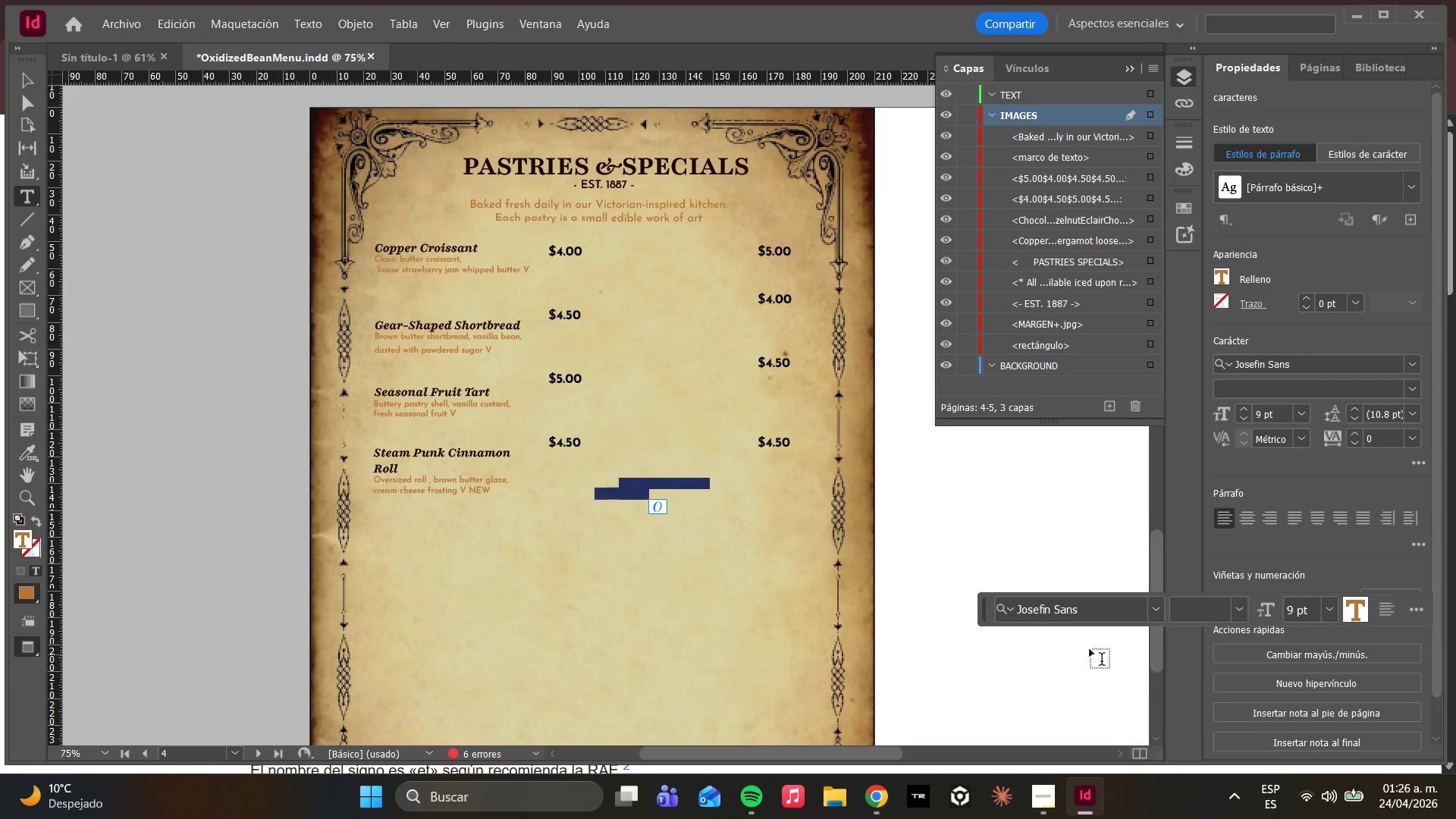 
wait(5.19)
 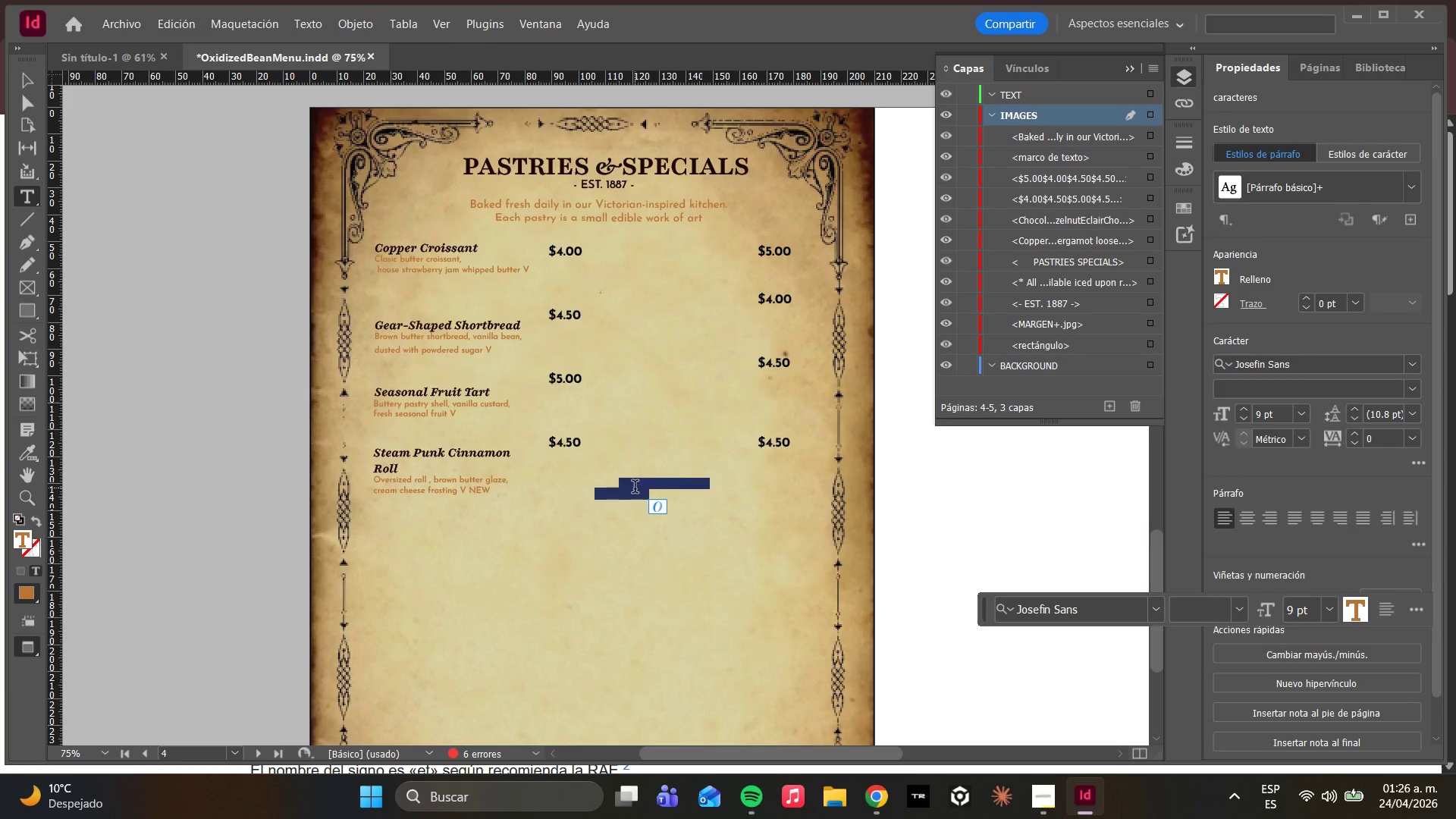 
left_click([1150, 613])
 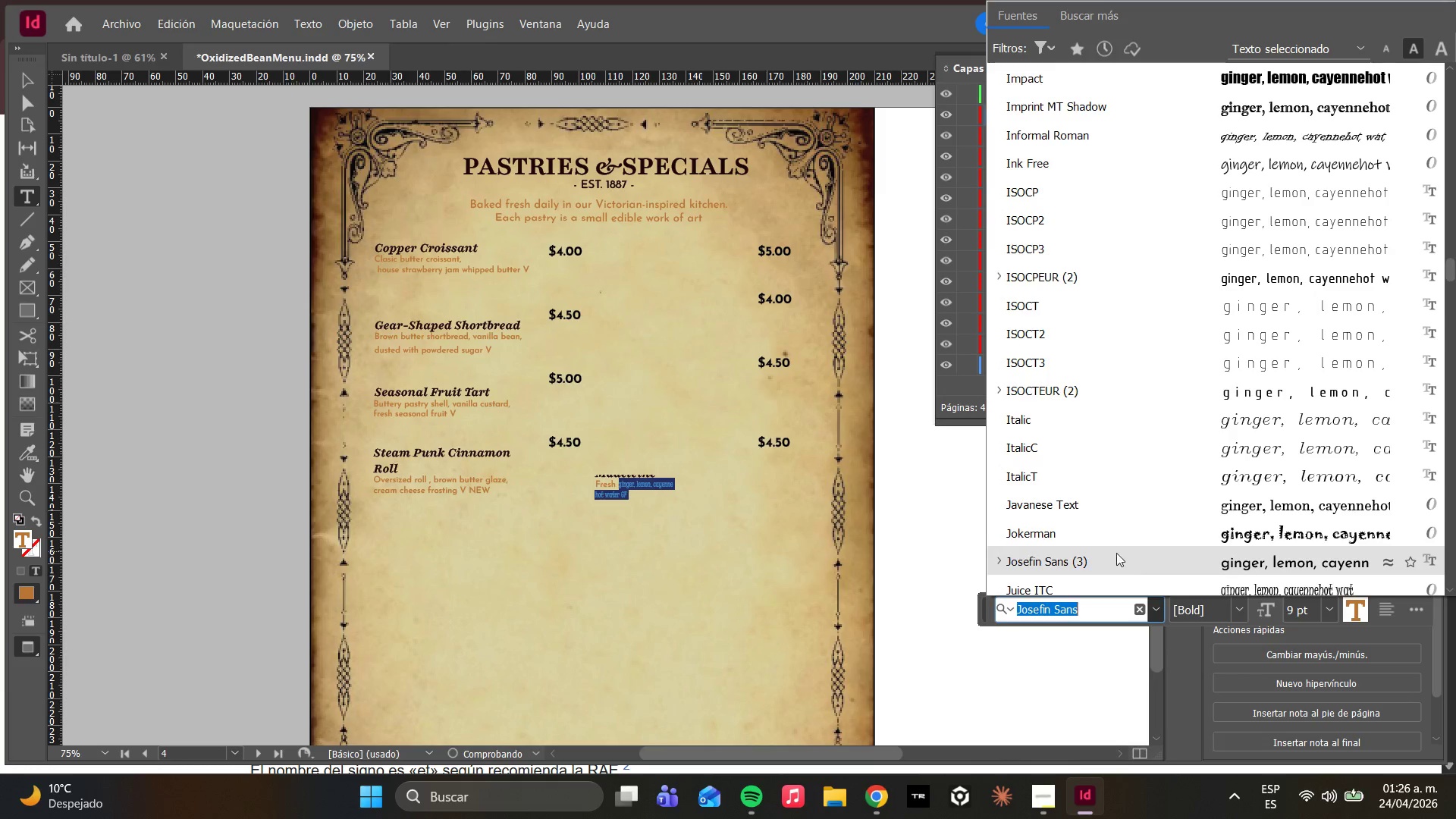 
left_click([1090, 528])
 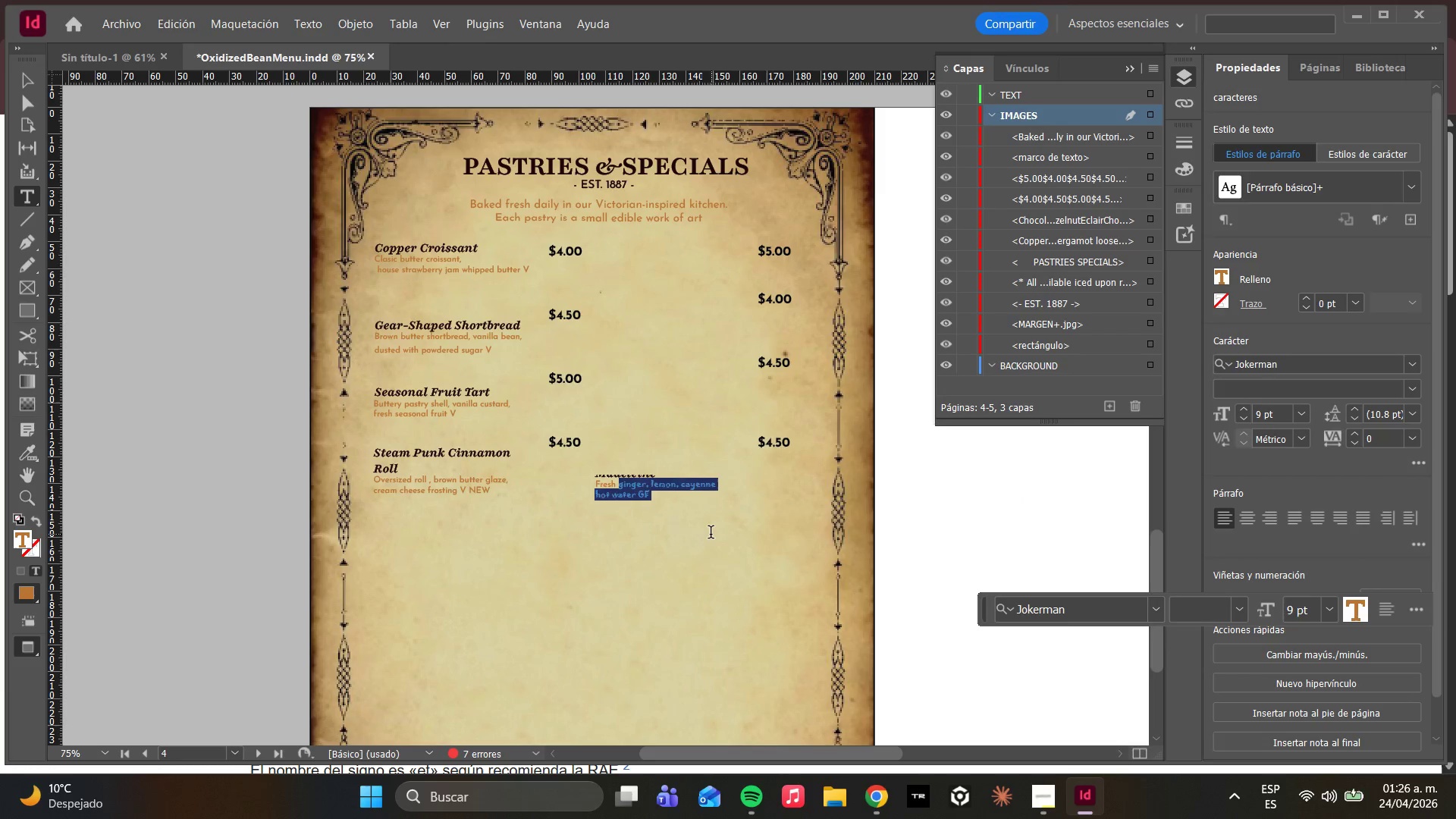 
key(Control+Z)
 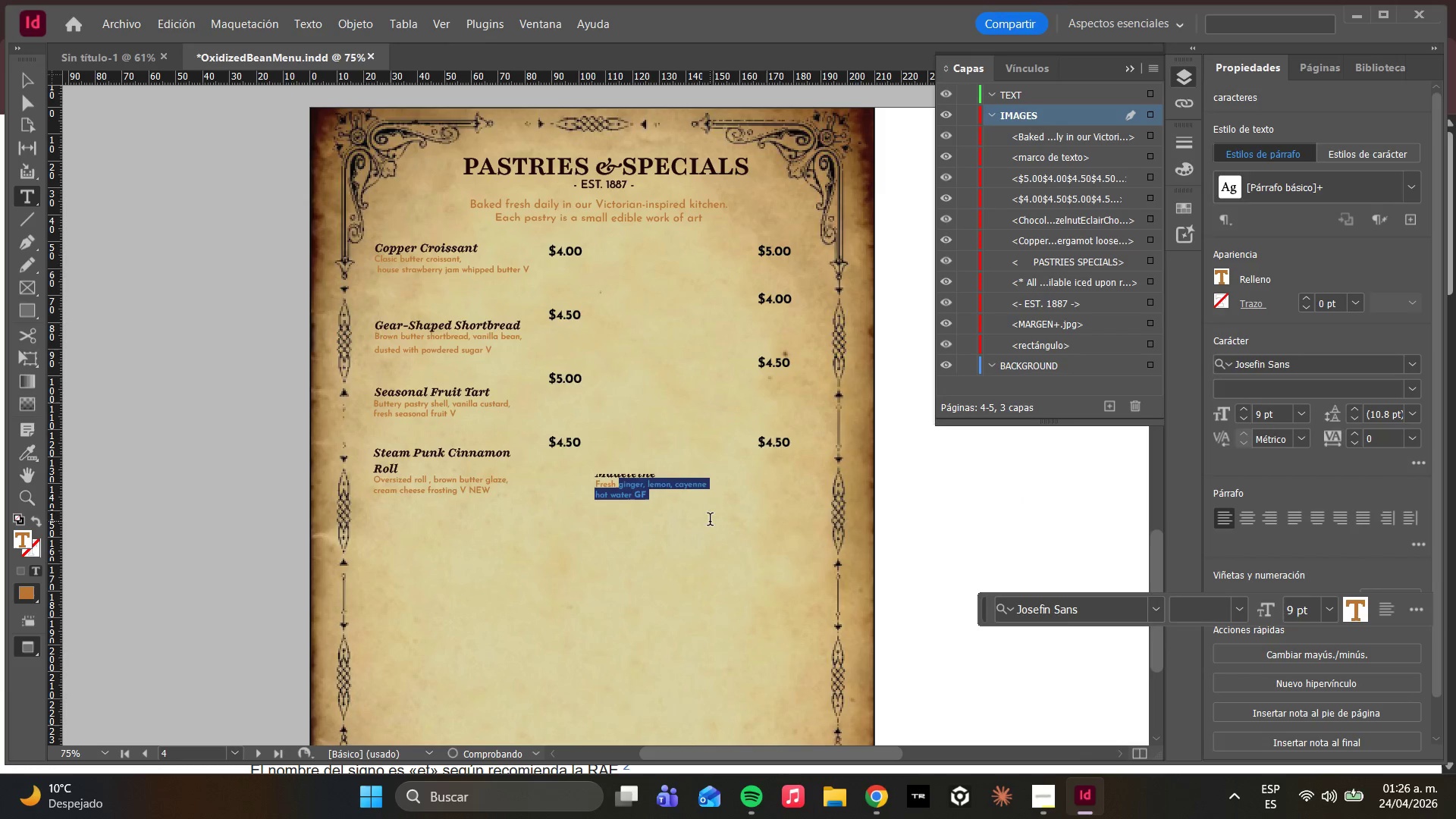 
key(Control+Z)
 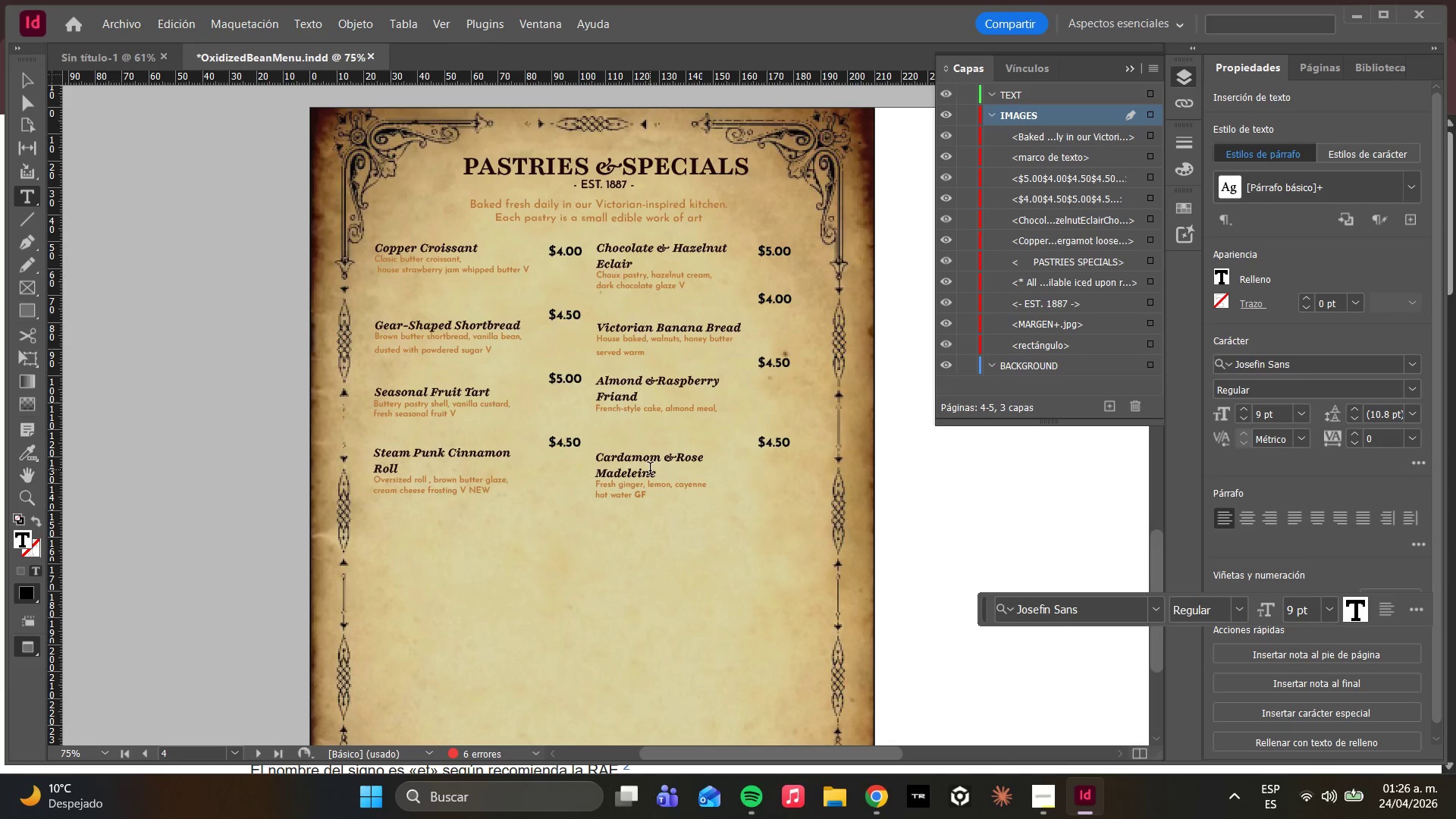 
wait(5.8)
 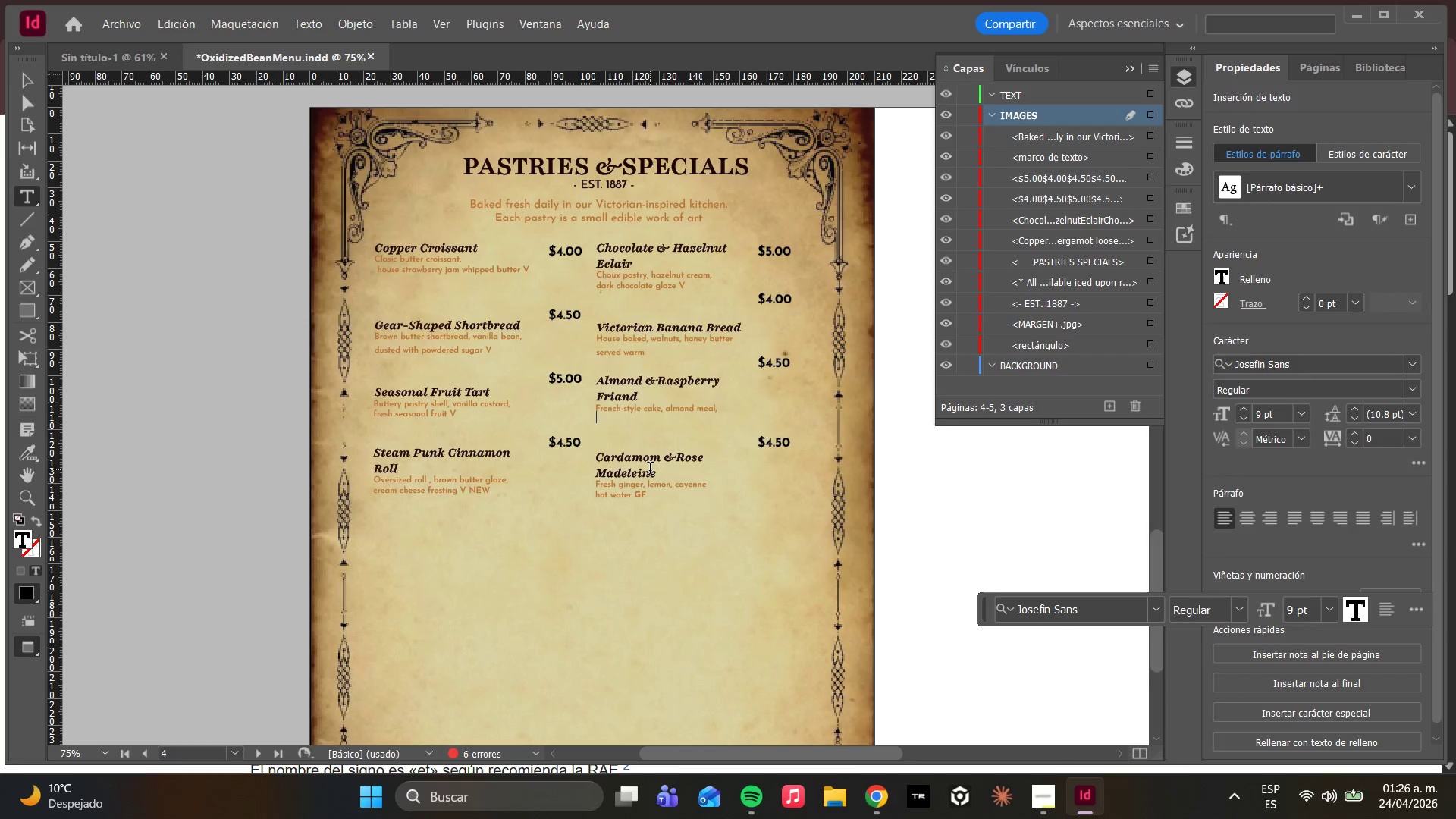 
type(fresh raspberry)
 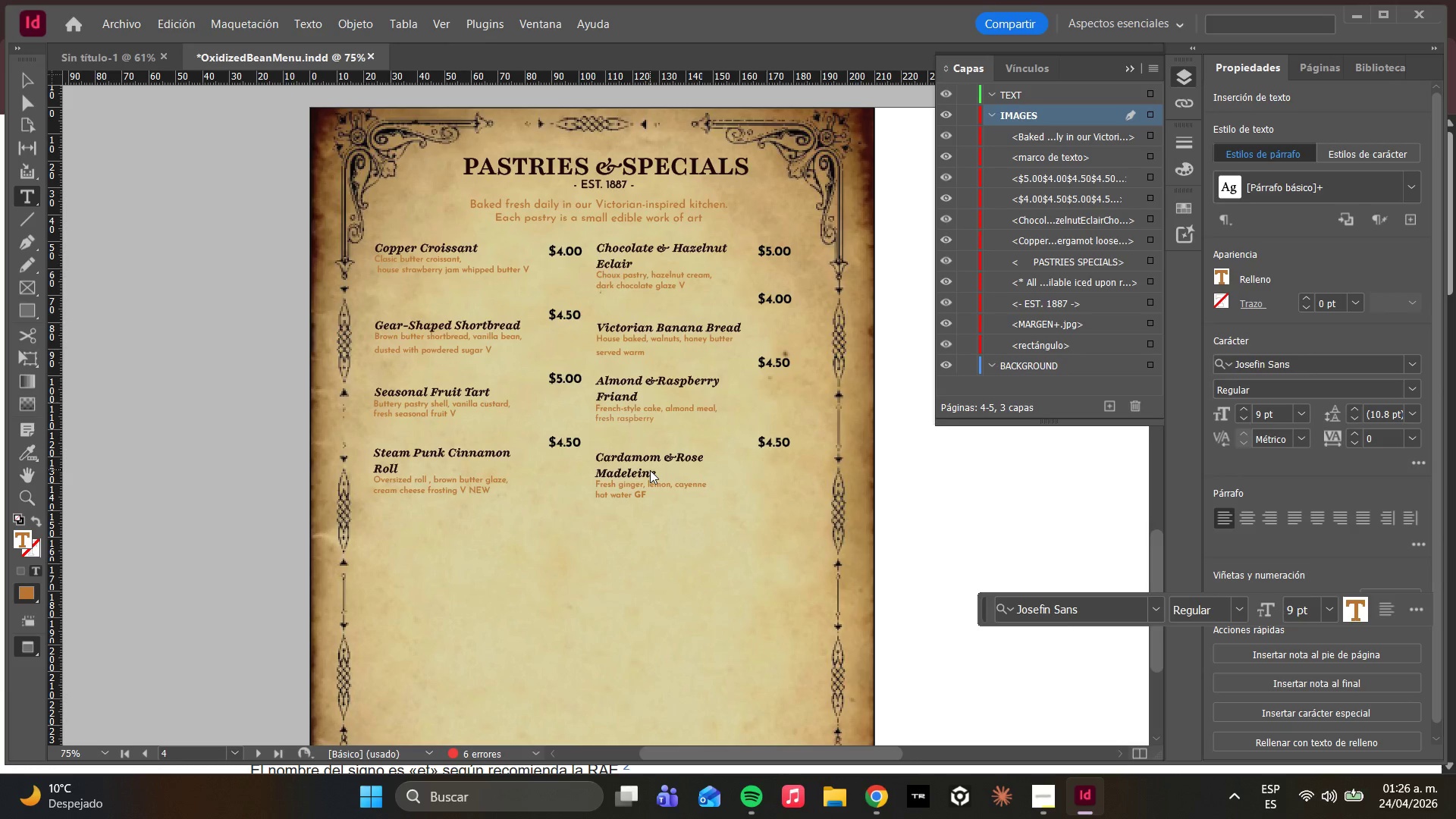 
type(, powdered sugar V GF)
 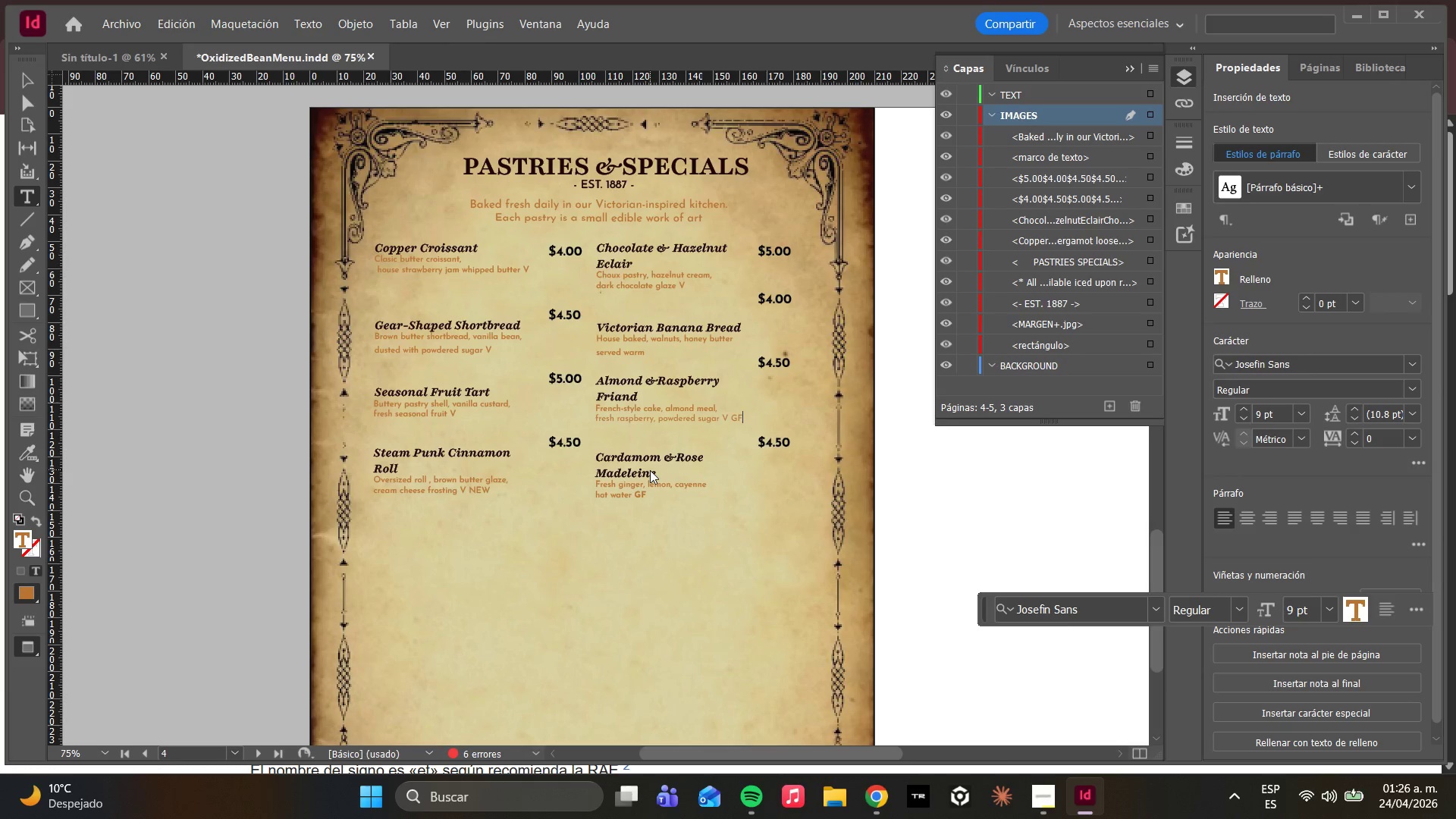 
key(ArrowLeft)
 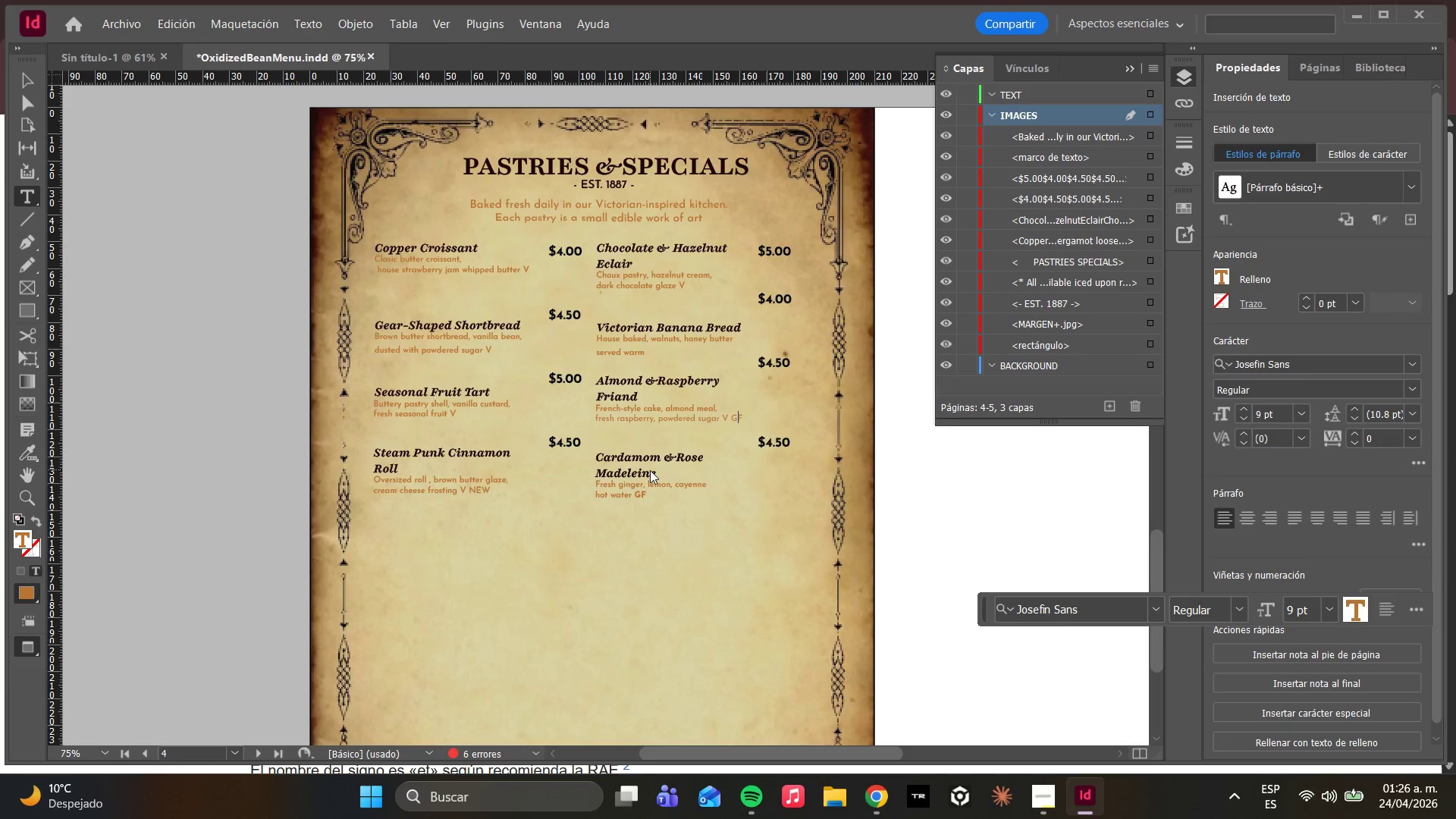 
hold_key(key=ArrowDown, duration=0.48)
 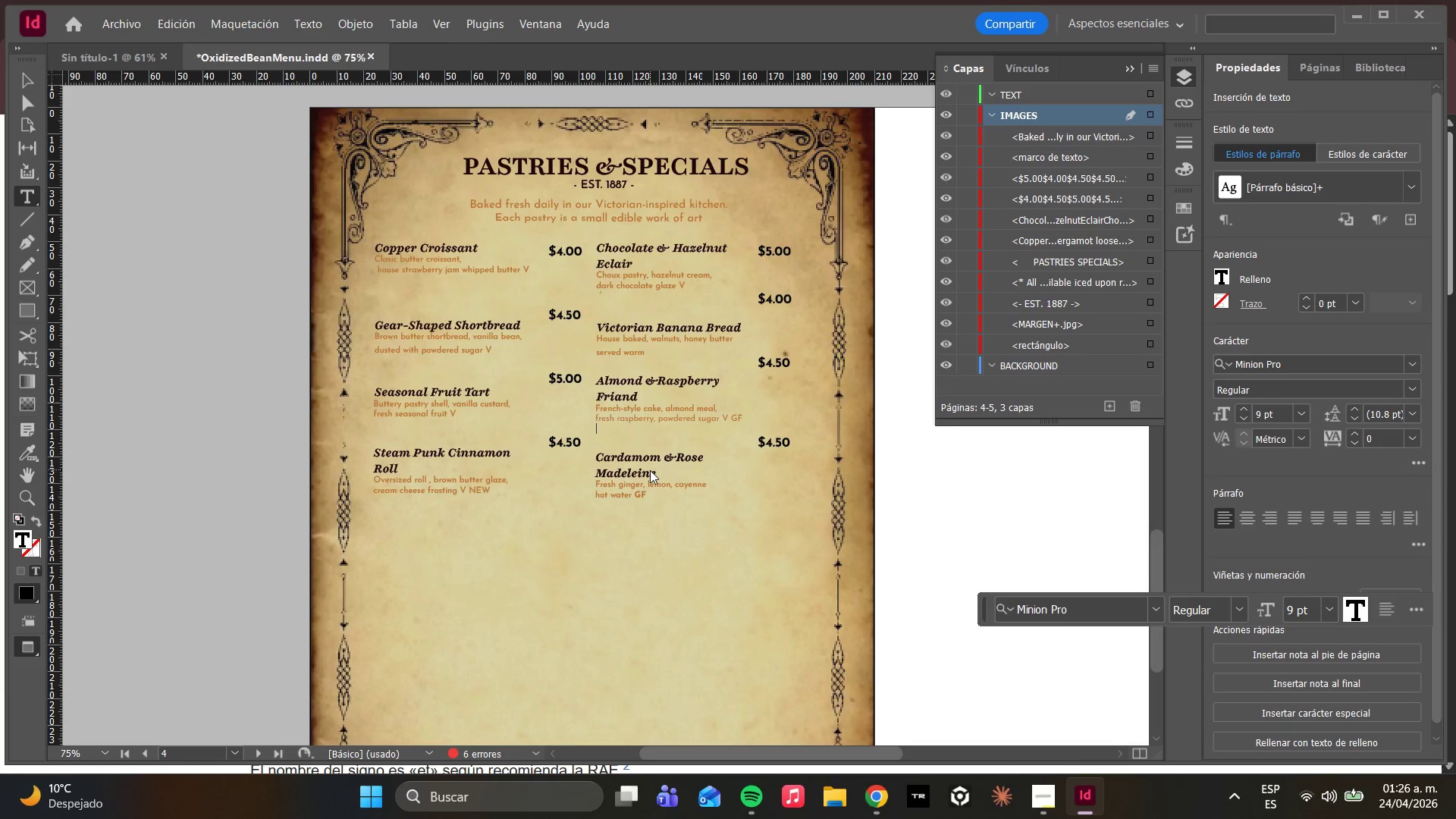 
key(ArrowDown)
 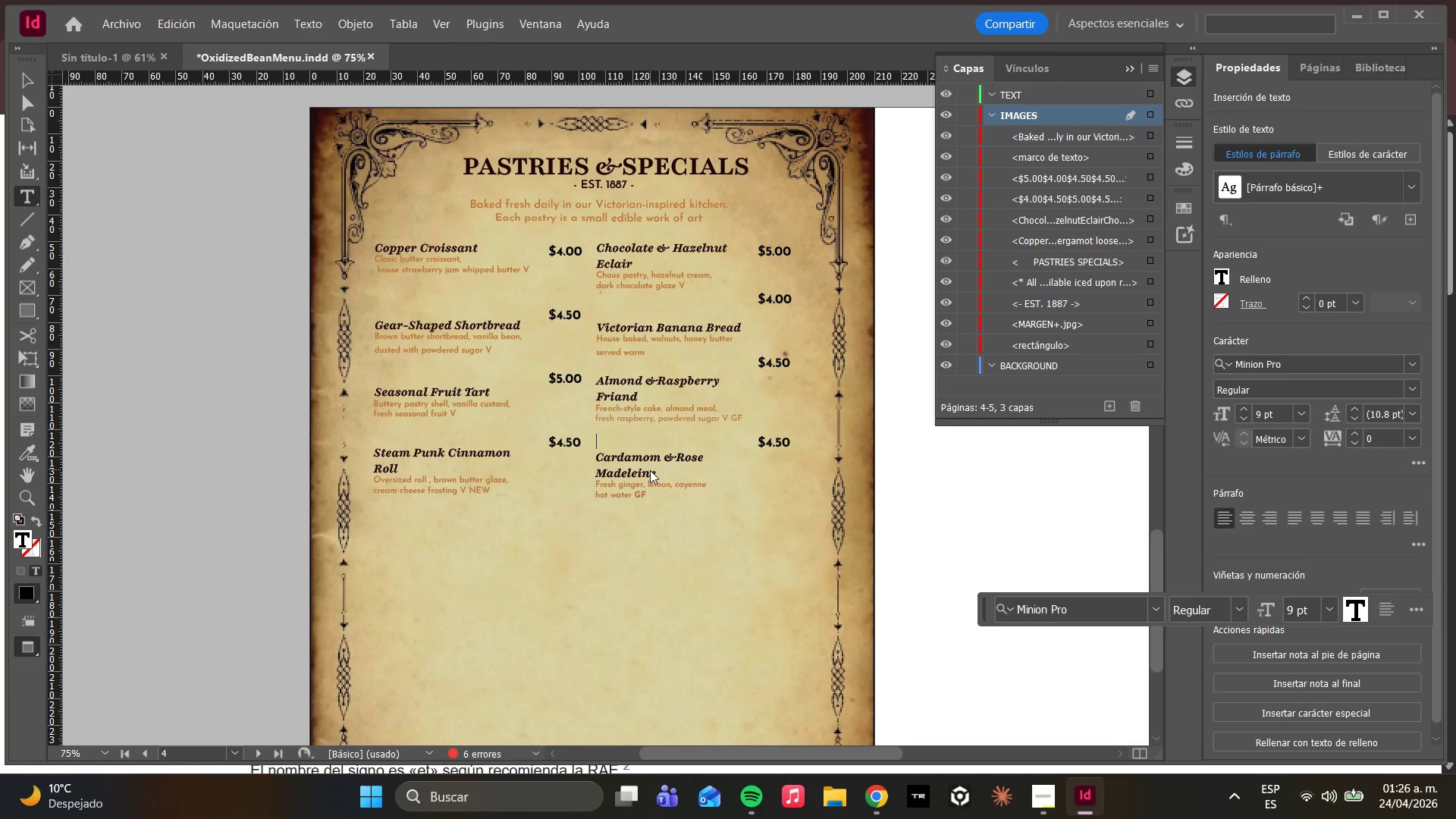 
key(ArrowDown)
 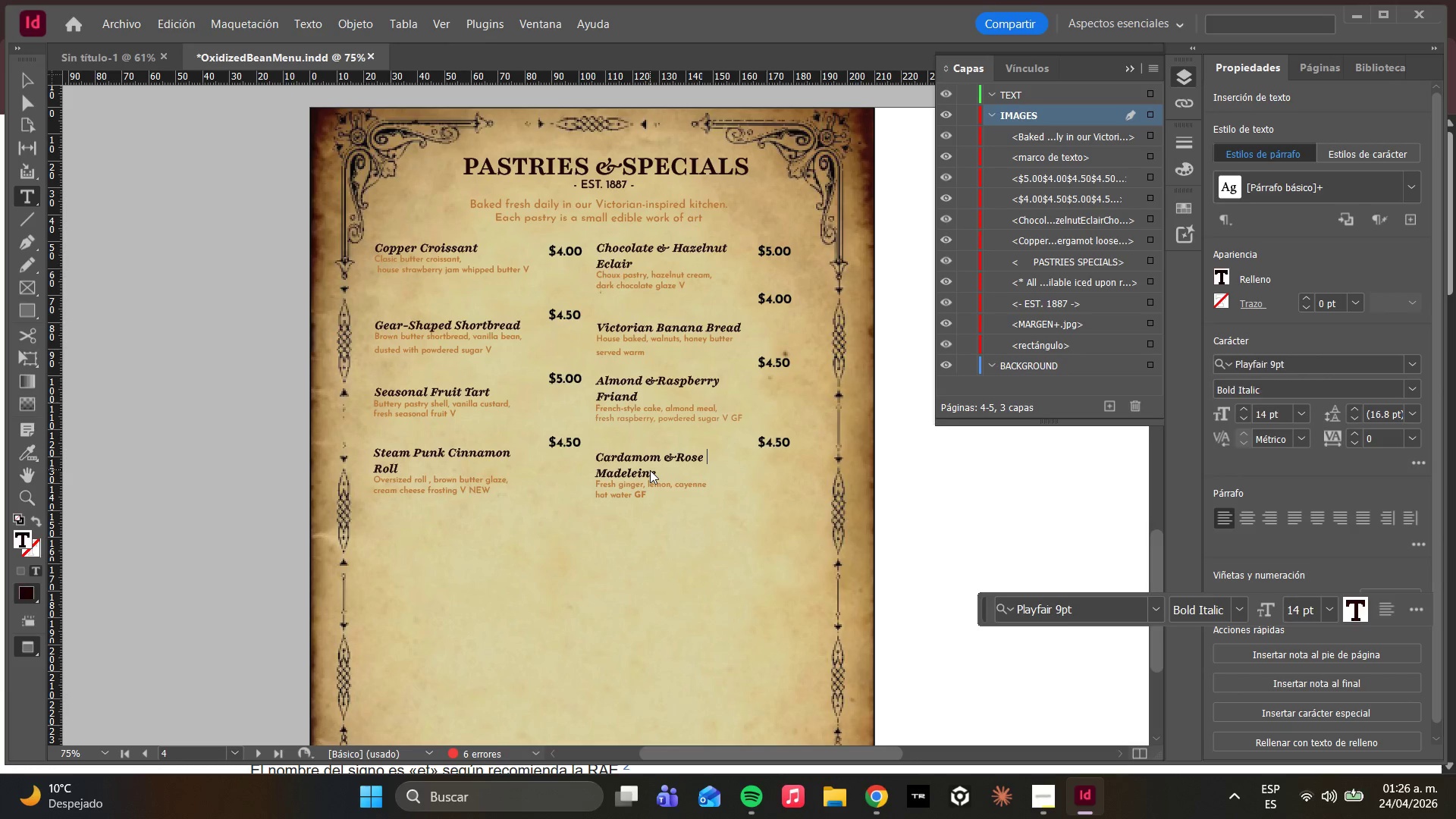 
key(ArrowDown)
 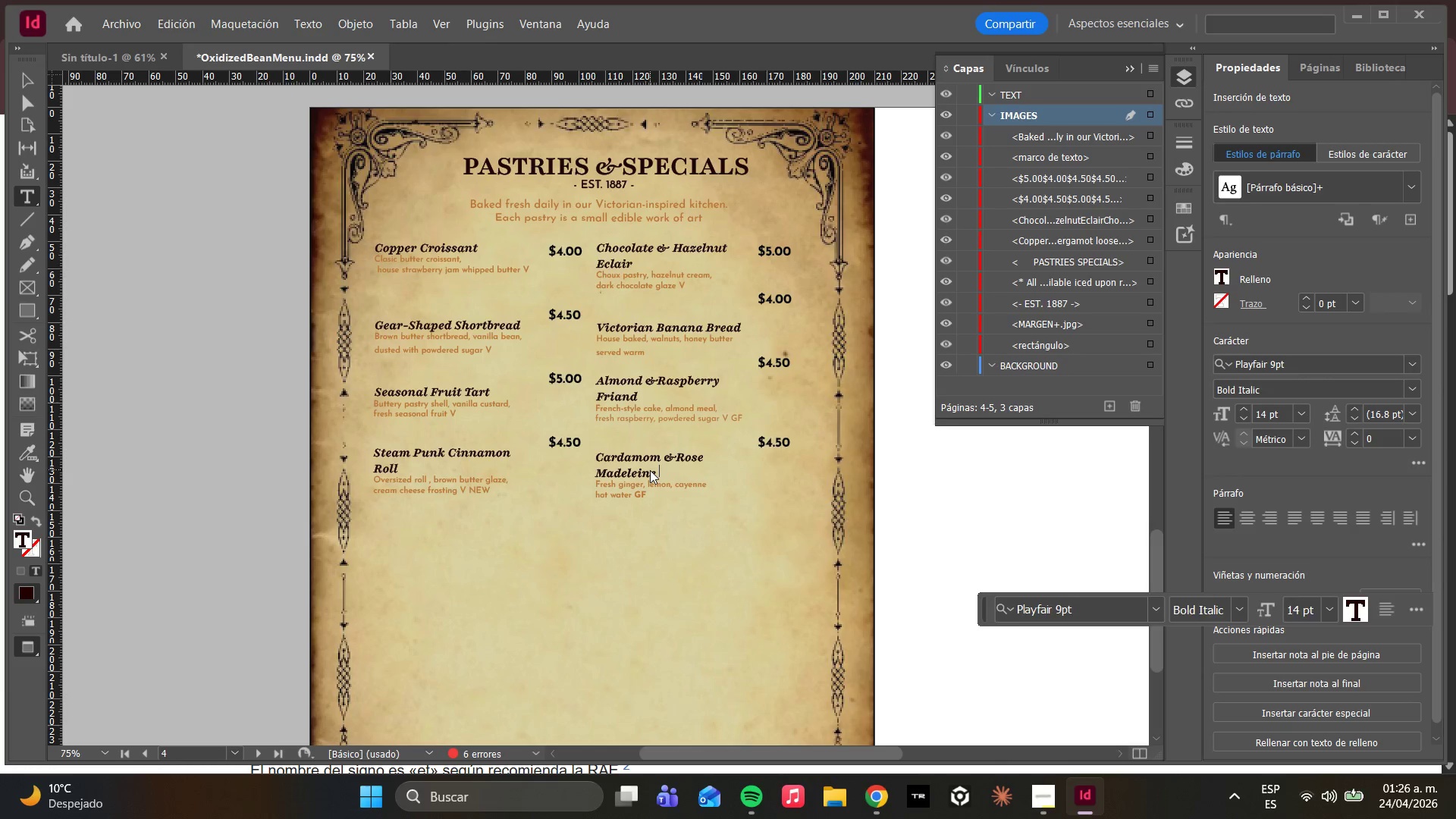 
key(ArrowDown)
 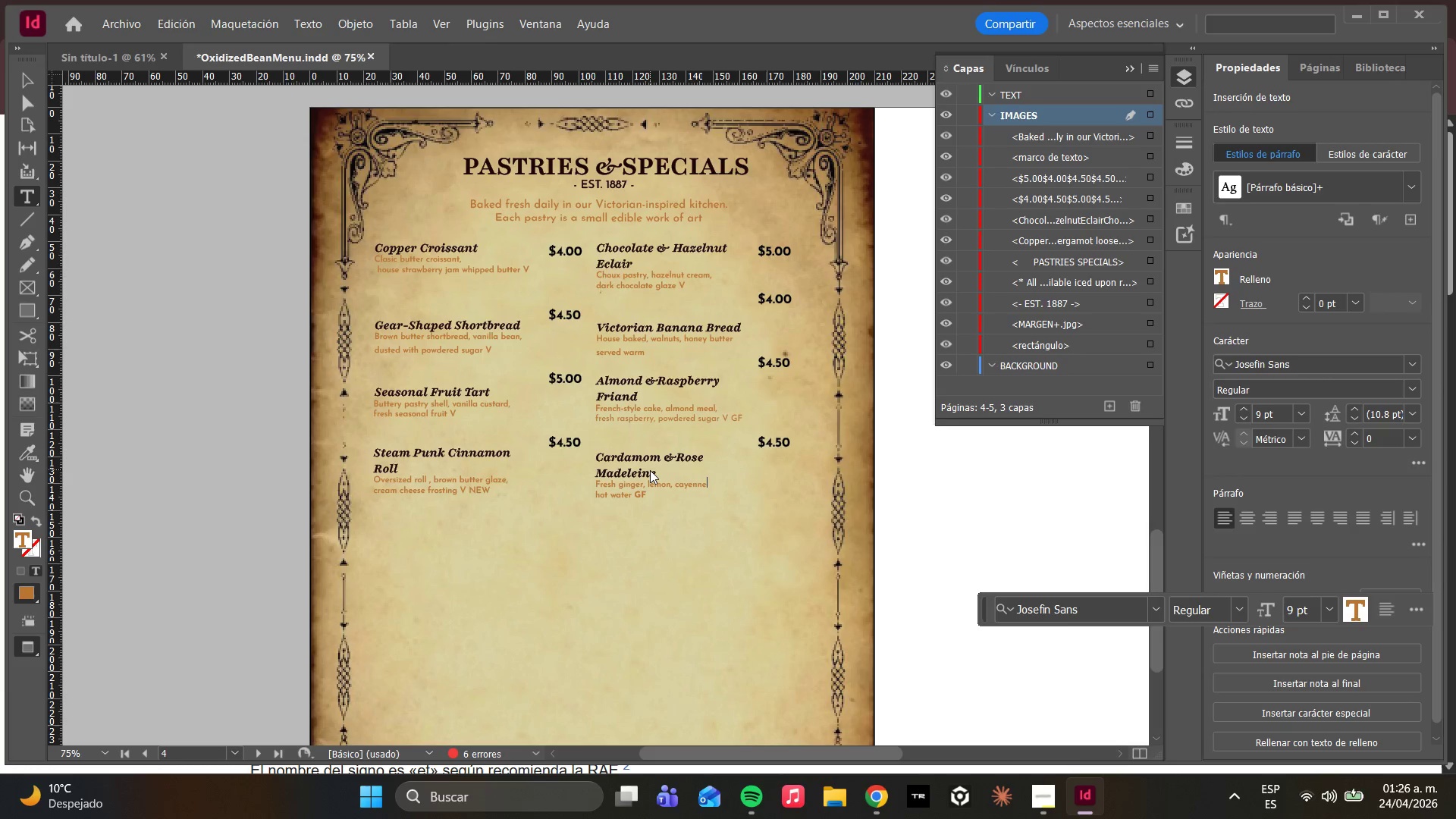 
key(ArrowDown)
 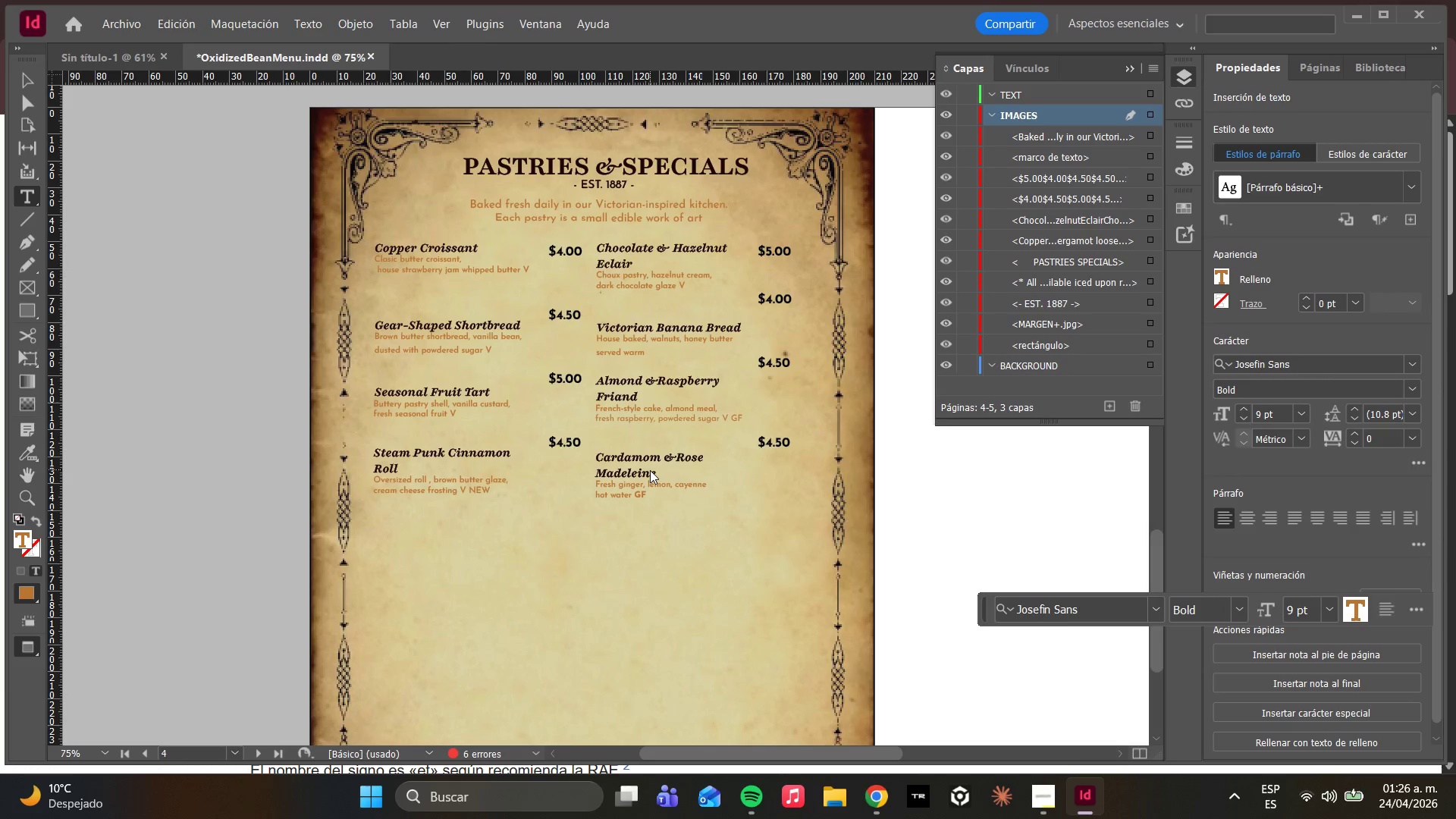 
hold_key(key=Backspace, duration=1.5)
 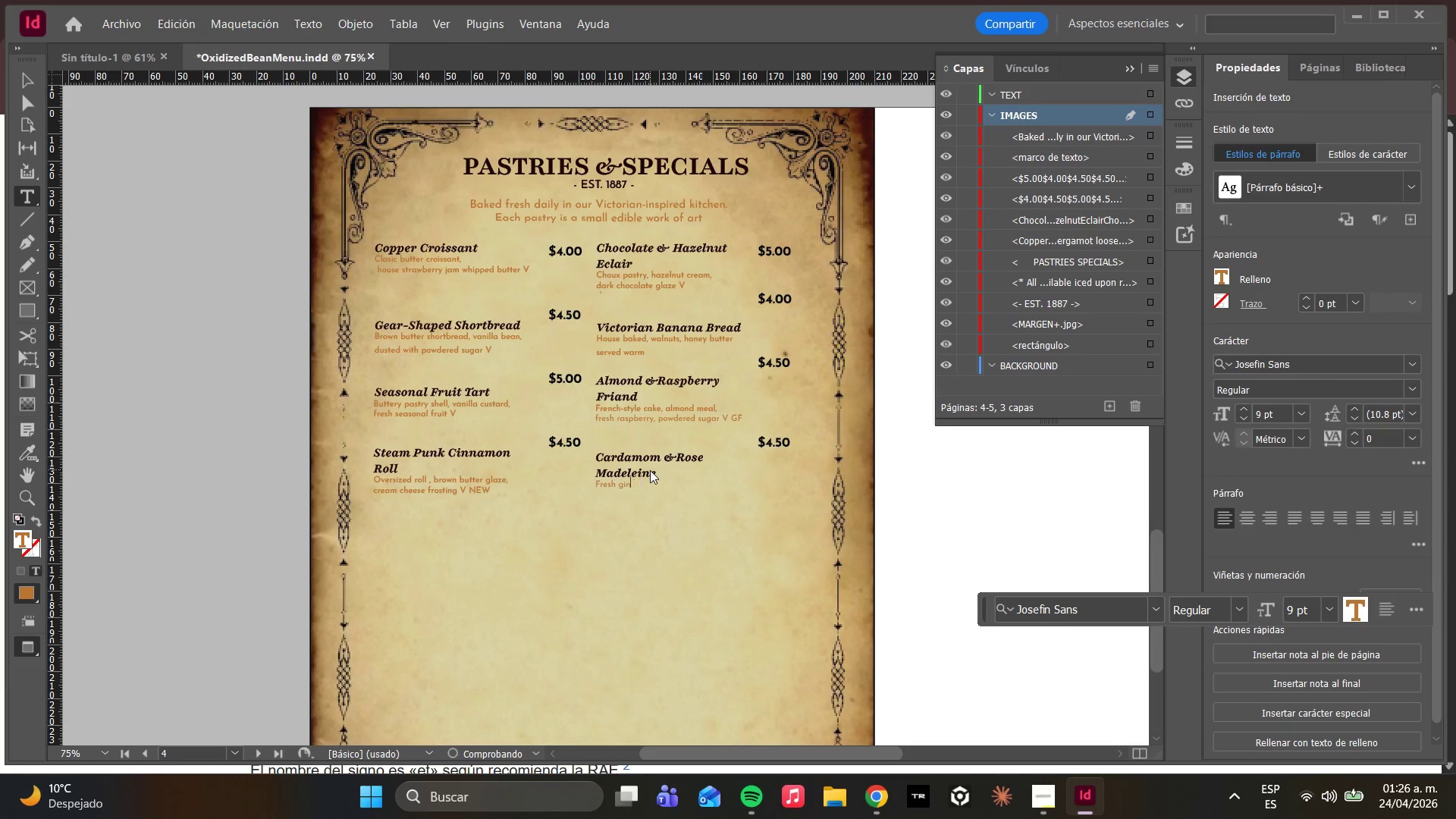 
key(Backspace)
 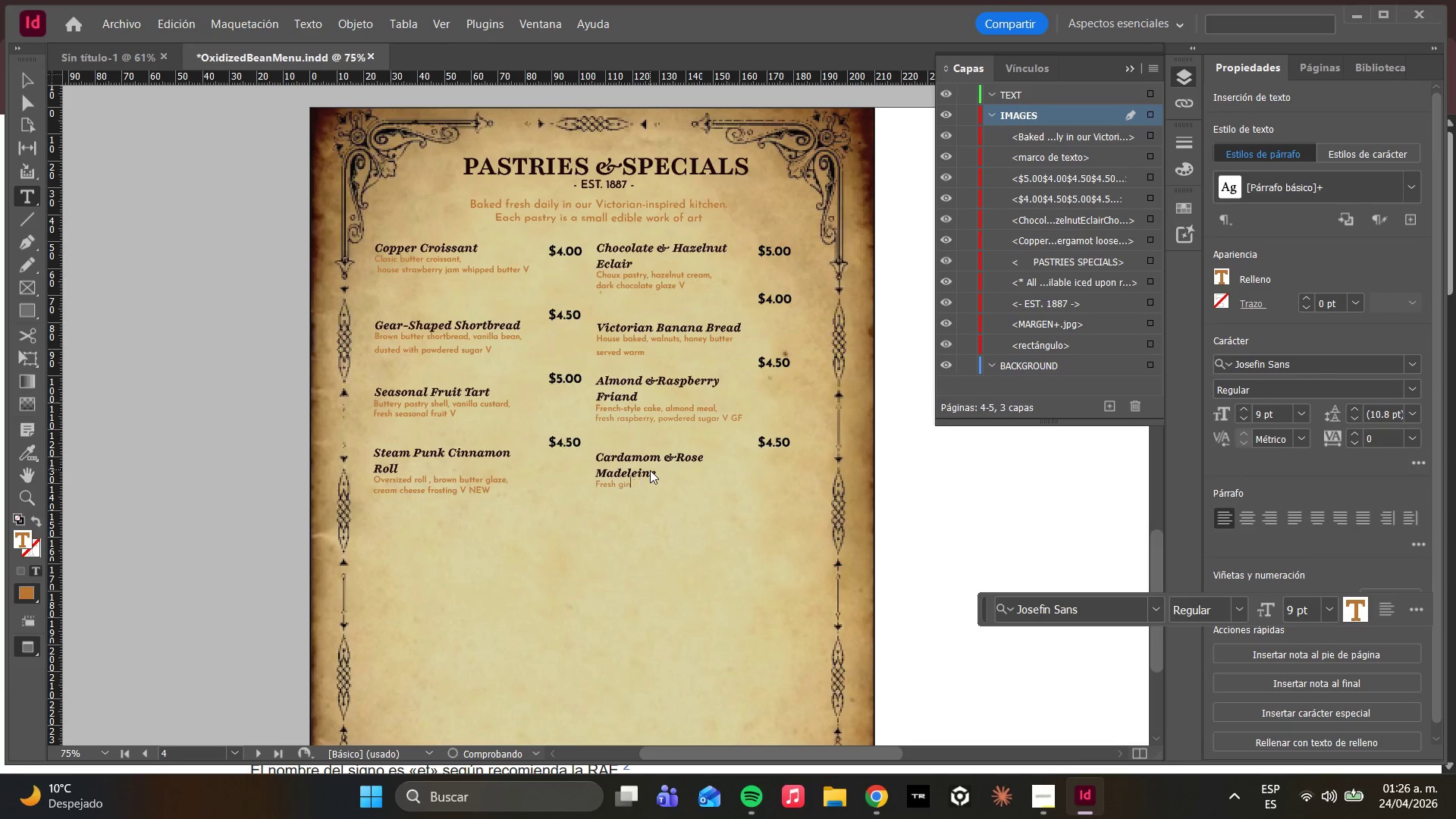 
key(Backspace)
 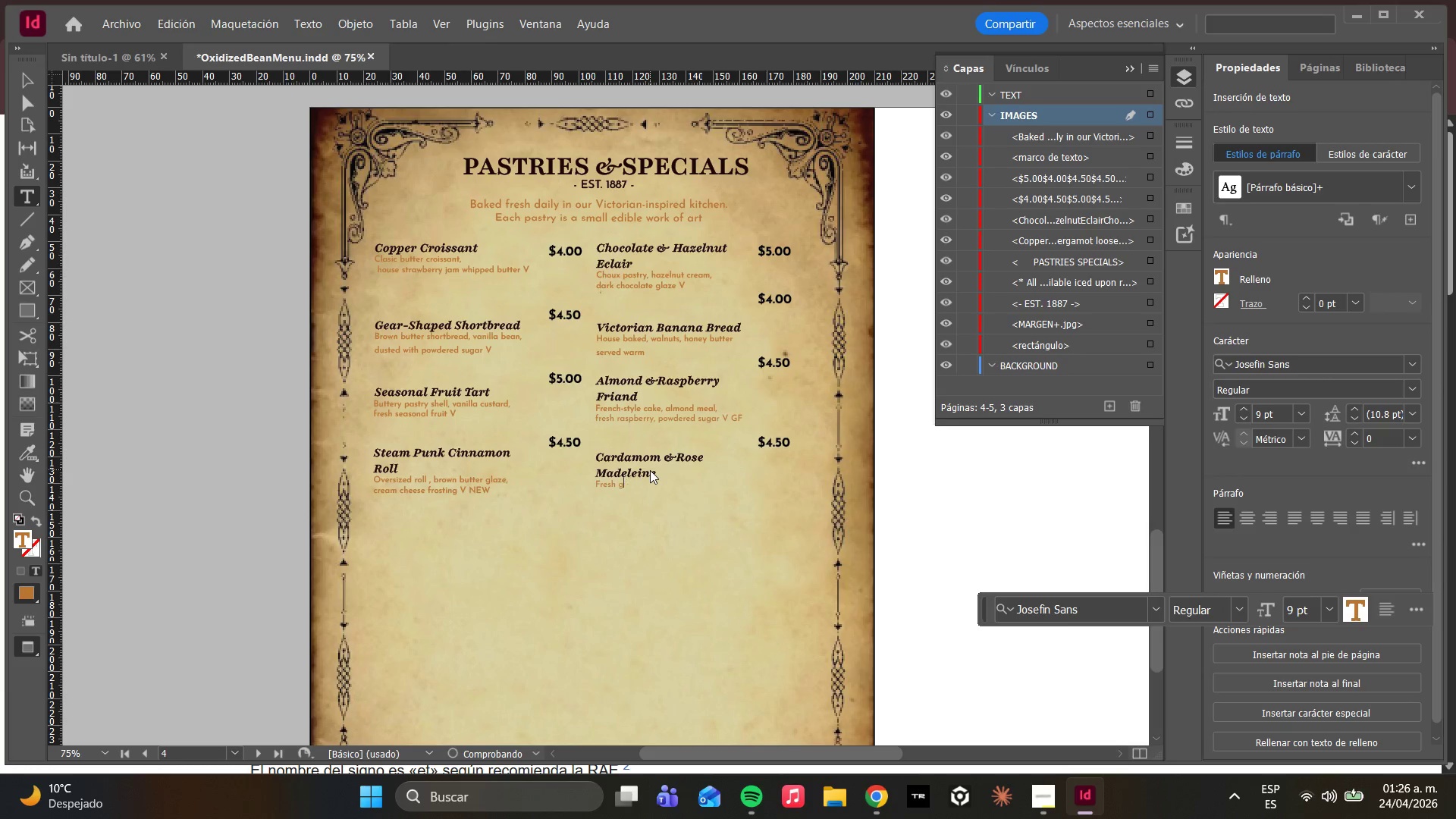 
key(Backspace)
 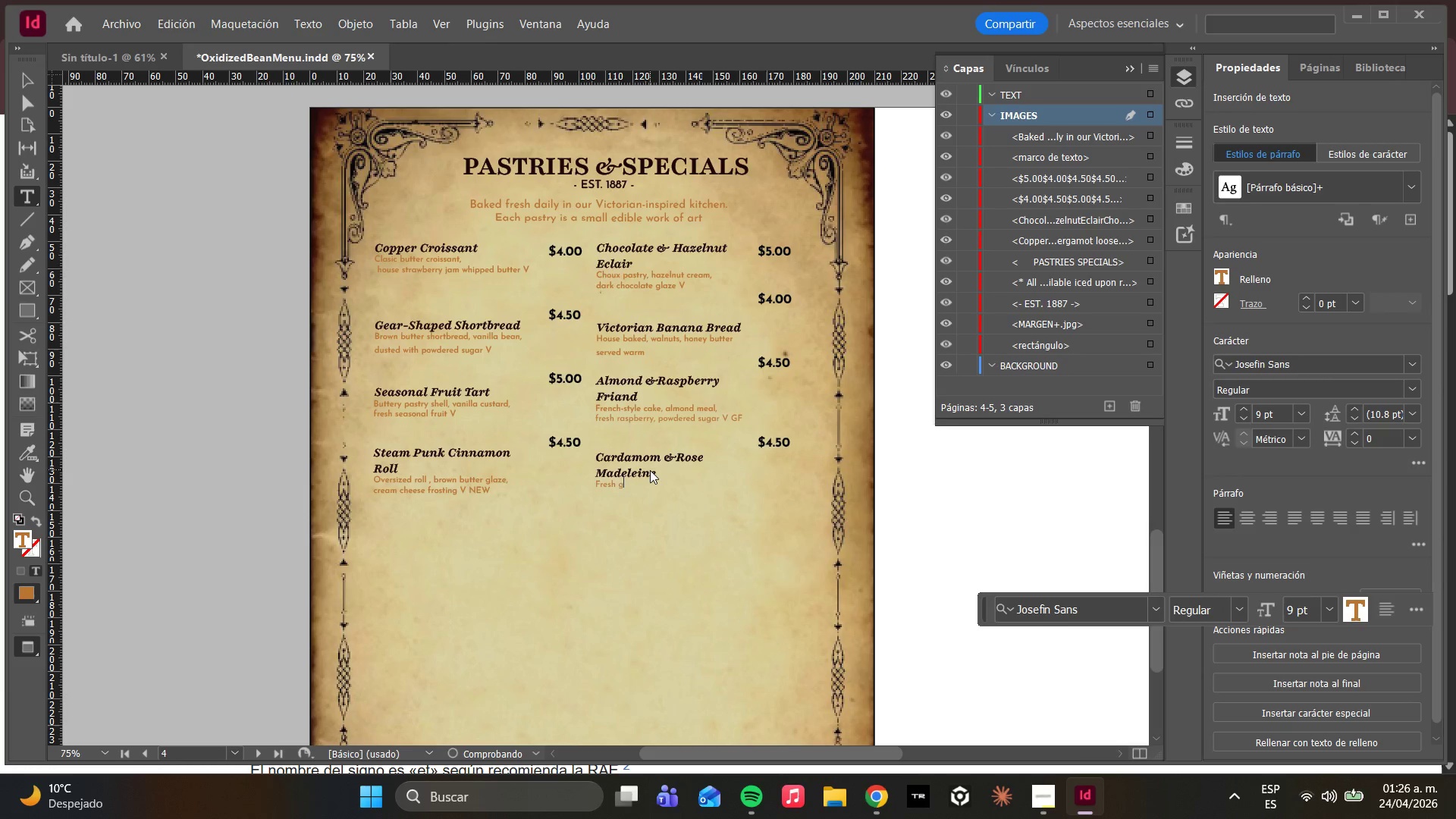 
key(Backspace)
 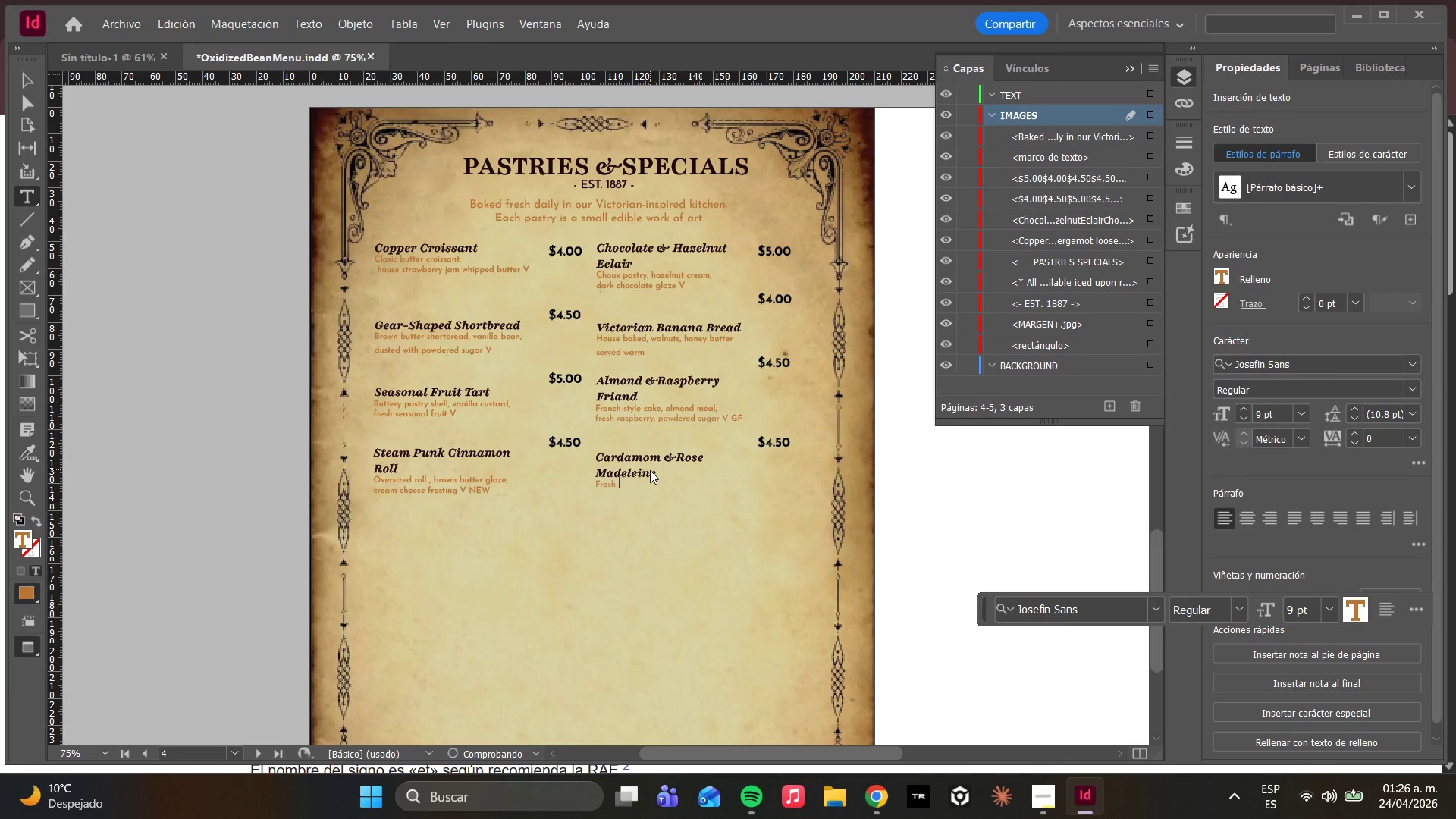 
key(Backspace)
 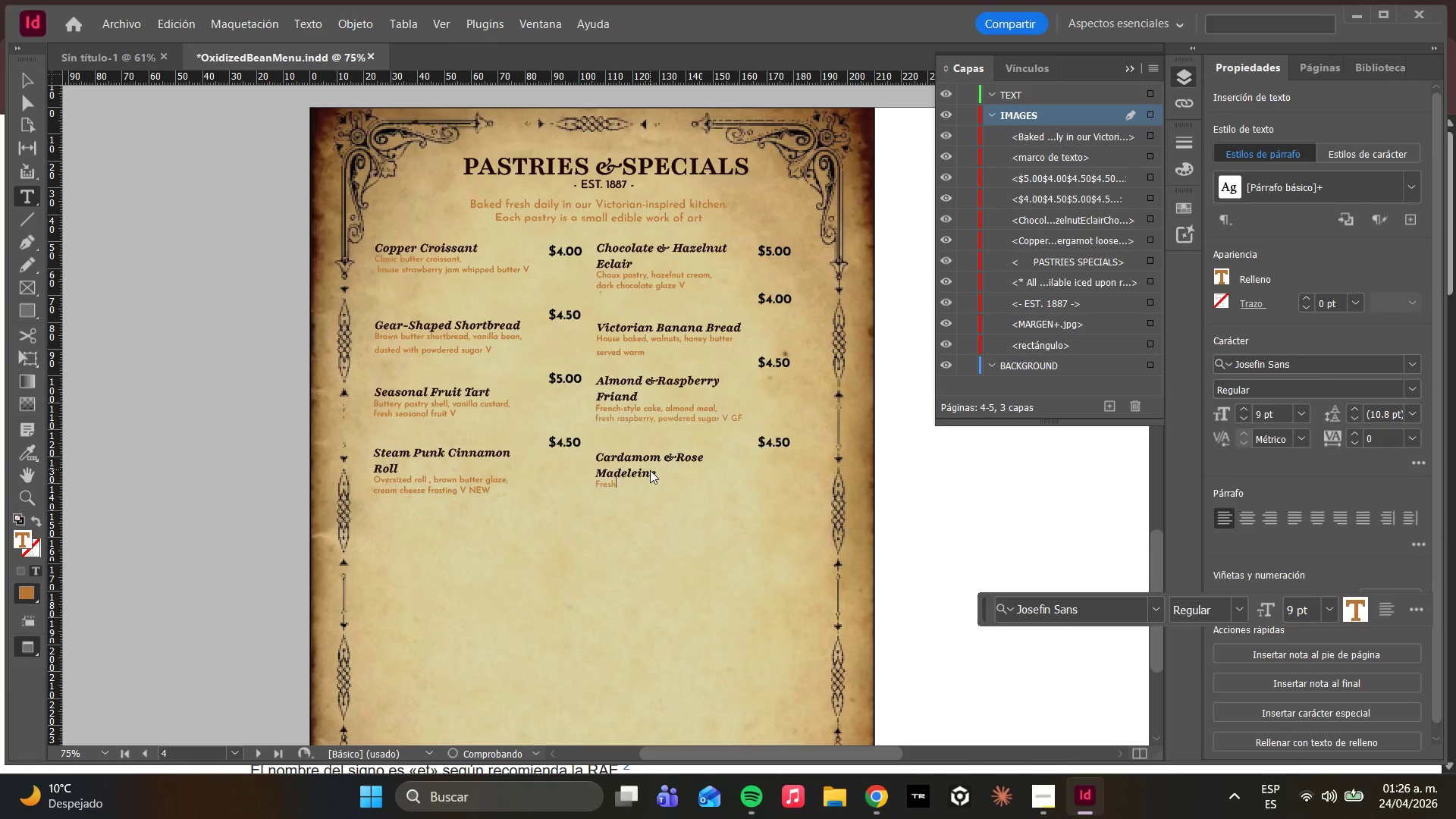 
key(Backspace)
 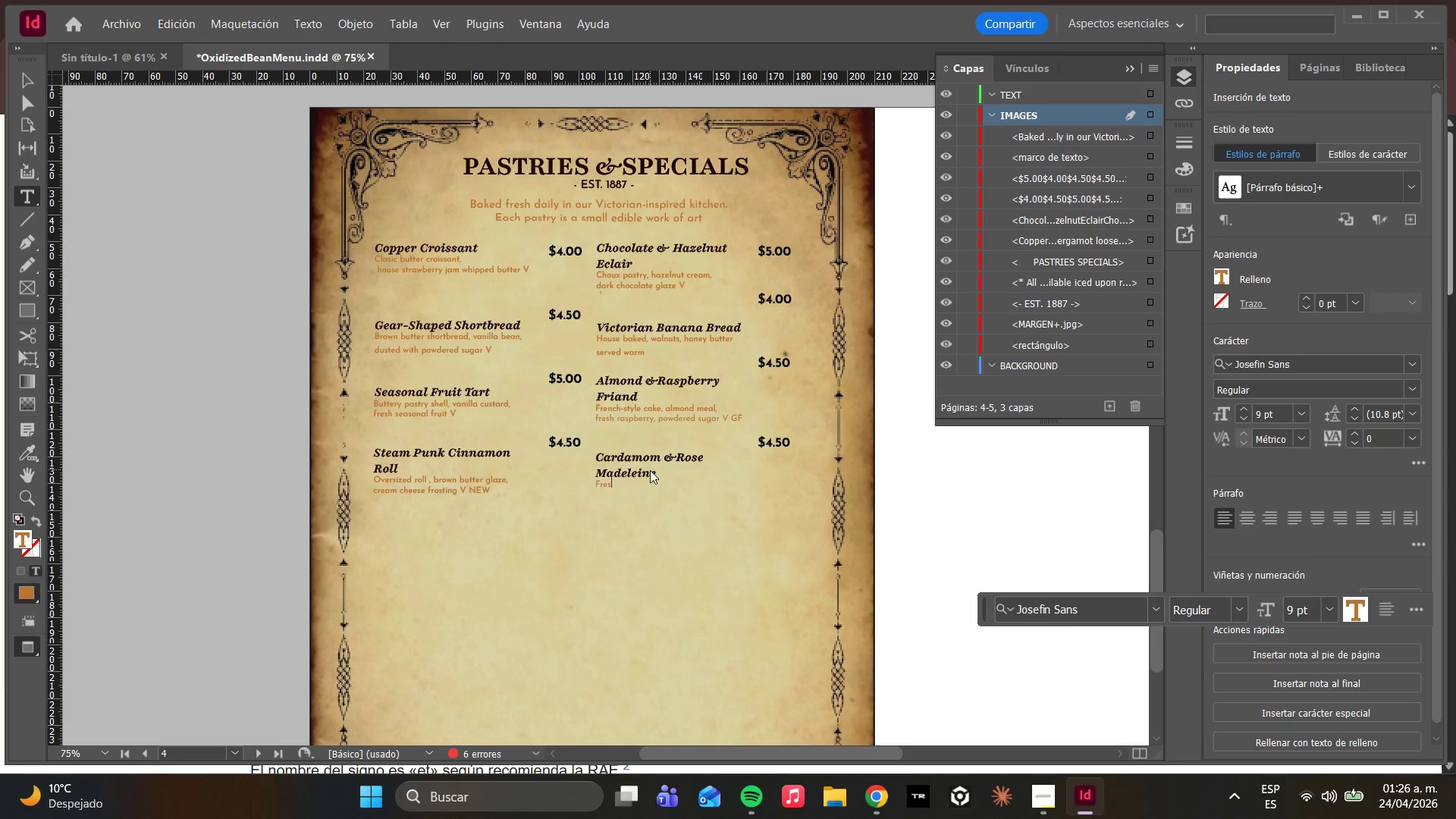 
key(Backspace)
 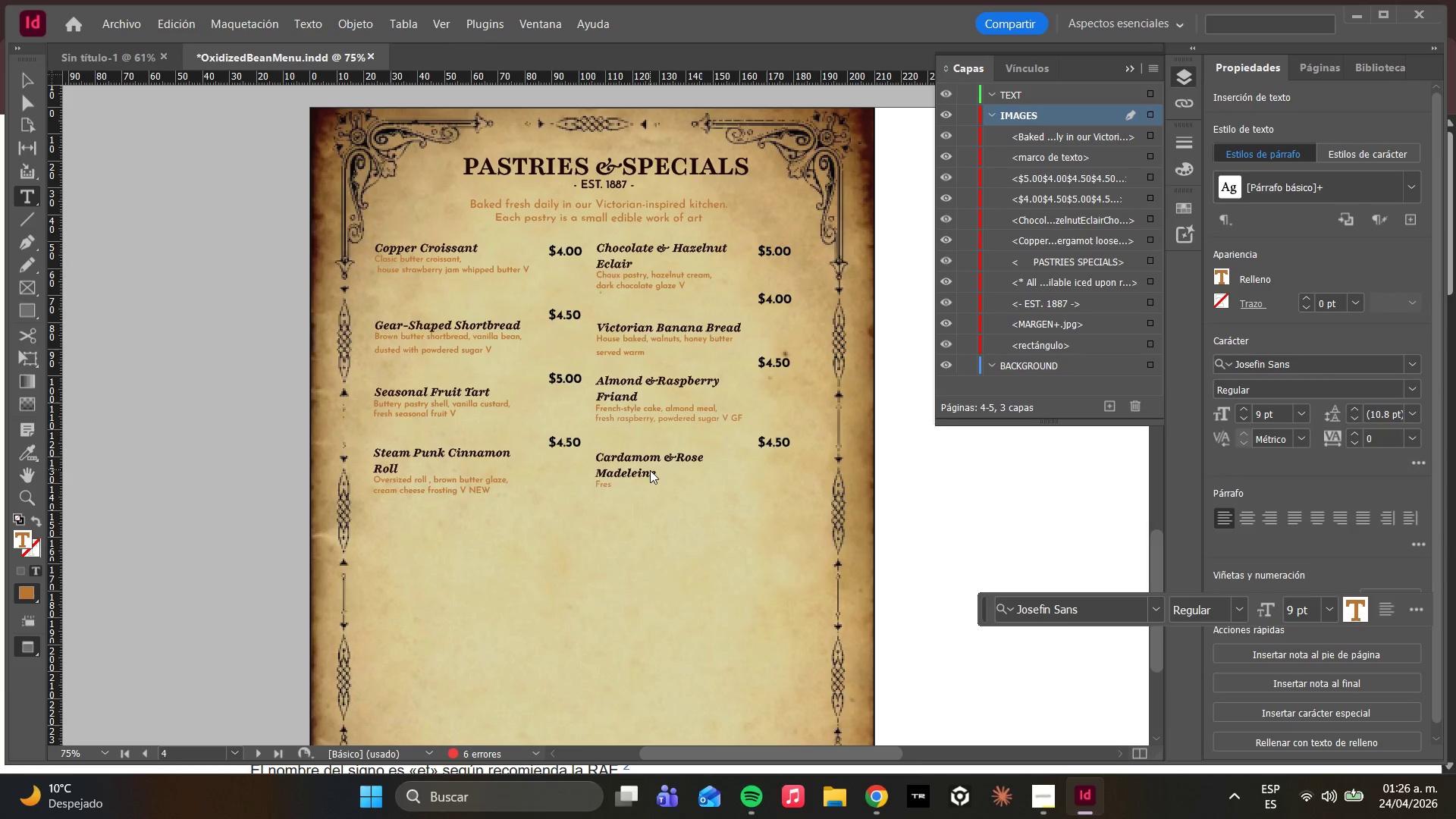 
key(Backspace)
 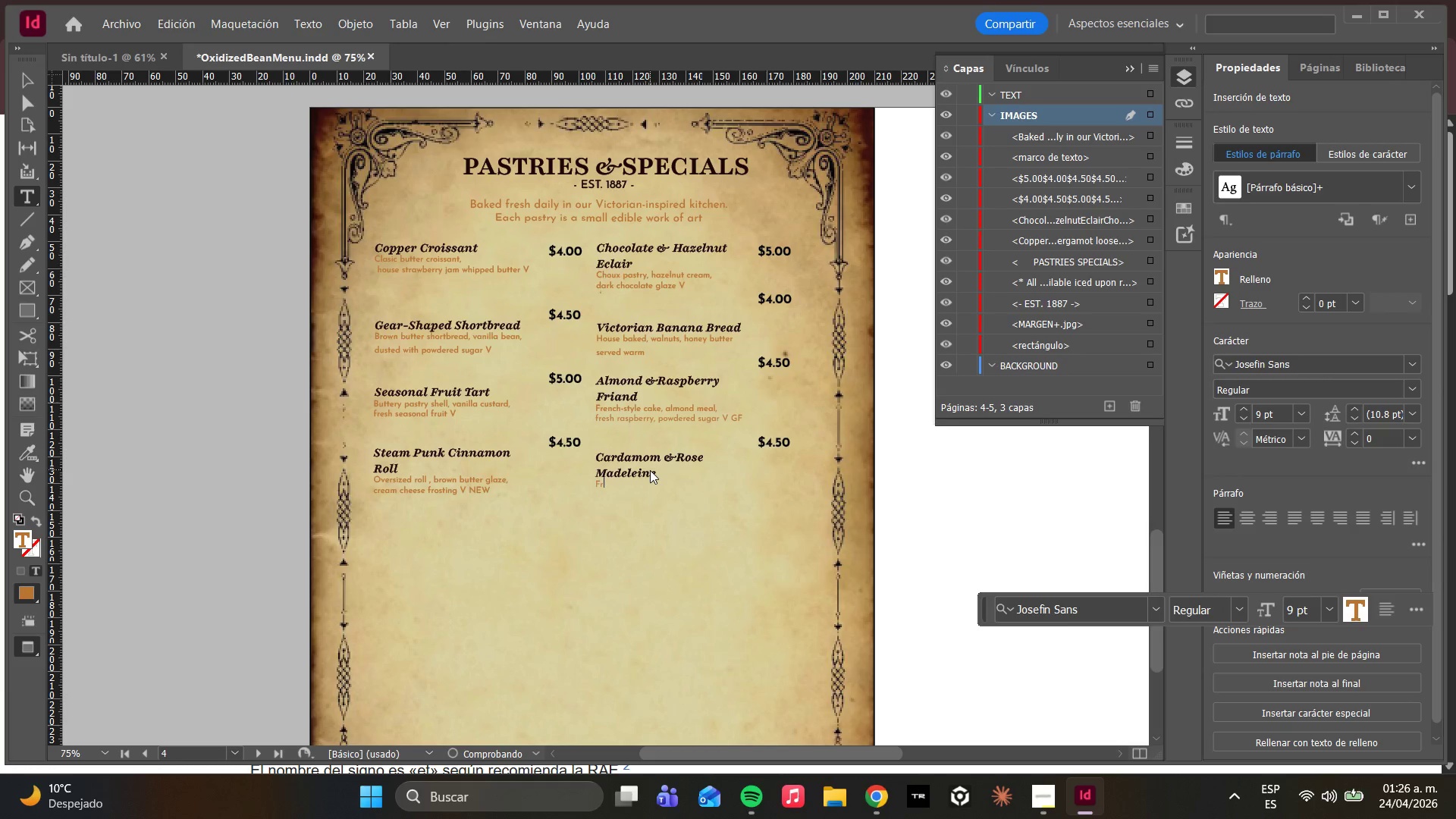 
key(Backspace)
 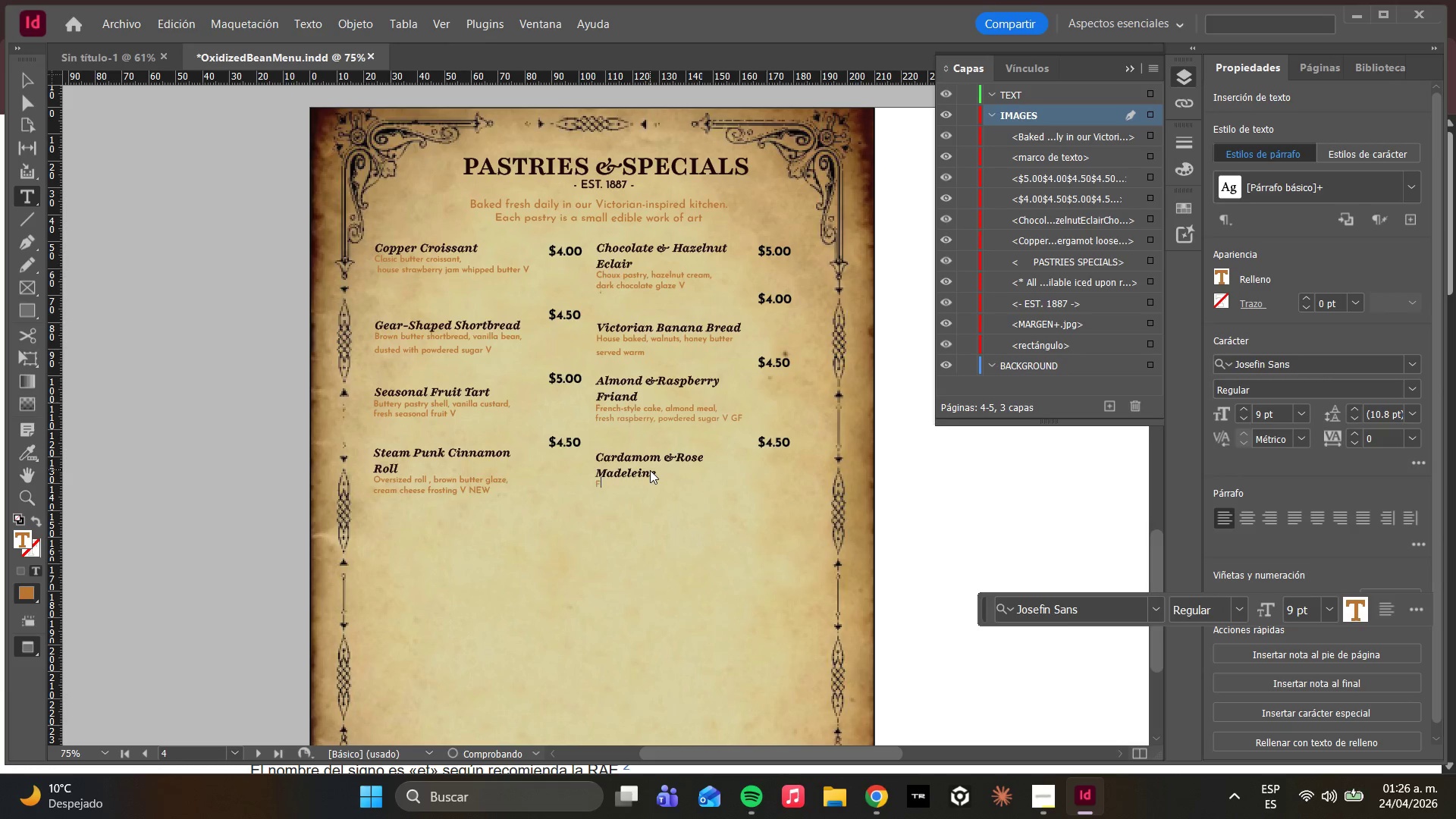 
key(Backspace)
 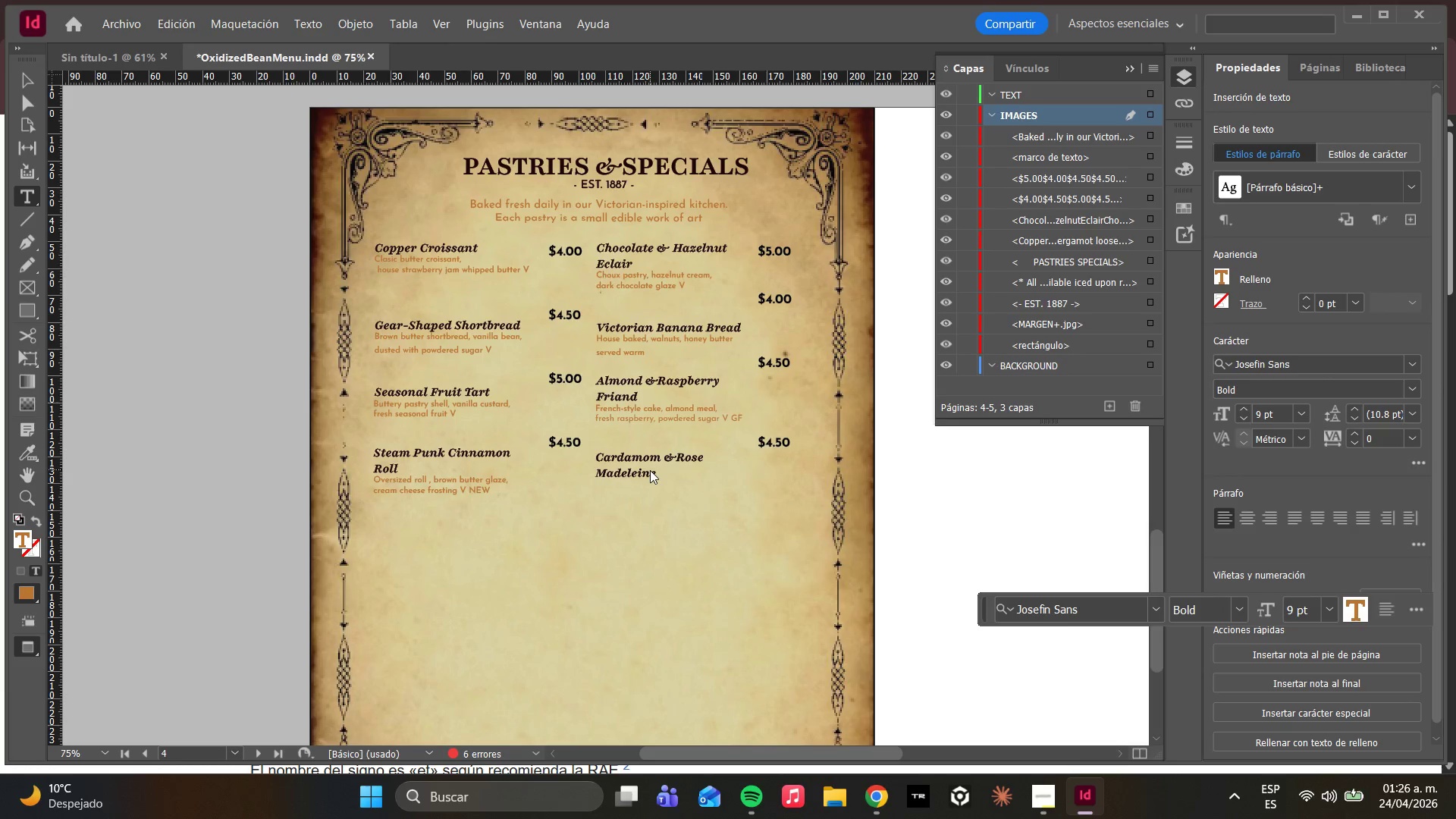 
type(French butter cake, cardamom)
 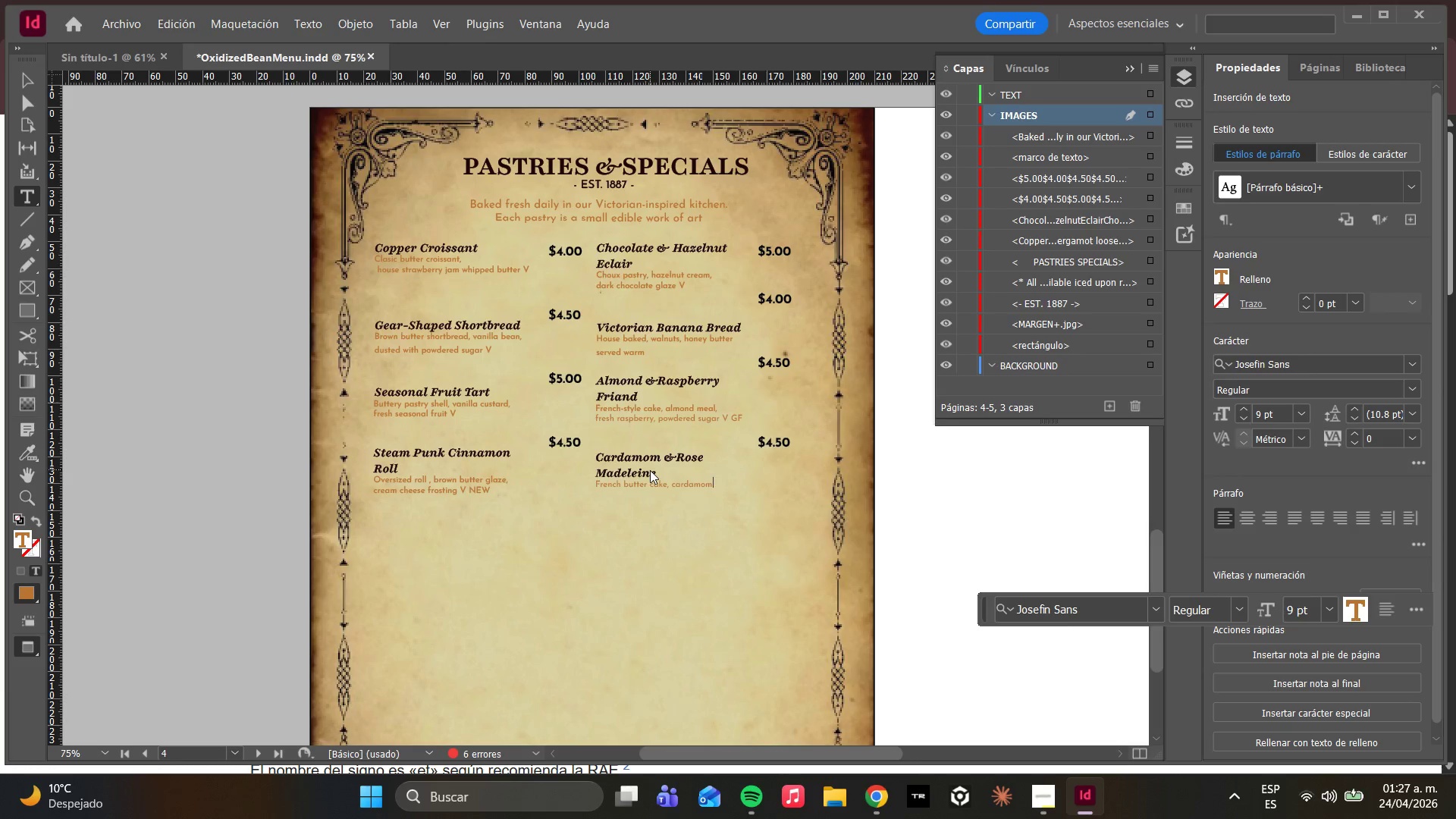 
wait(7.2)
 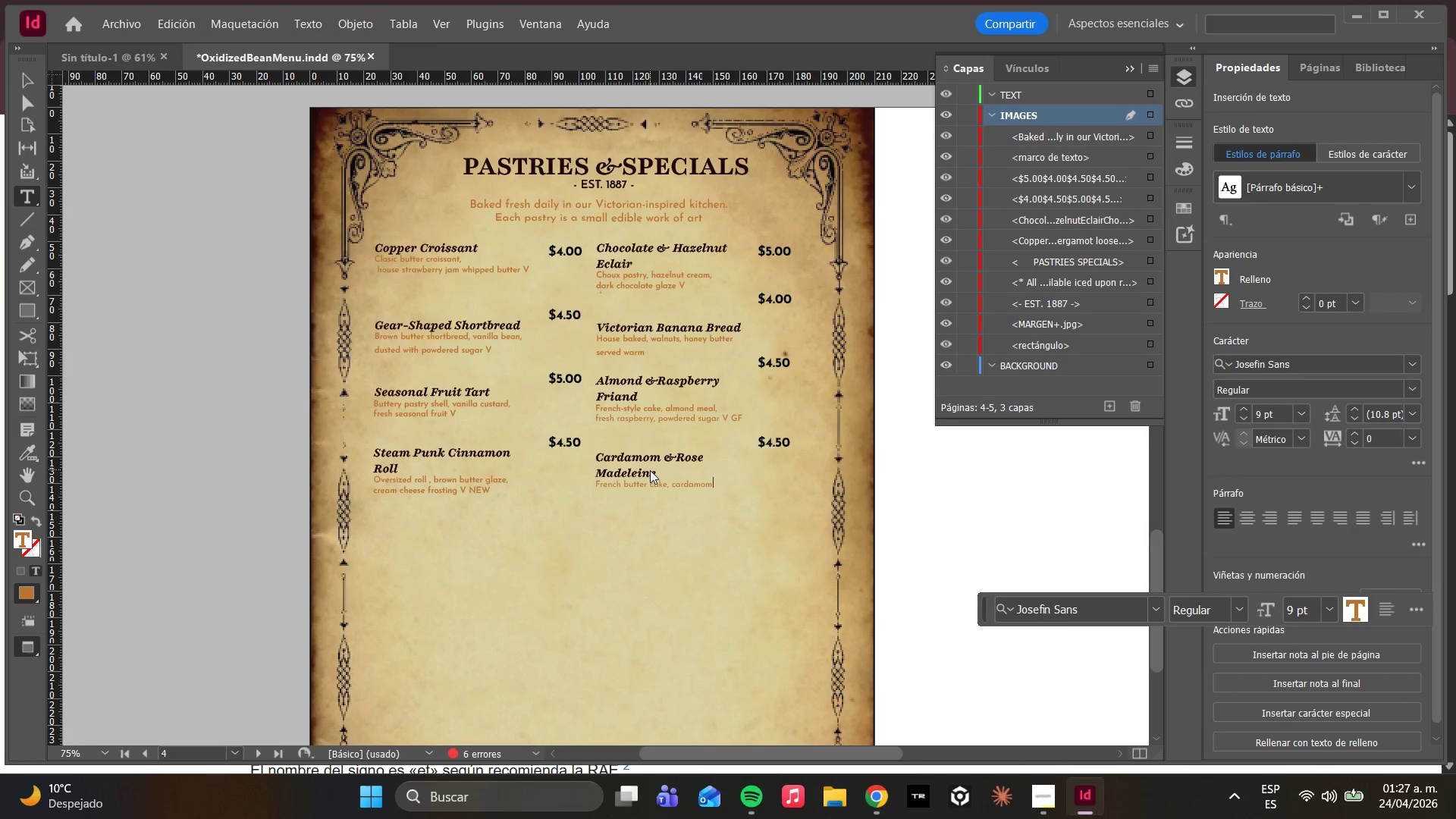 
type(, rose water )
key(Backspace)
 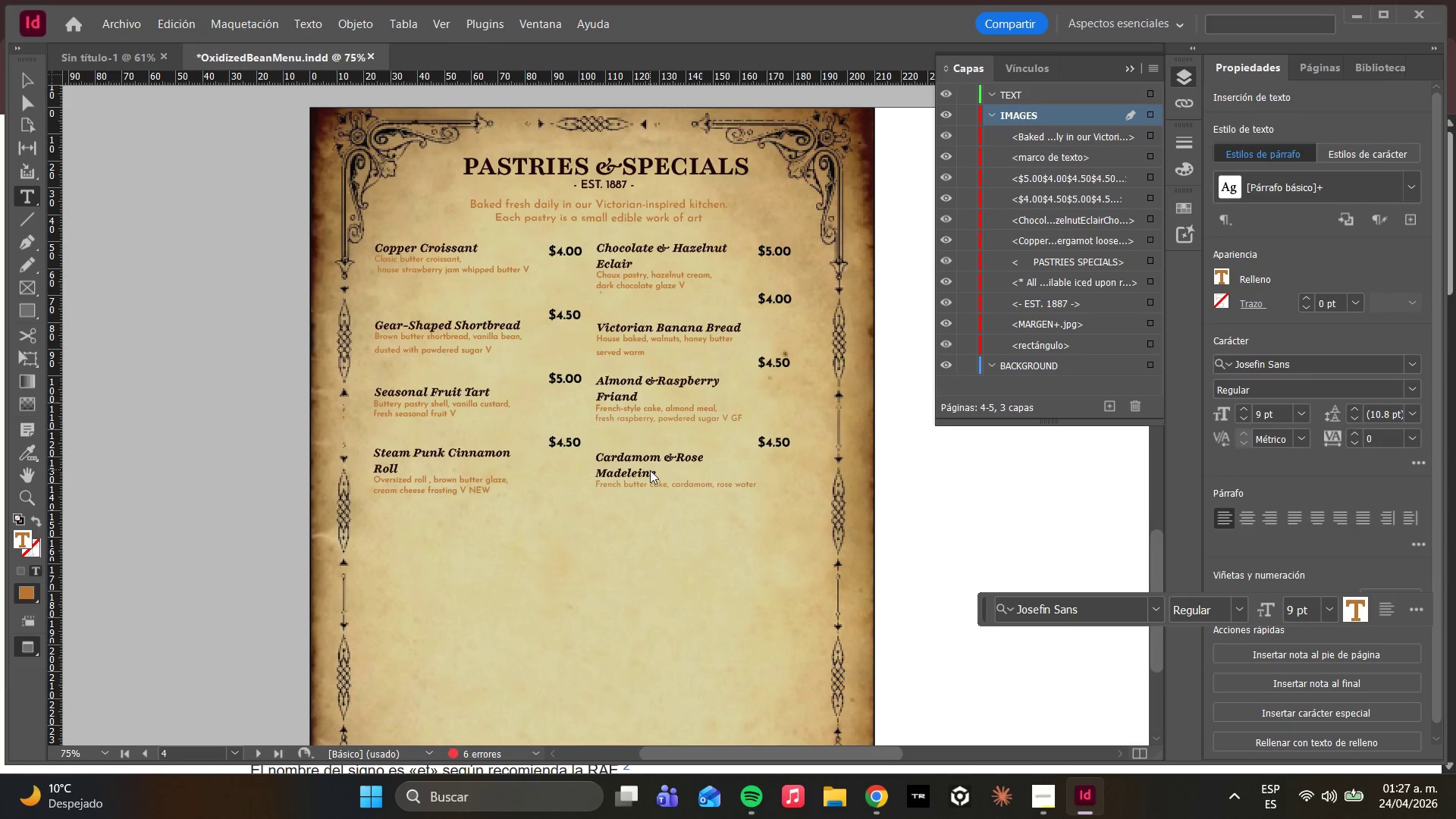 
hold_key(key=ArrowLeft, duration=0.72)
 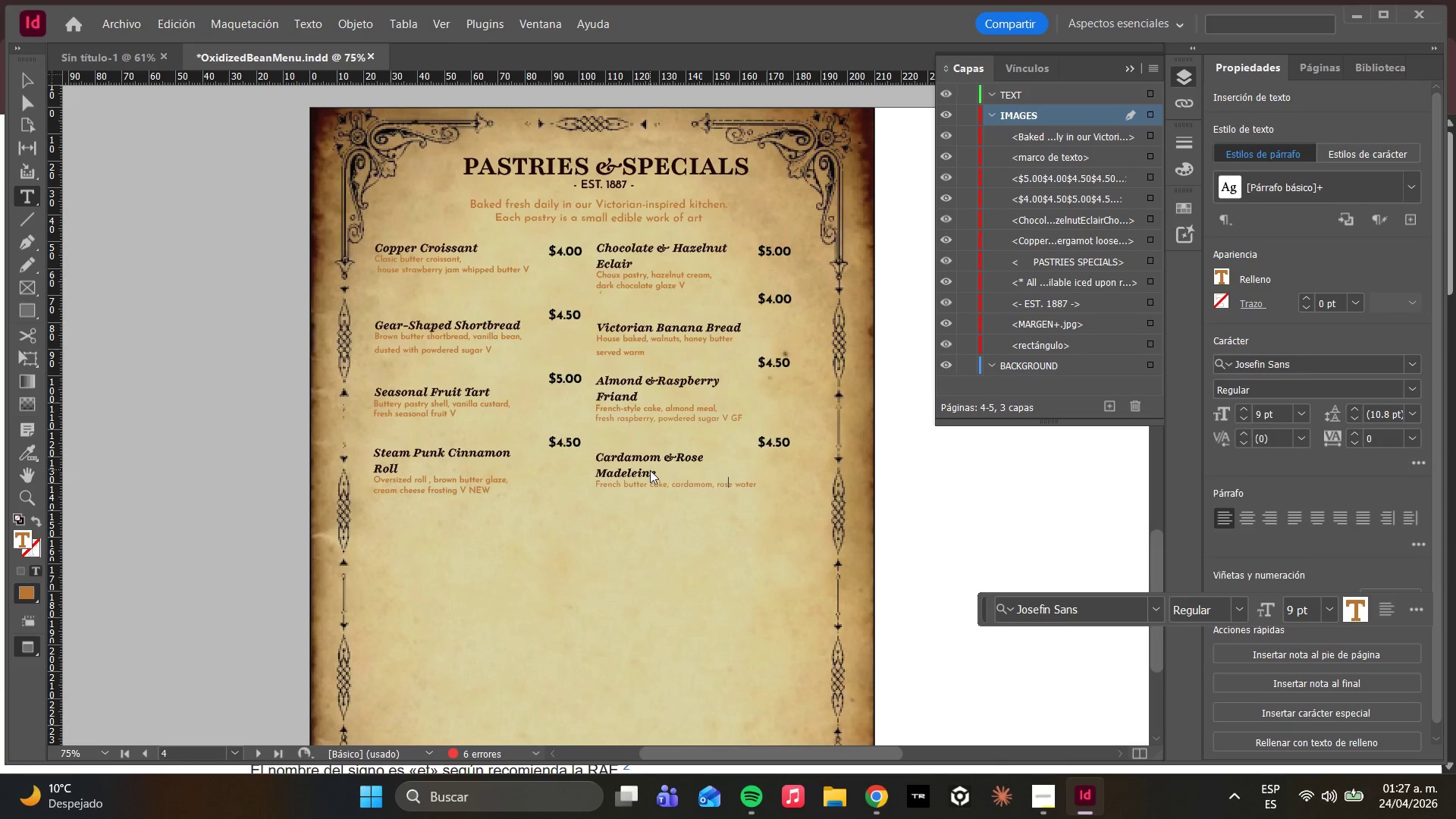 
key(ArrowLeft)
 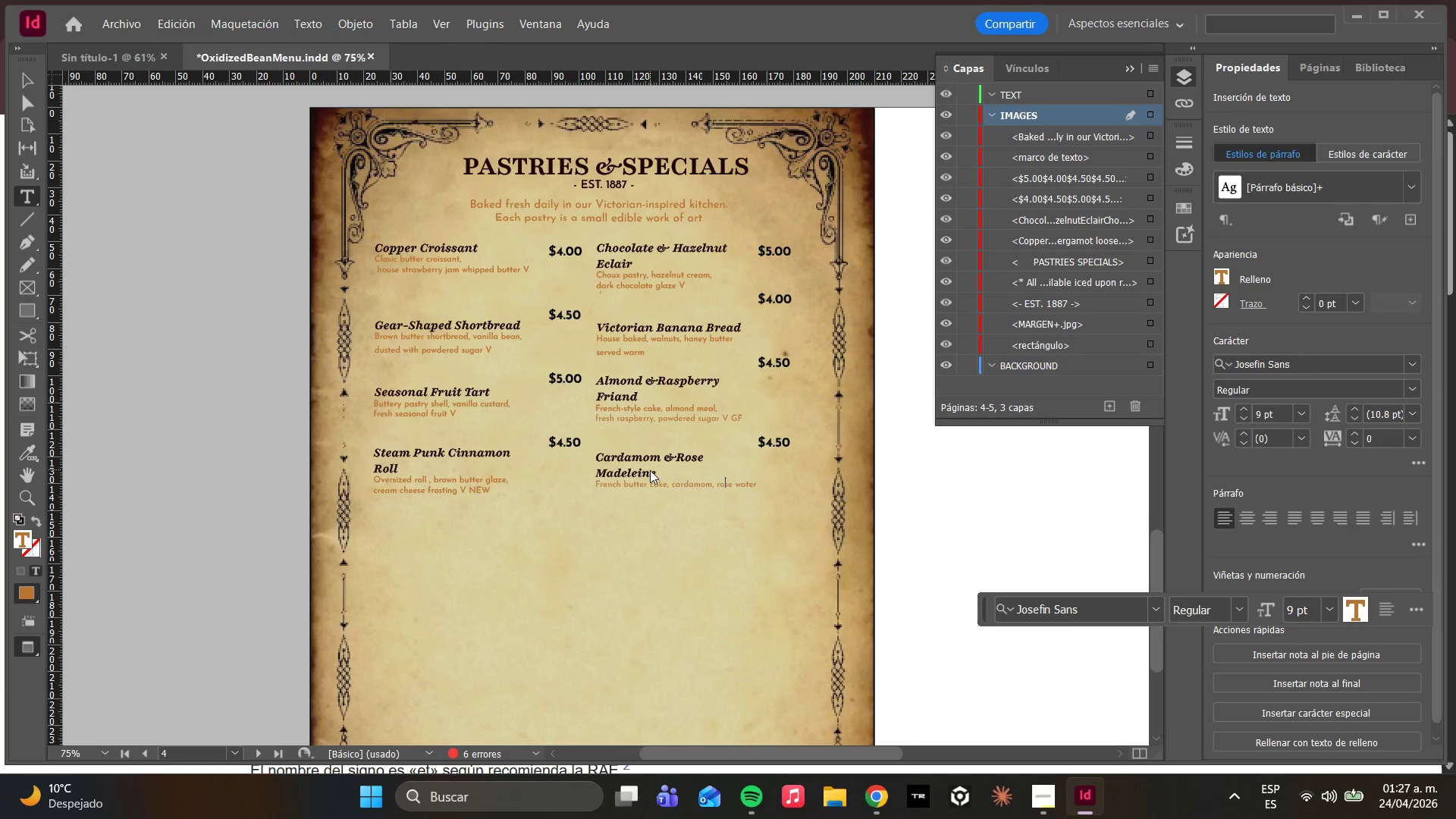 
key(ArrowLeft)
 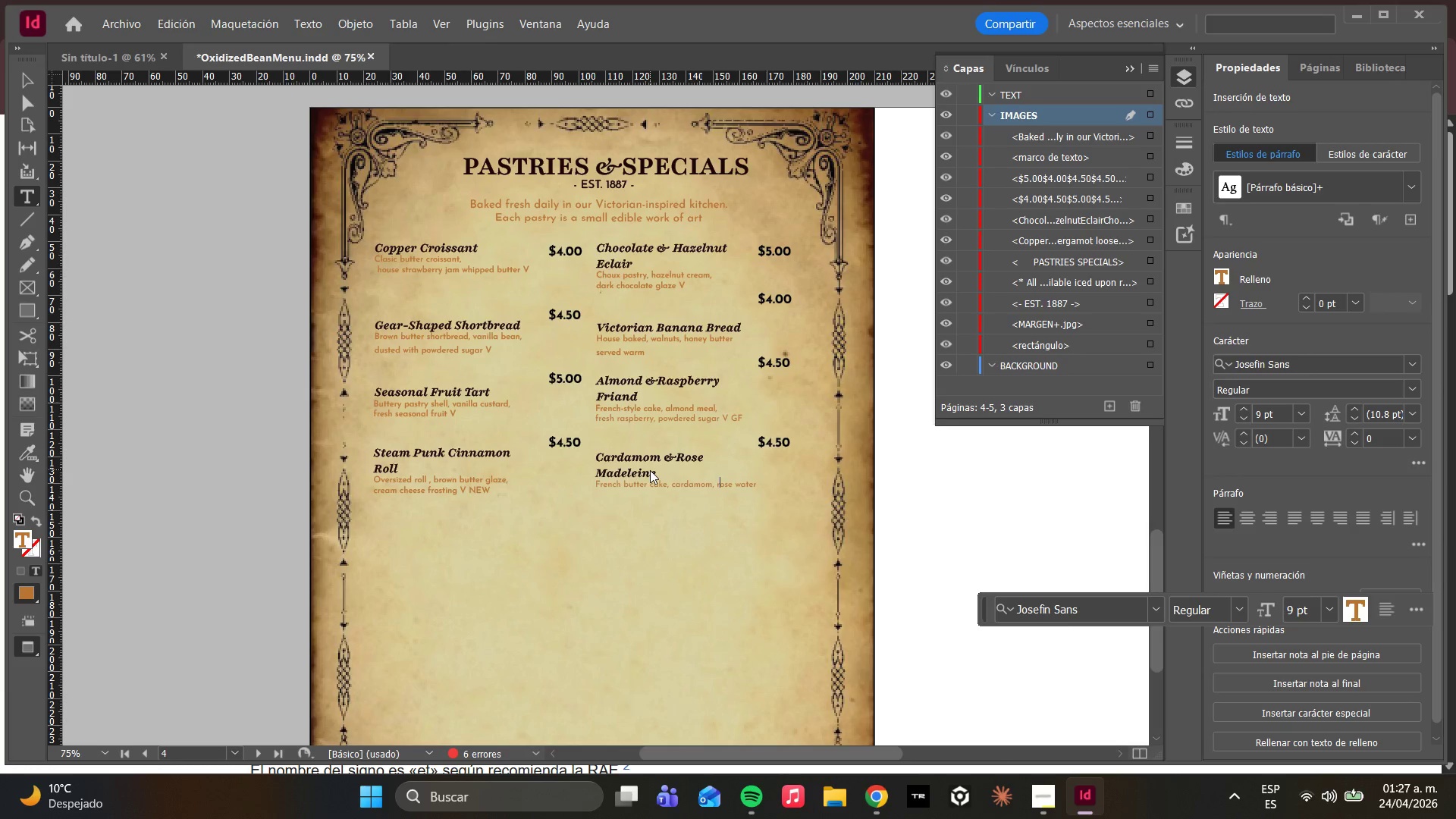 
key(ArrowLeft)
 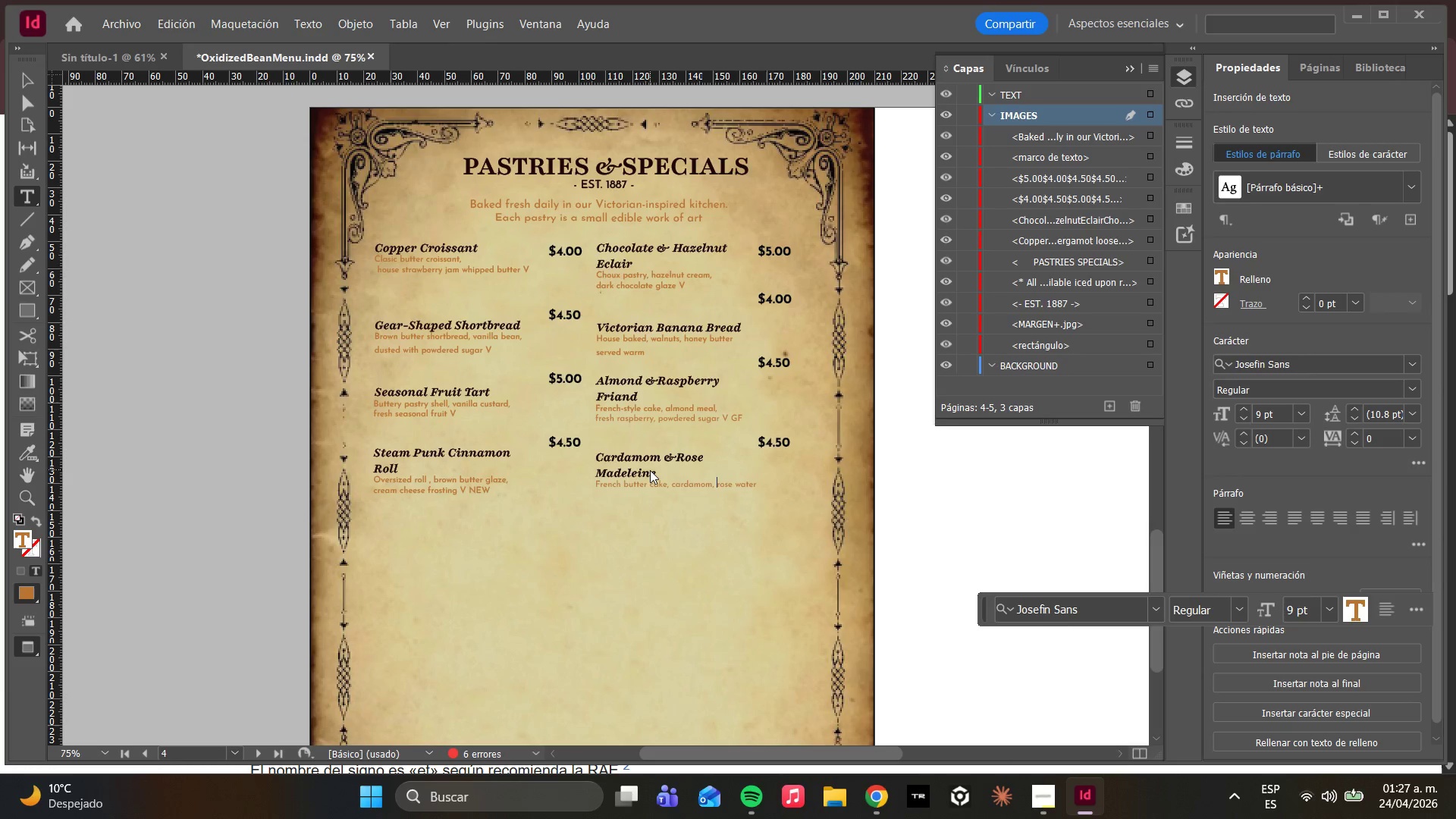 
key(Enter)
 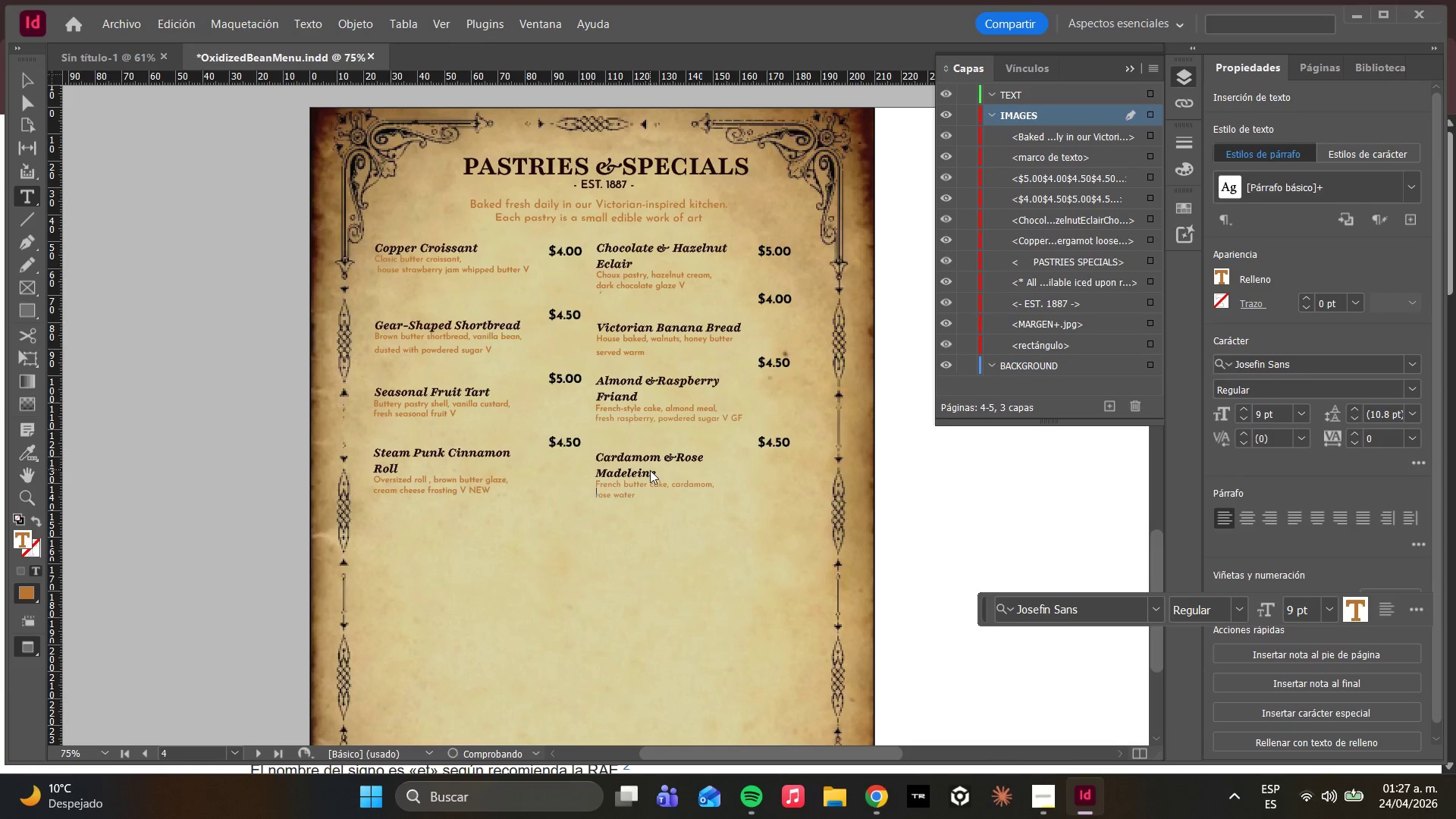 
hold_key(key=ArrowRight, duration=0.8)
 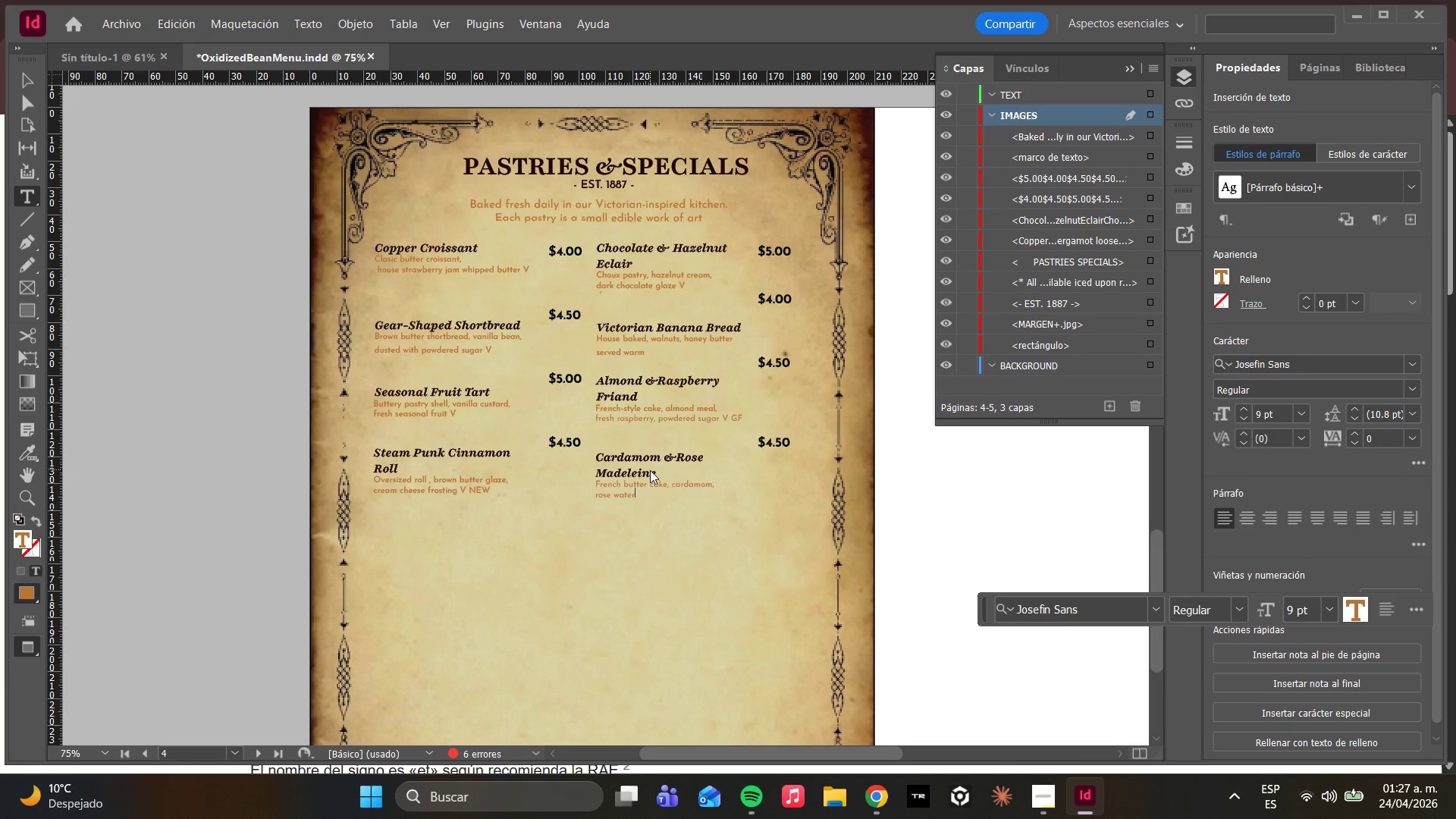 
key(ArrowRight)
 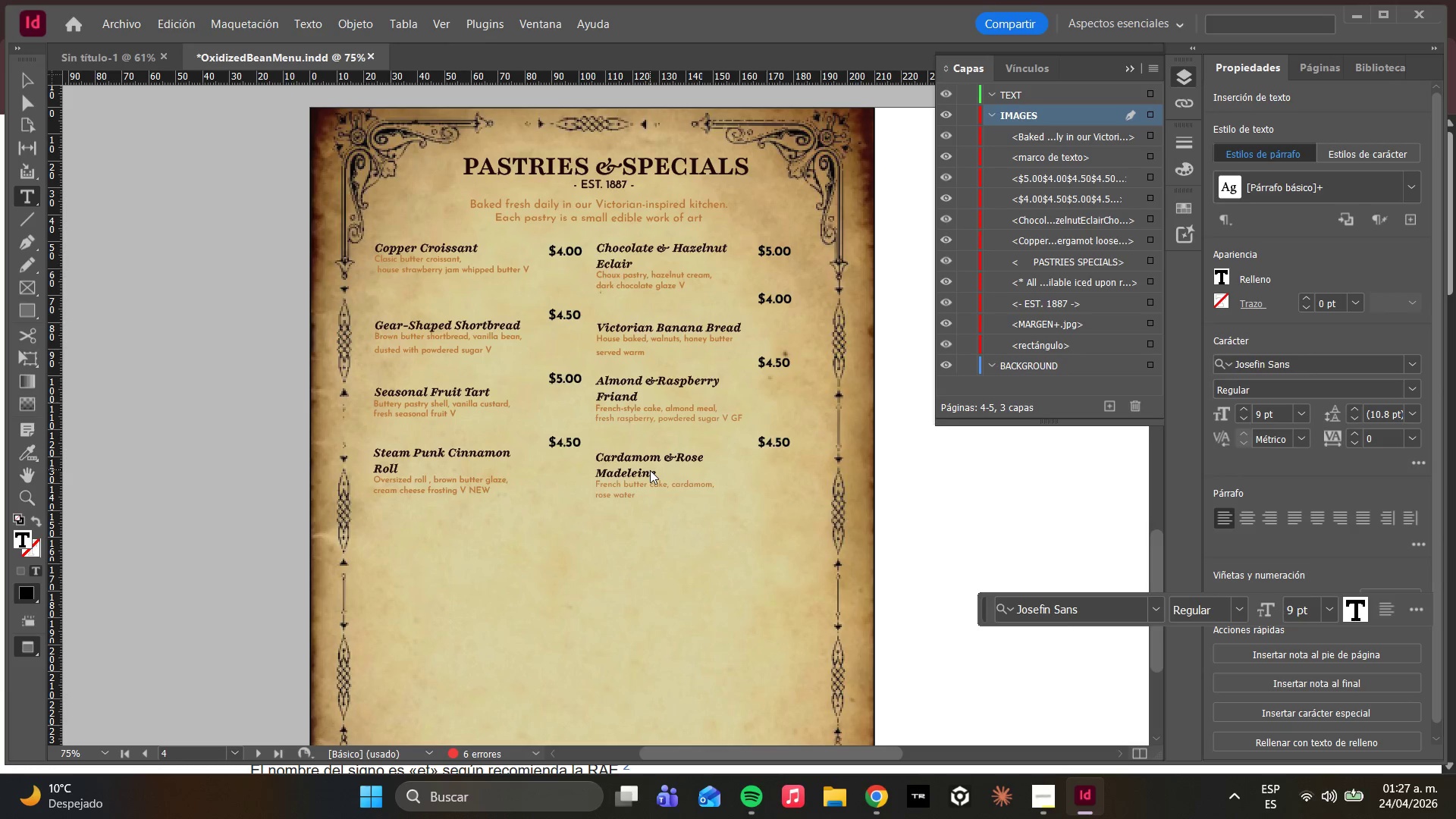 
key(Backspace)
 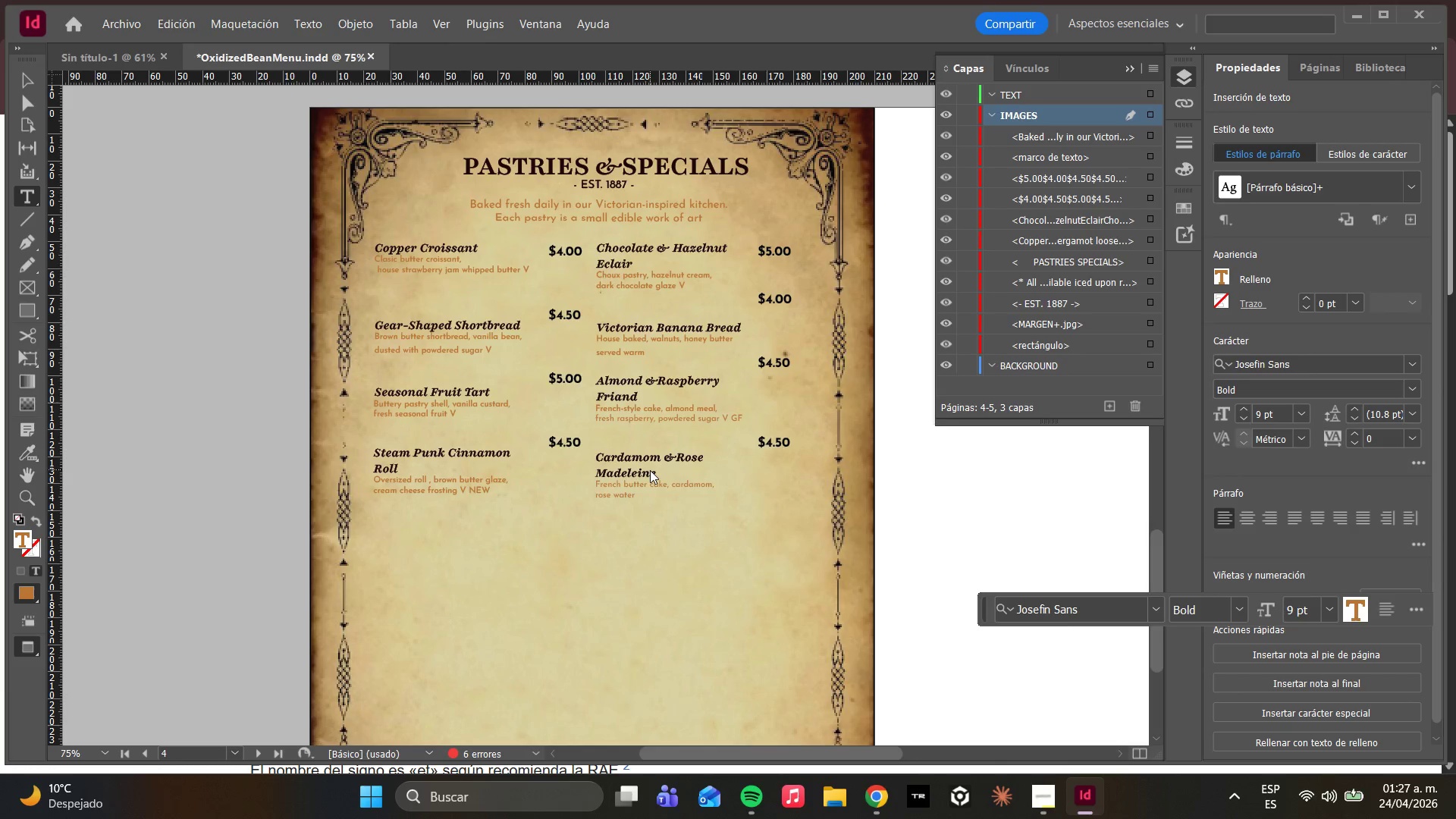 
type( glaze V)
 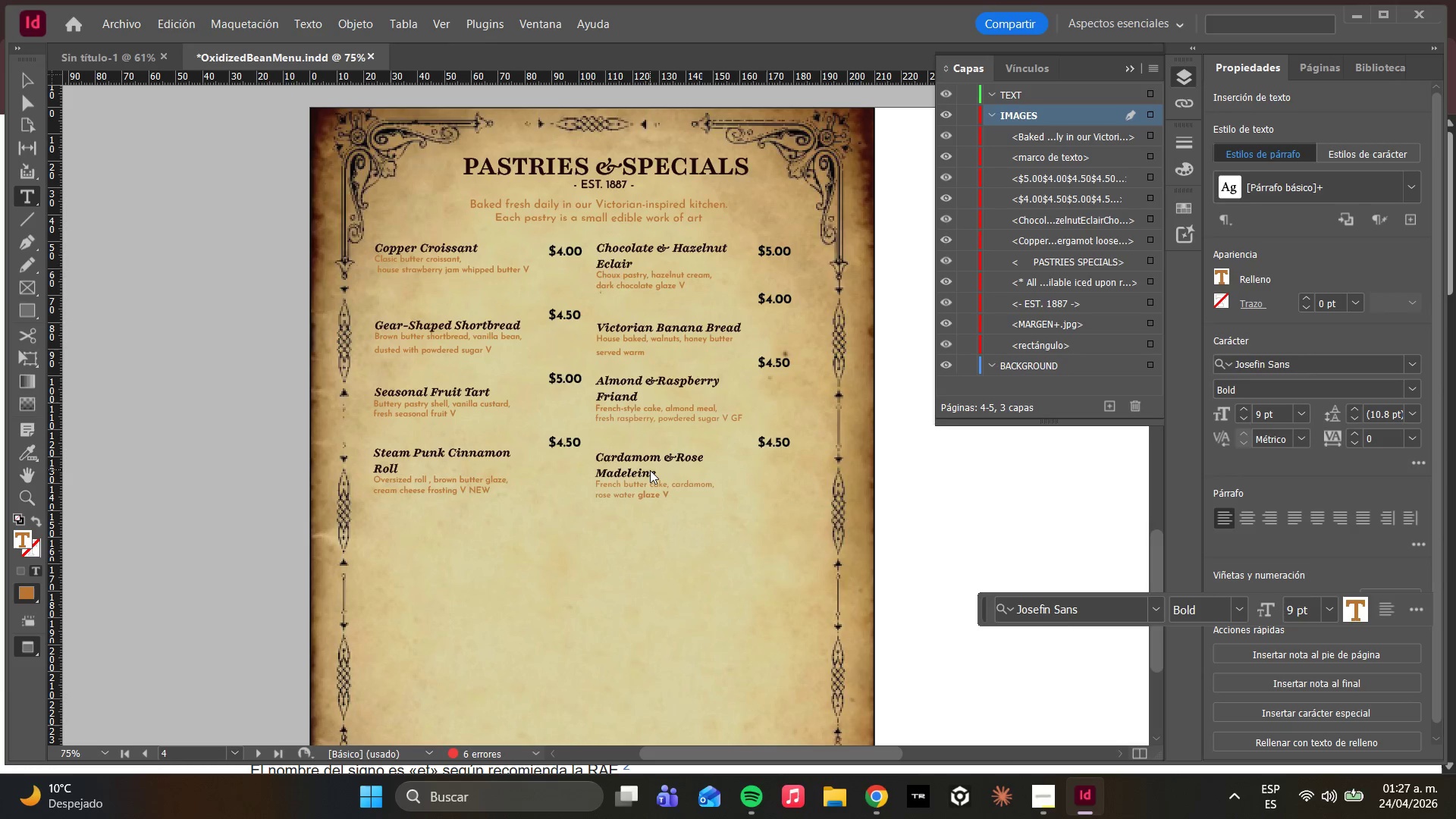 
wait(6.83)
 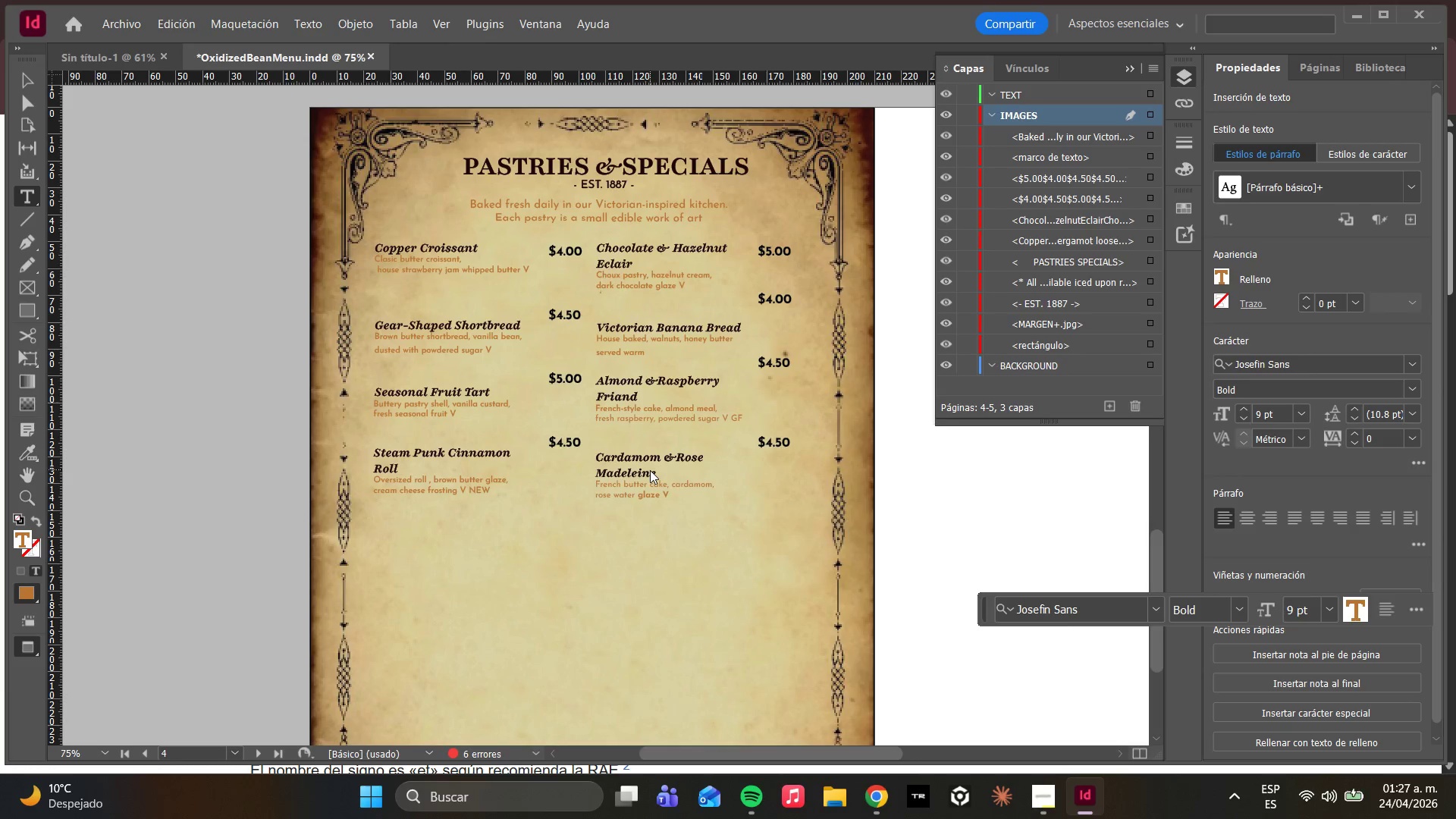 
key(Escape)
 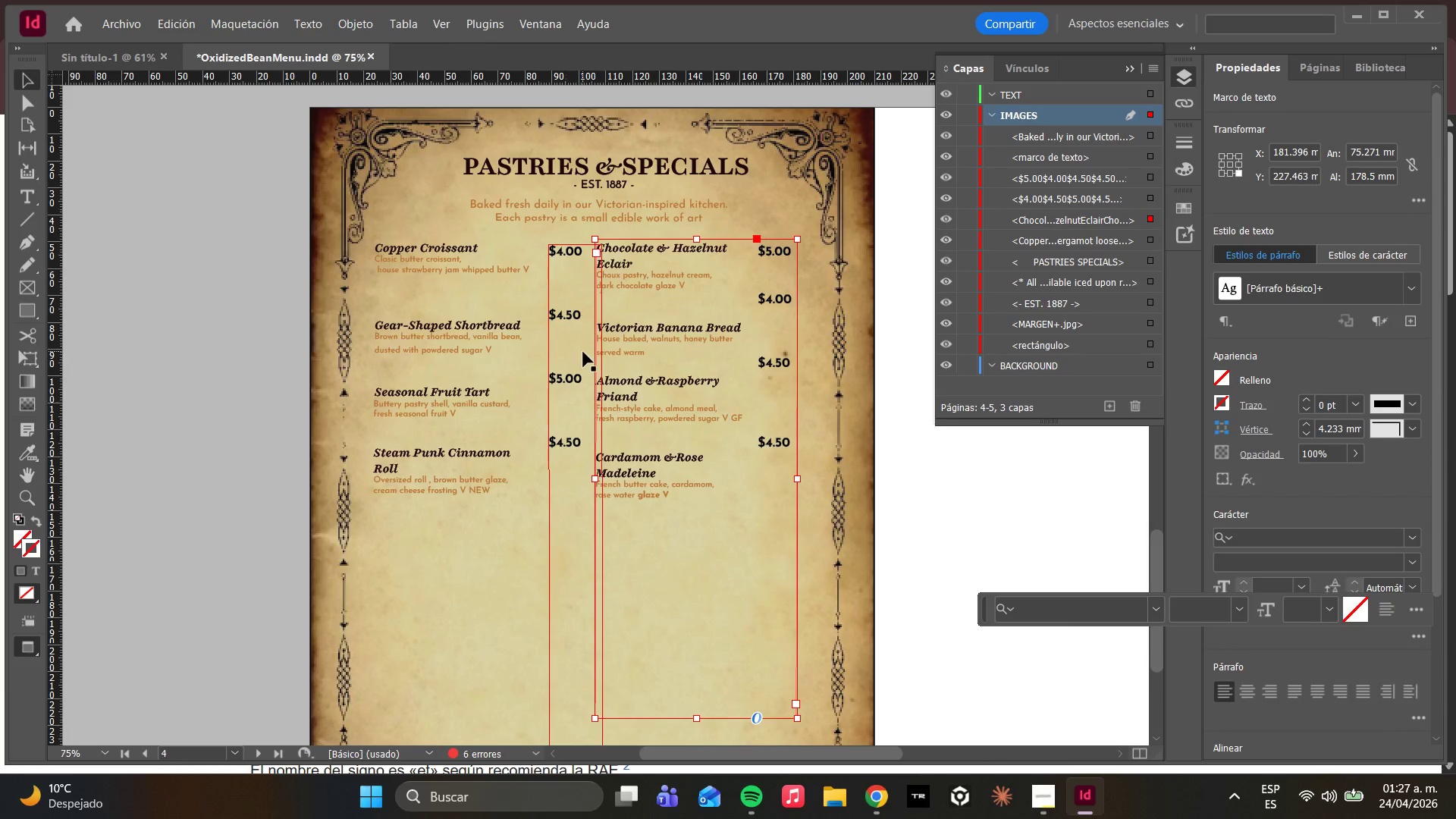 
double_click([576, 350])
 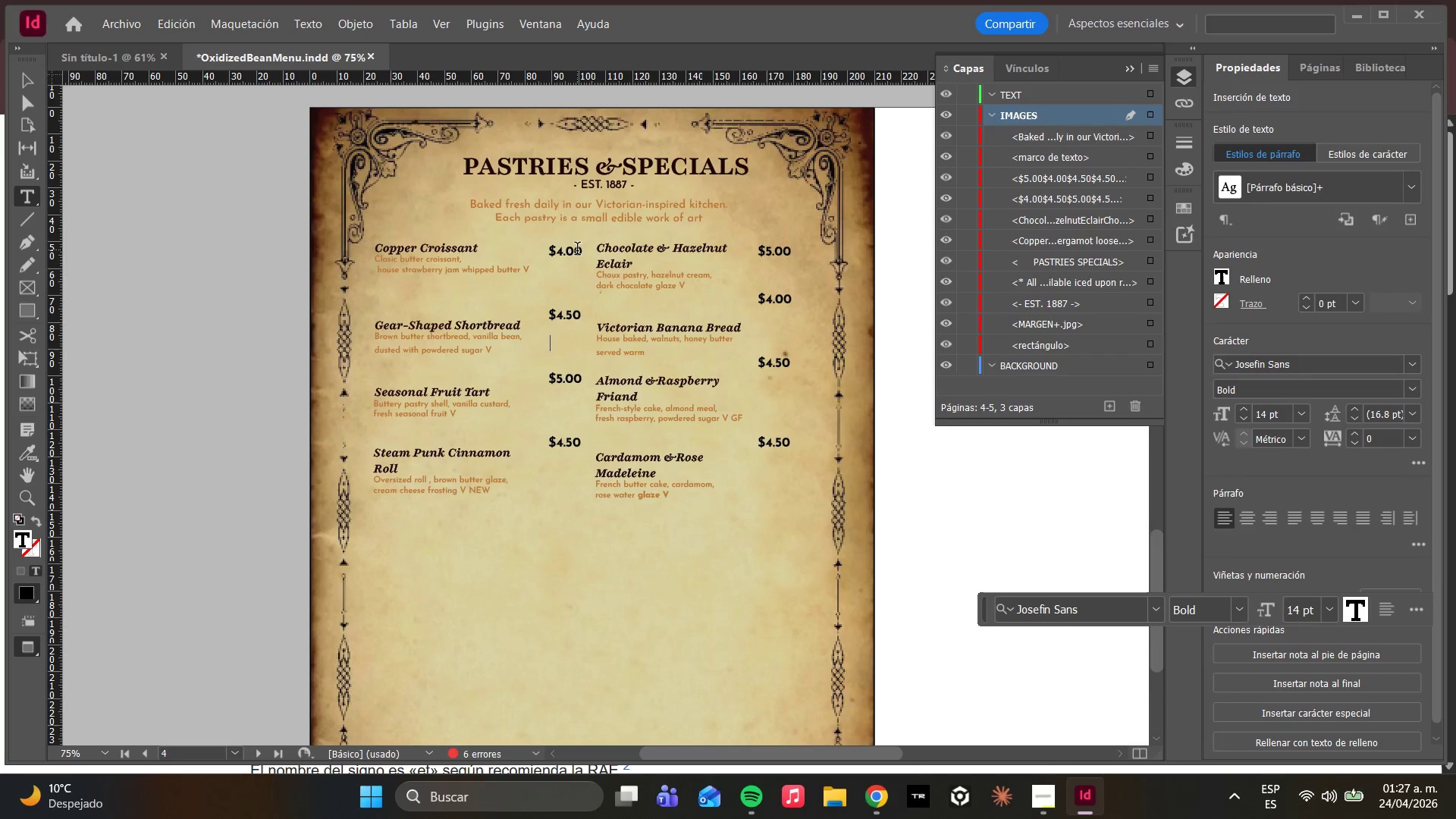 
left_click([581, 250])
 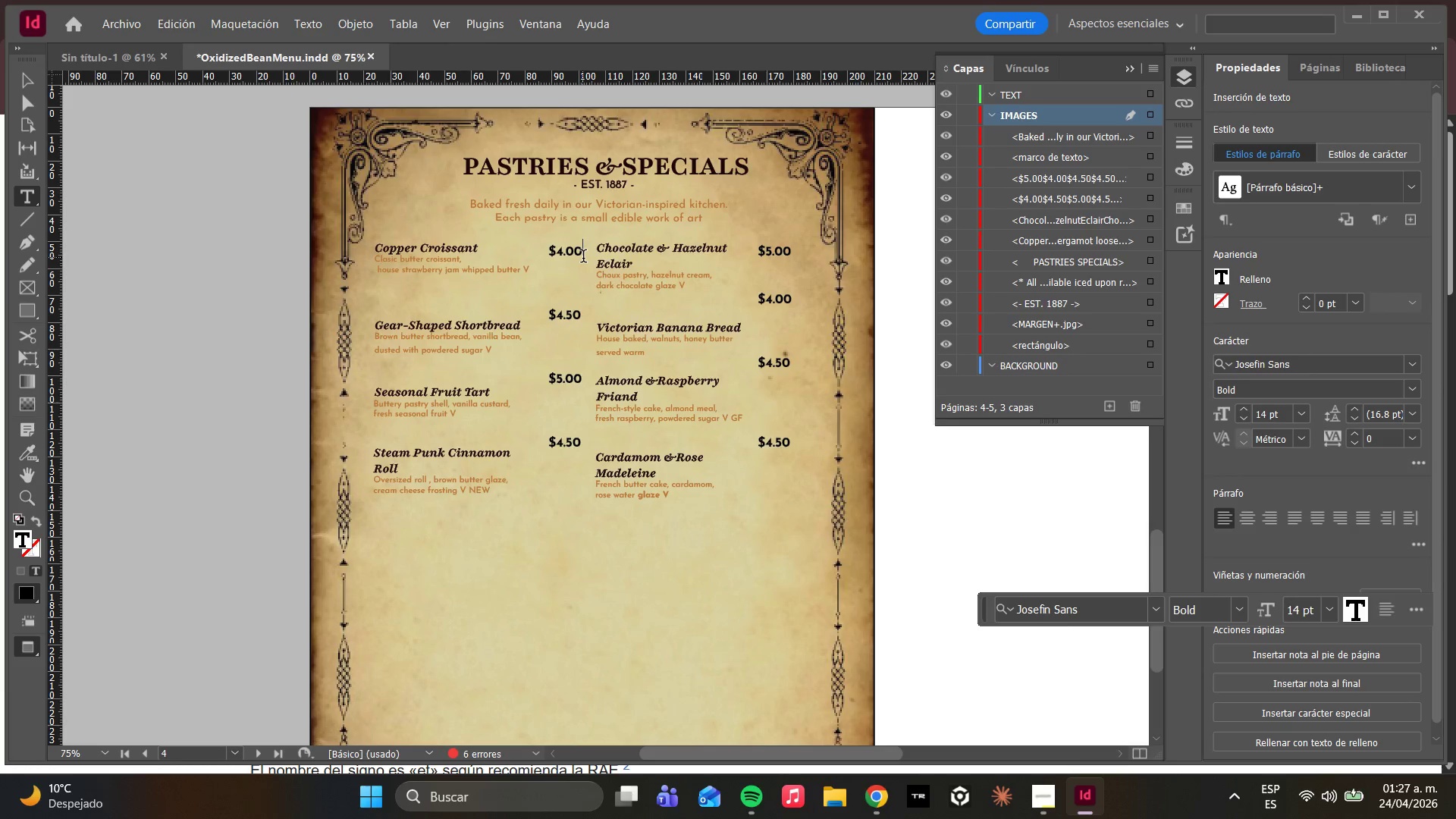 
key(ArrowLeft)
 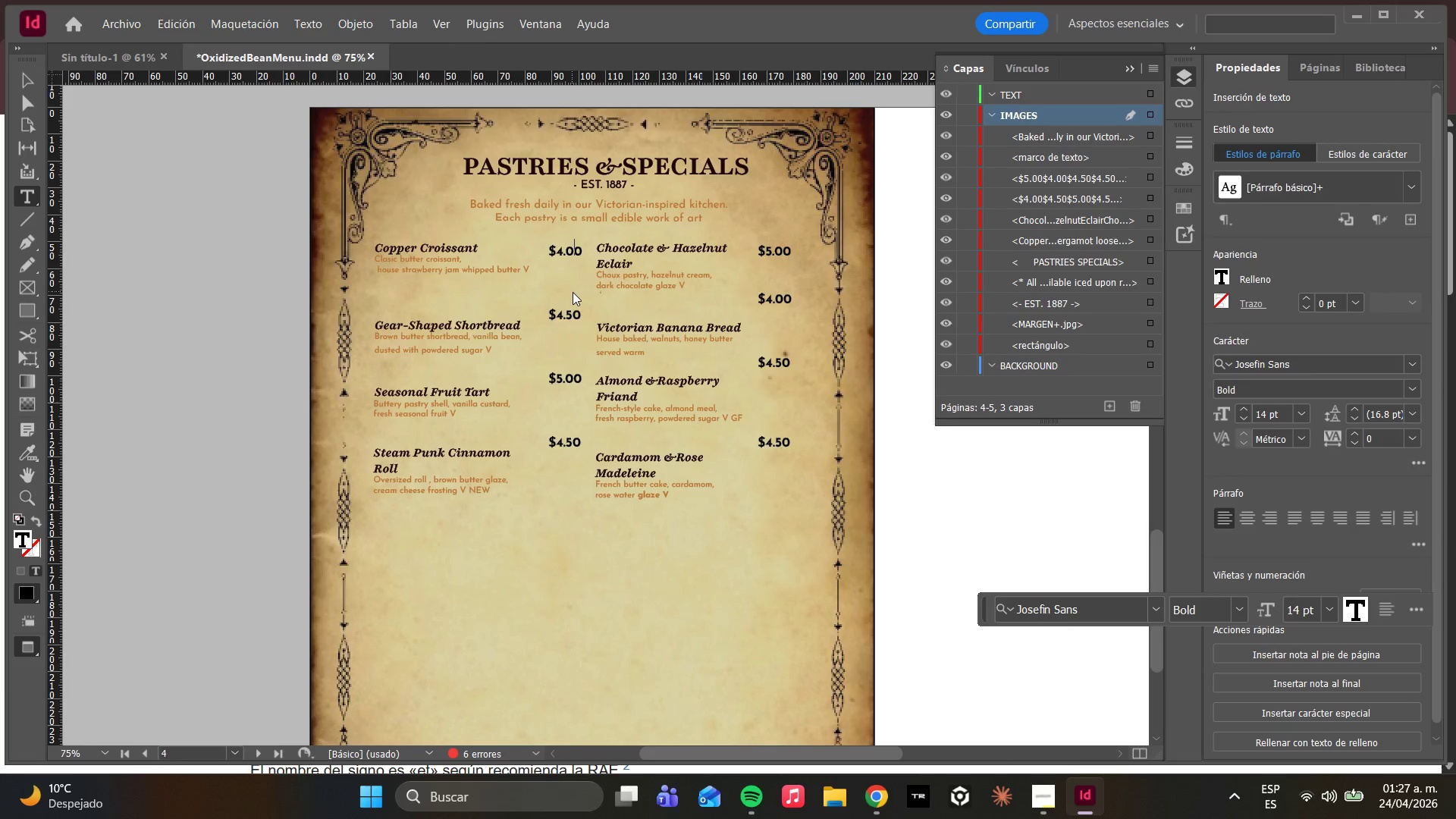 
key(ArrowLeft)
 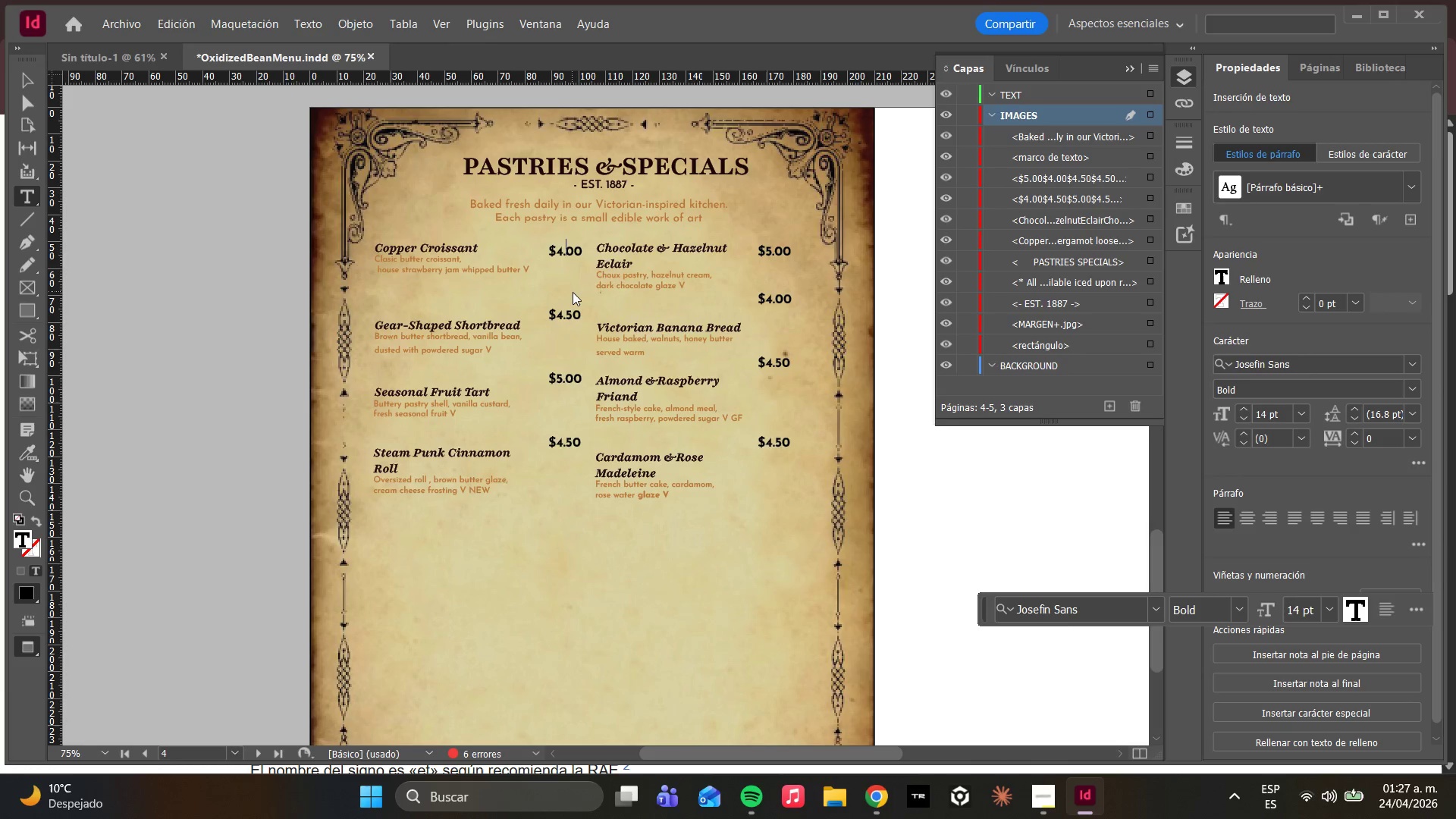 
key(ArrowLeft)
 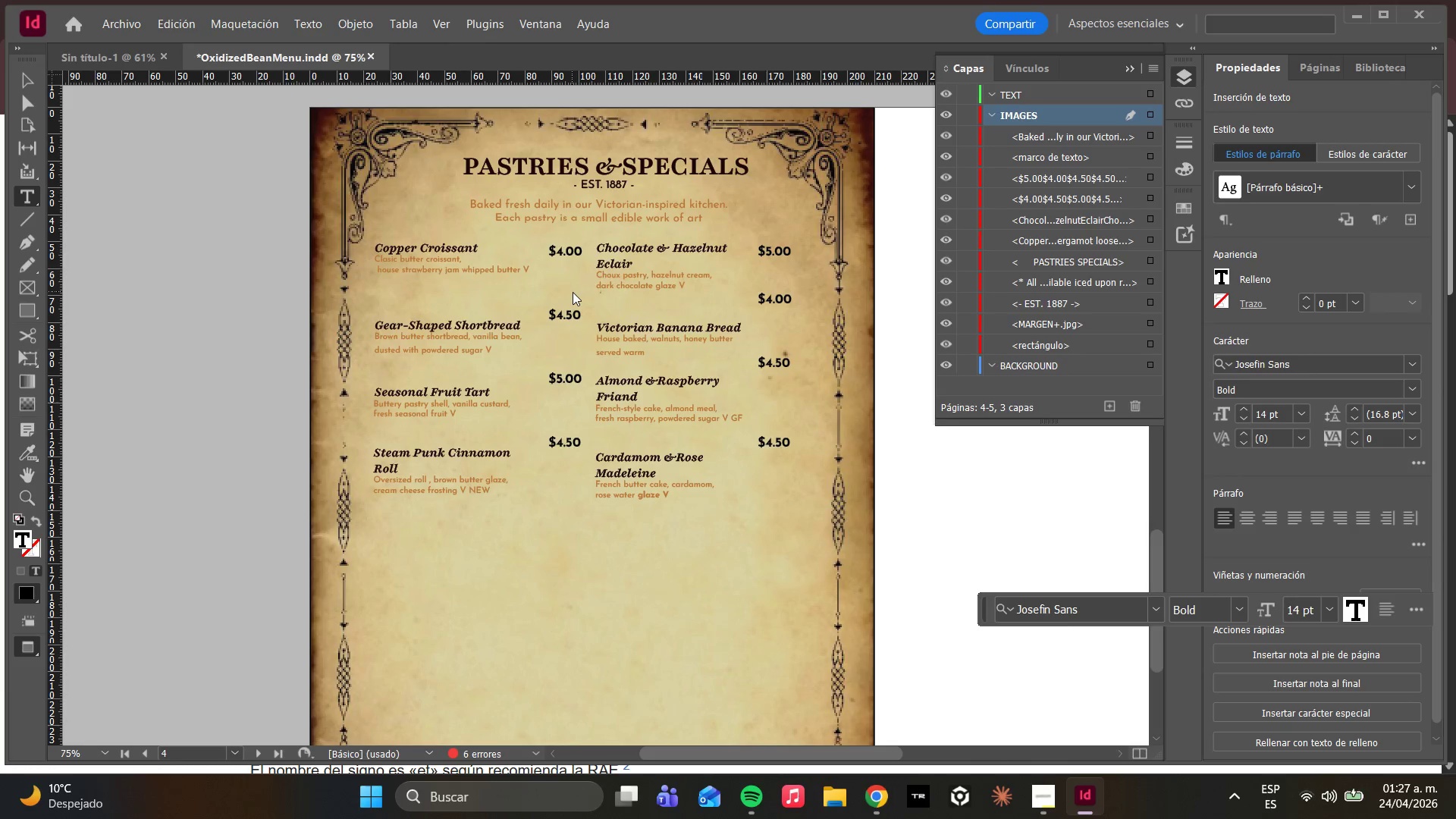 
key(Backspace)
 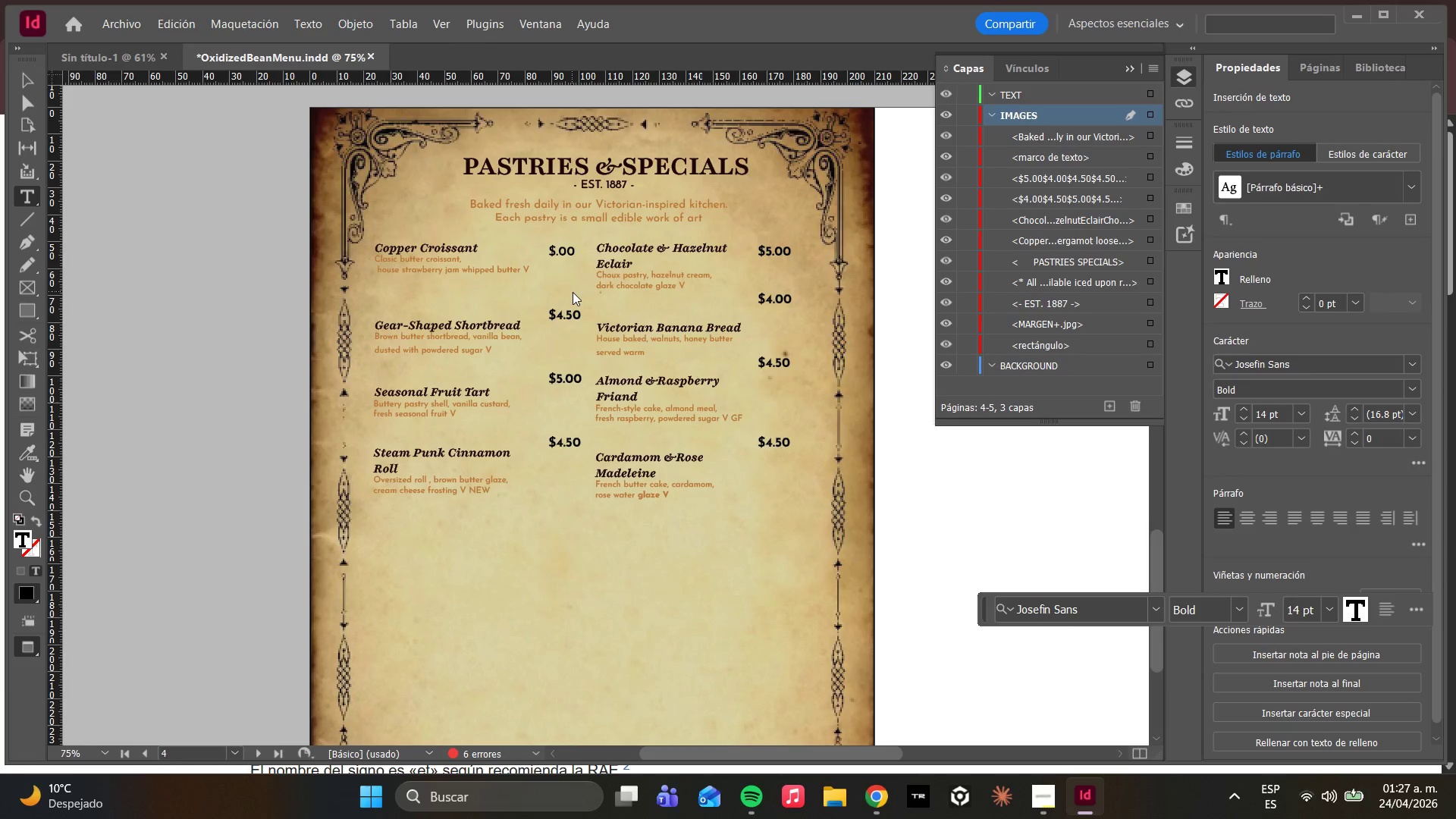 
key(5)
 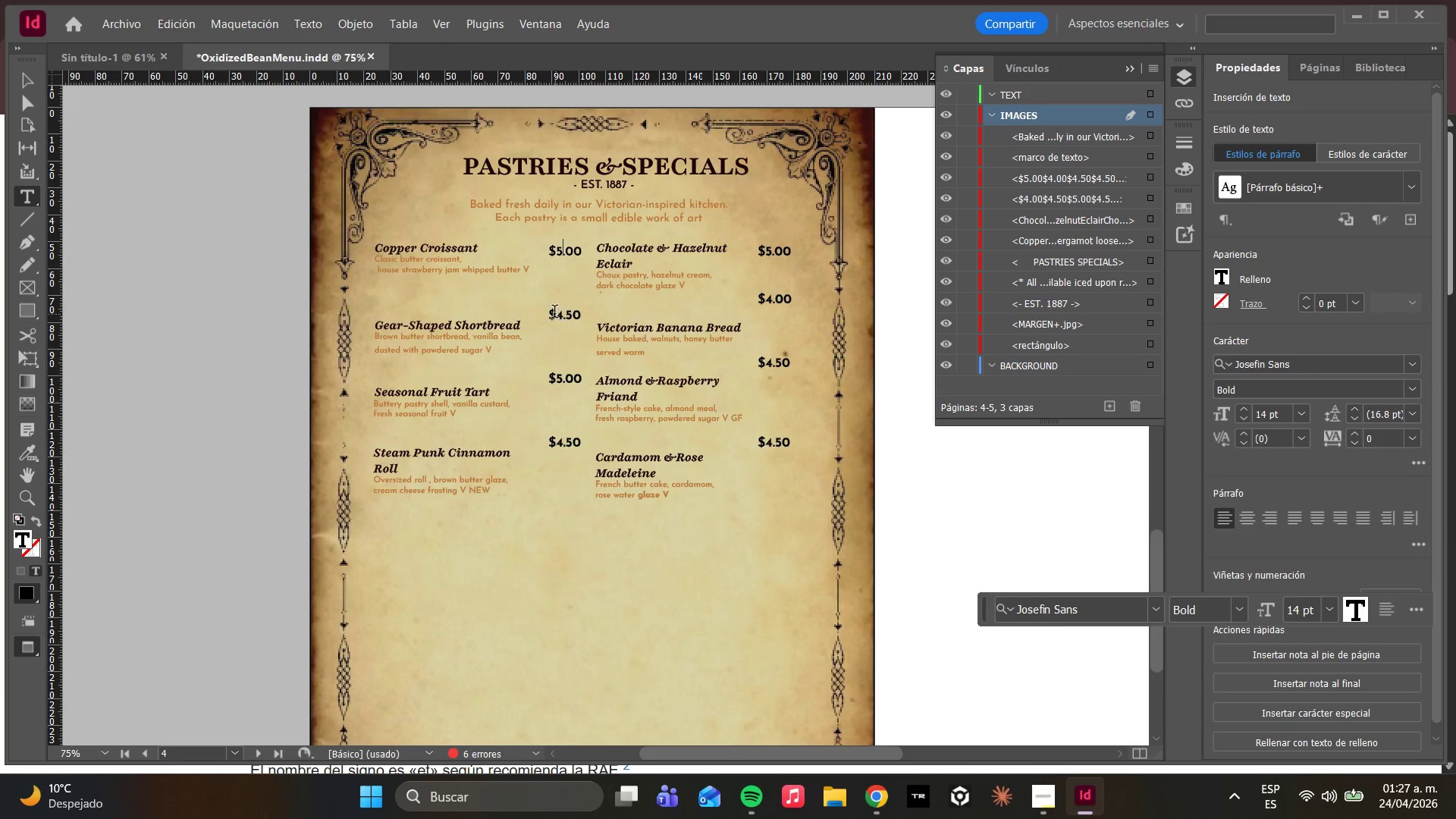 
left_click([549, 311])
 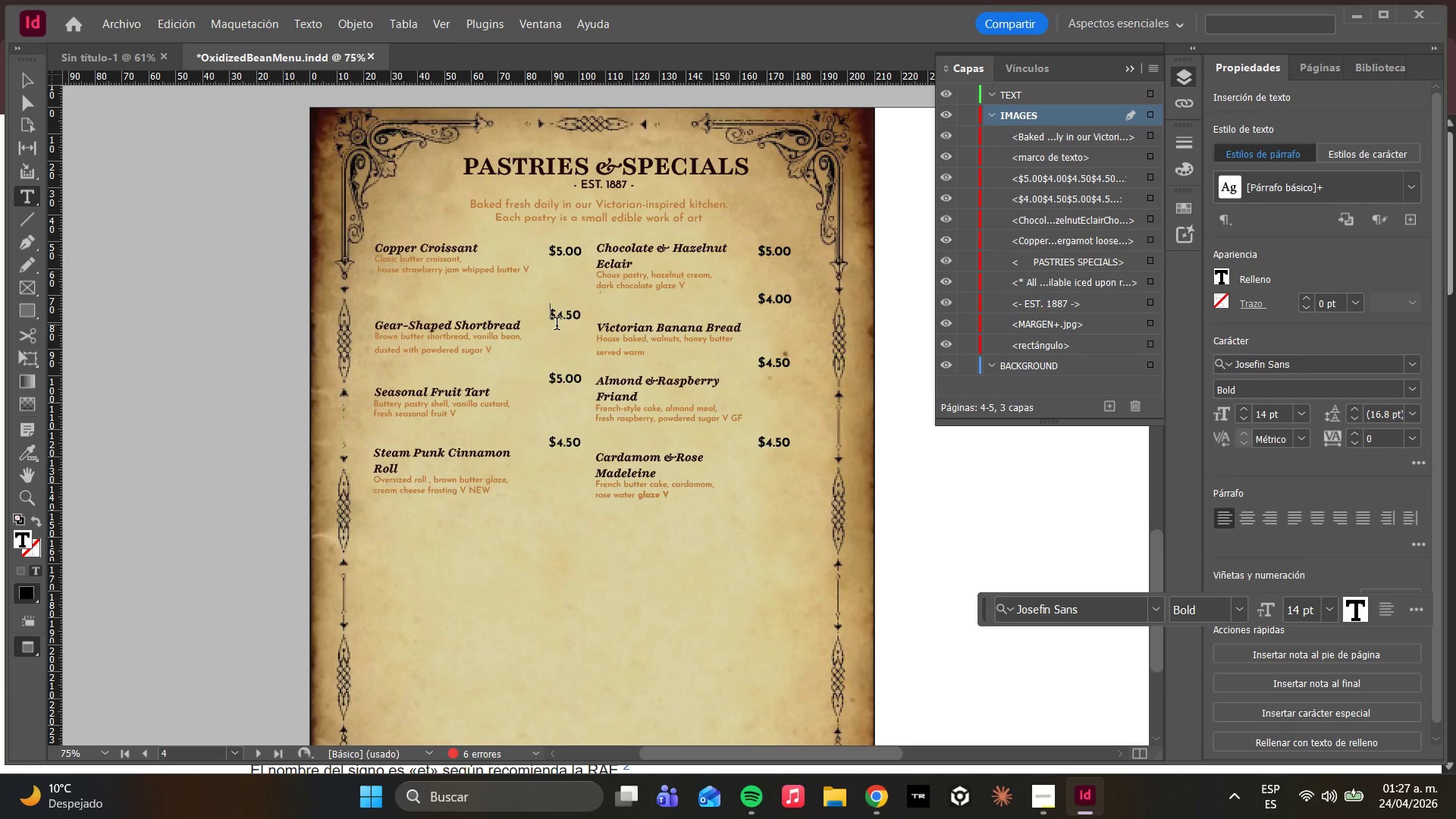 
key(Enter)
 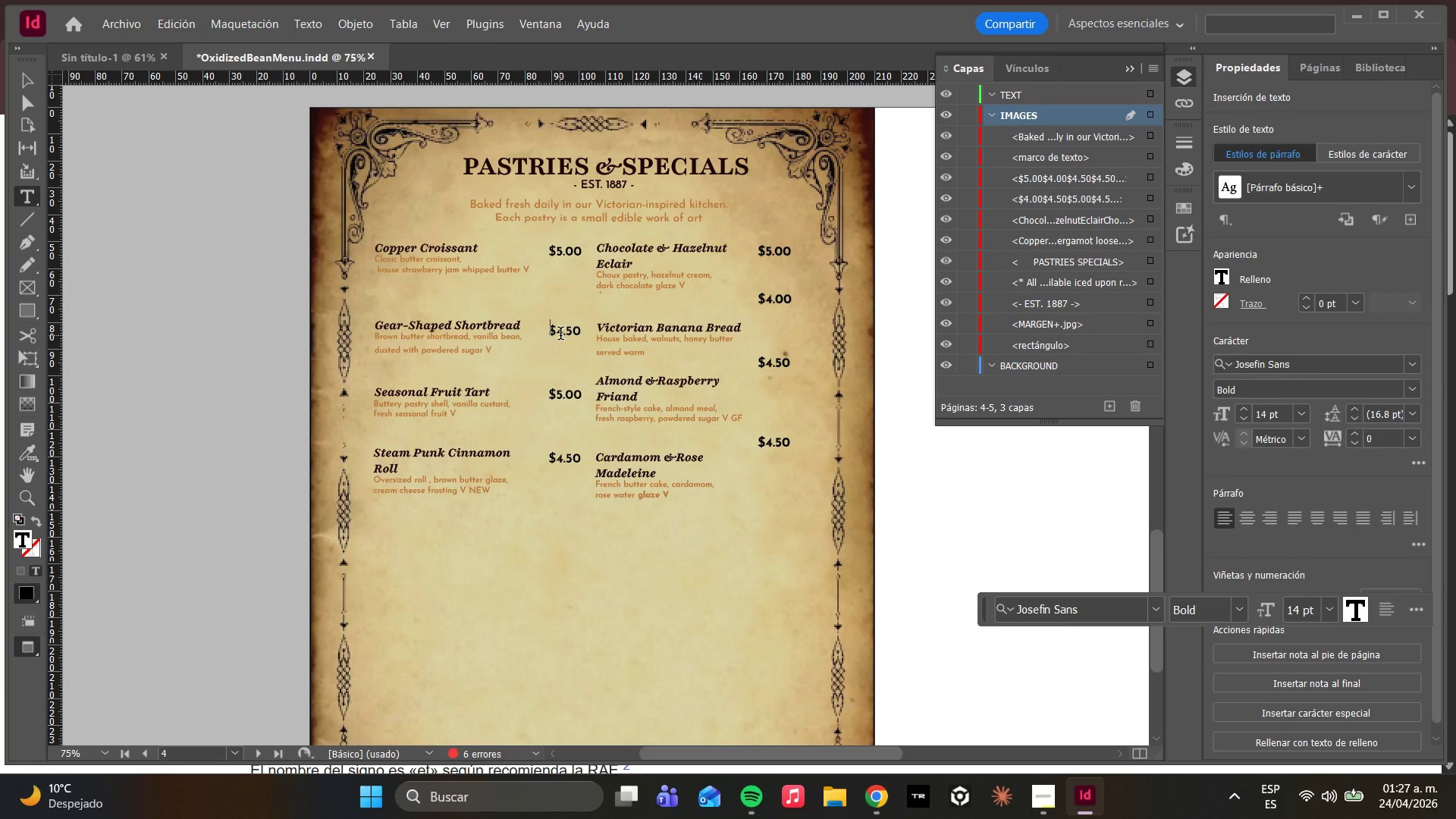 
key(Backspace)
 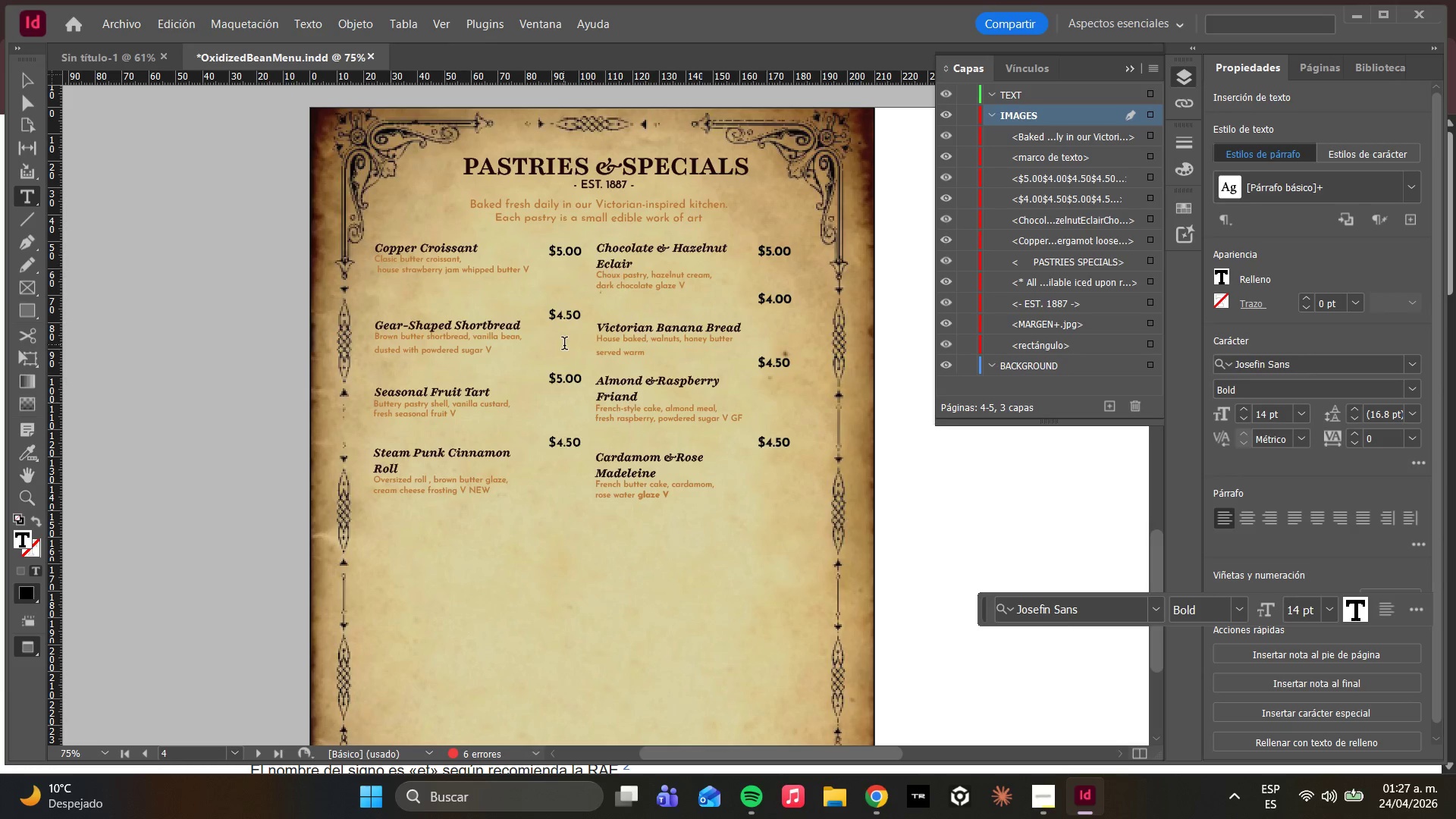 
key(Enter)
 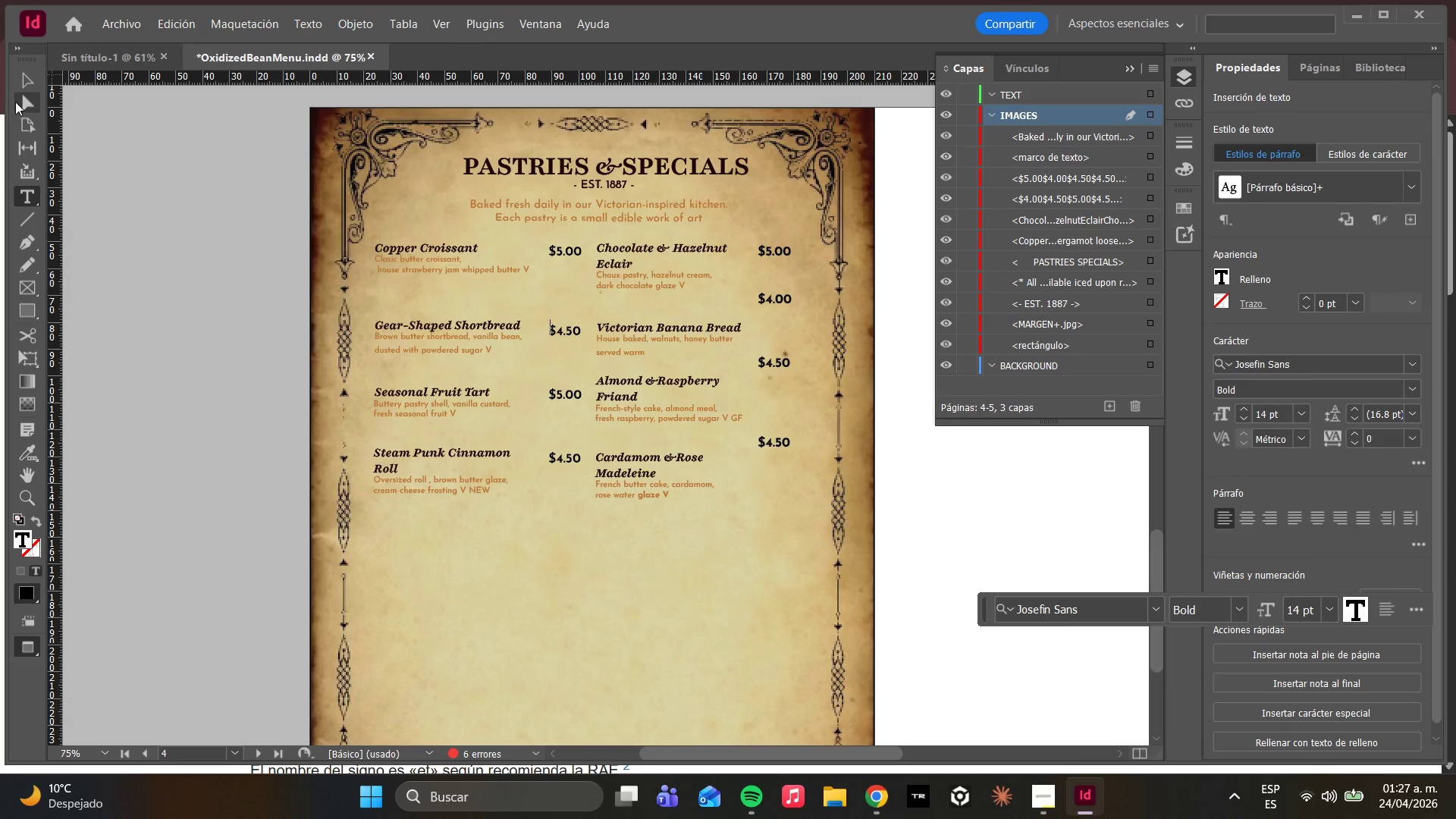 
left_click([23, 87])
 